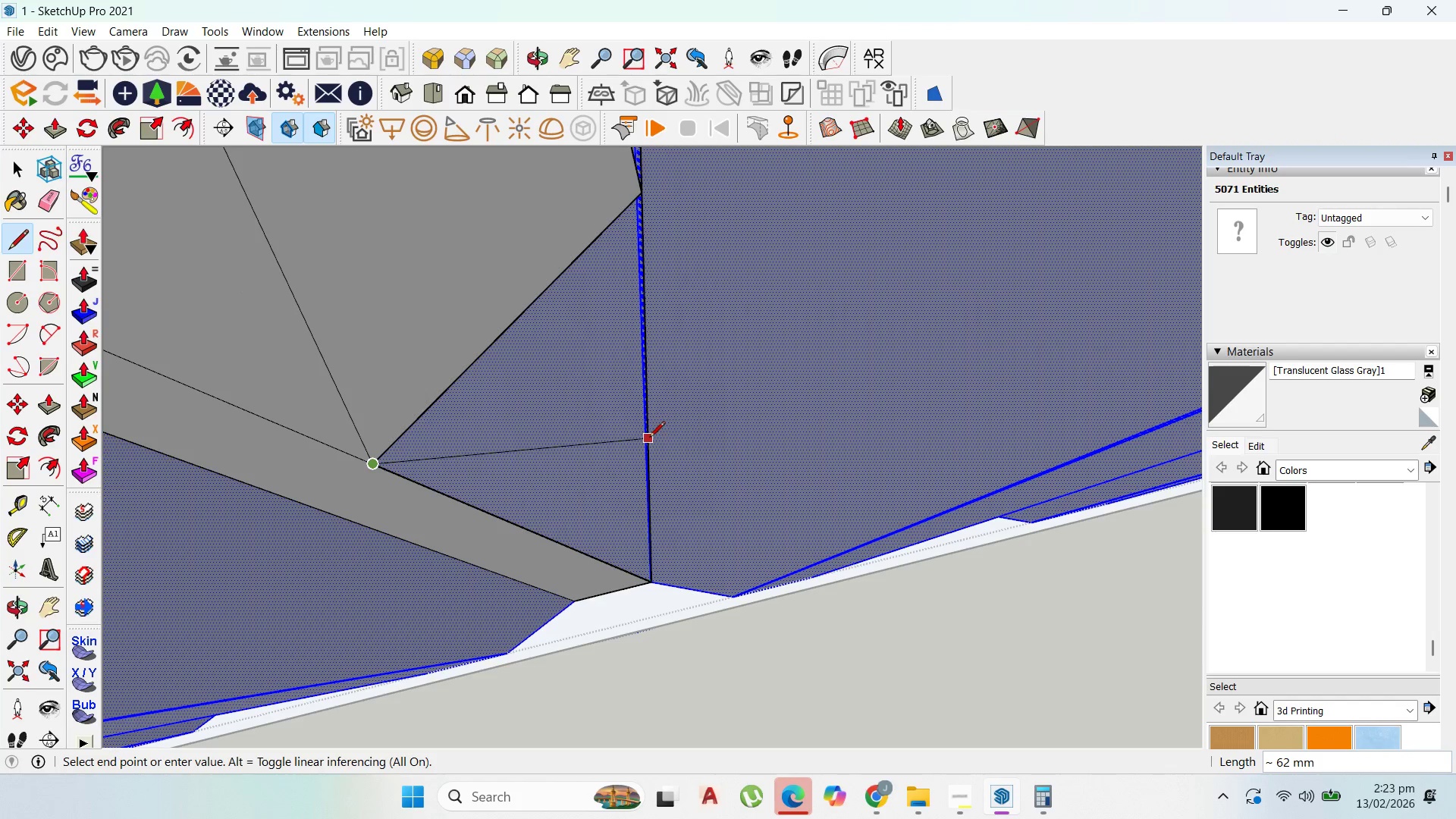 
left_click([649, 438])
 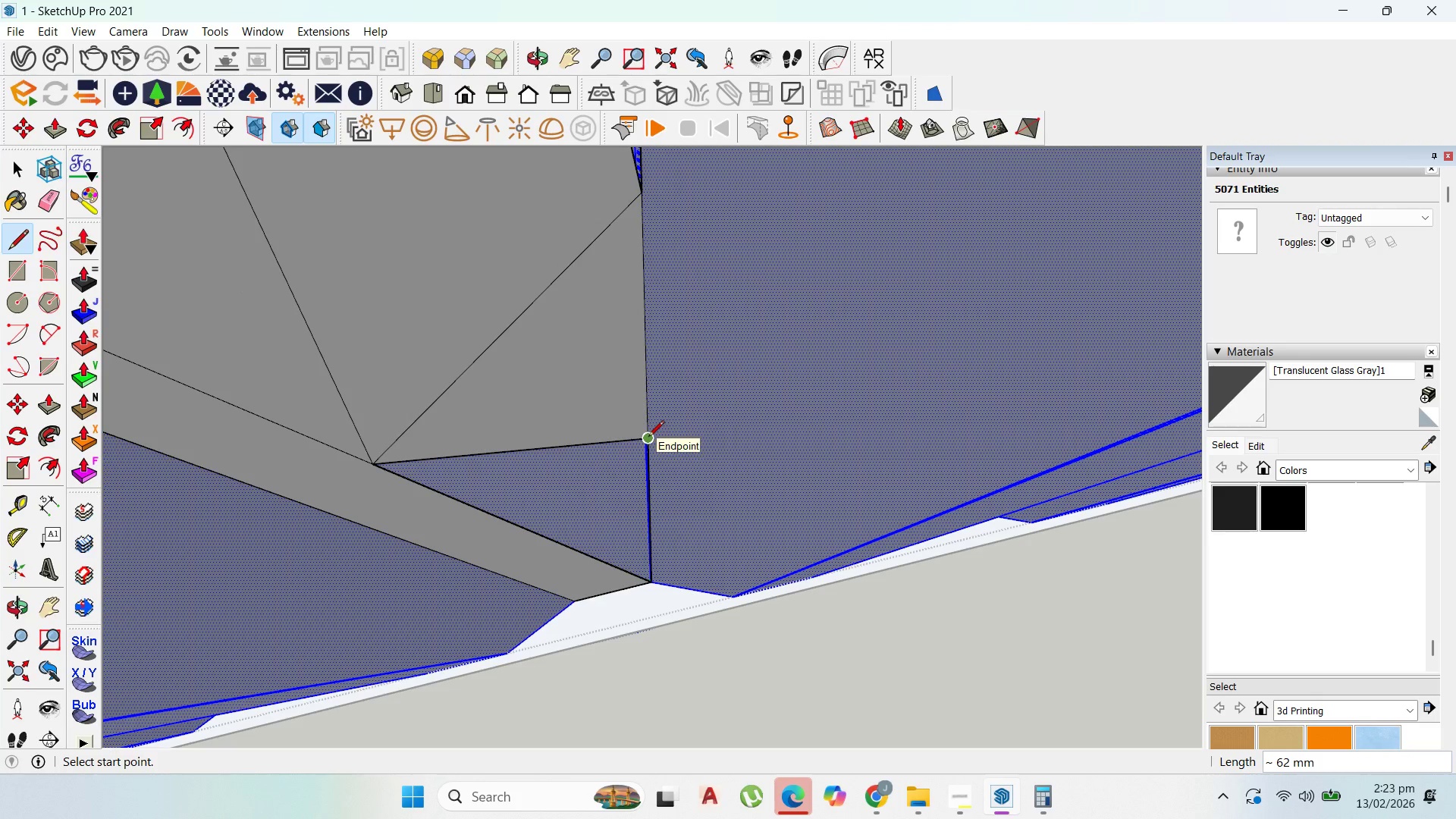 
left_click([648, 438])
 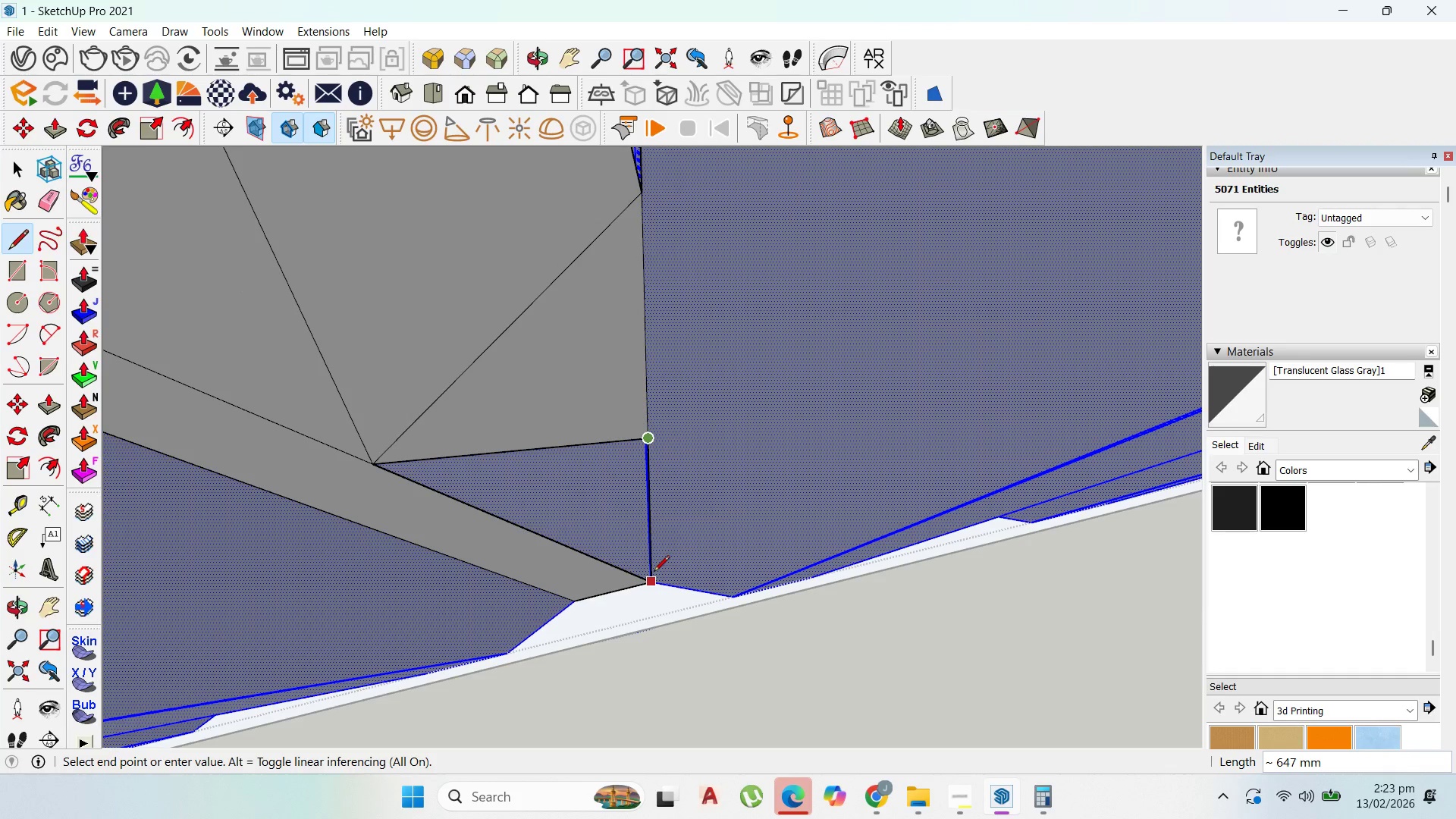 
left_click([653, 576])
 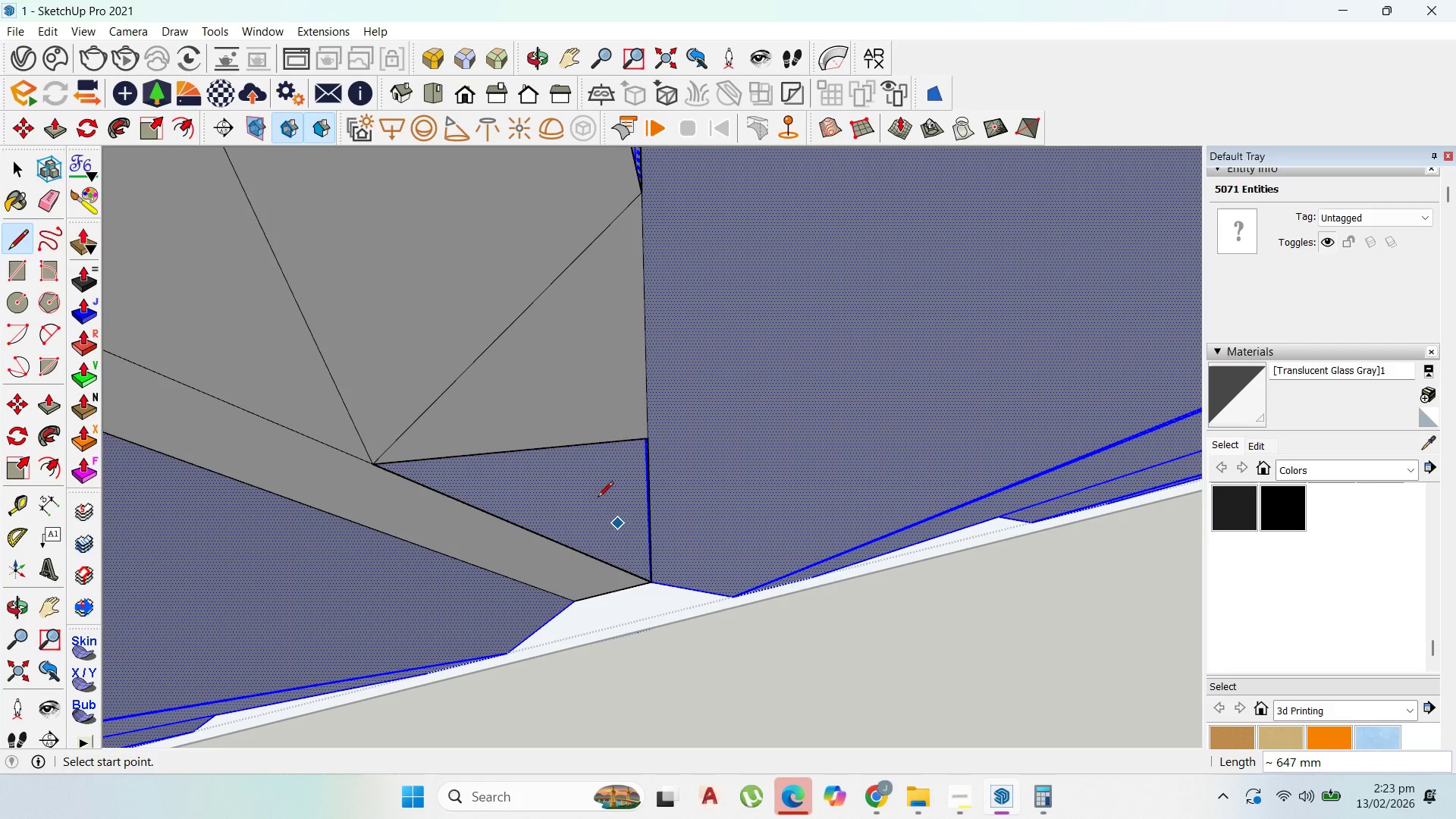 
scroll: coordinate [640, 495], scroll_direction: down, amount: 8.0
 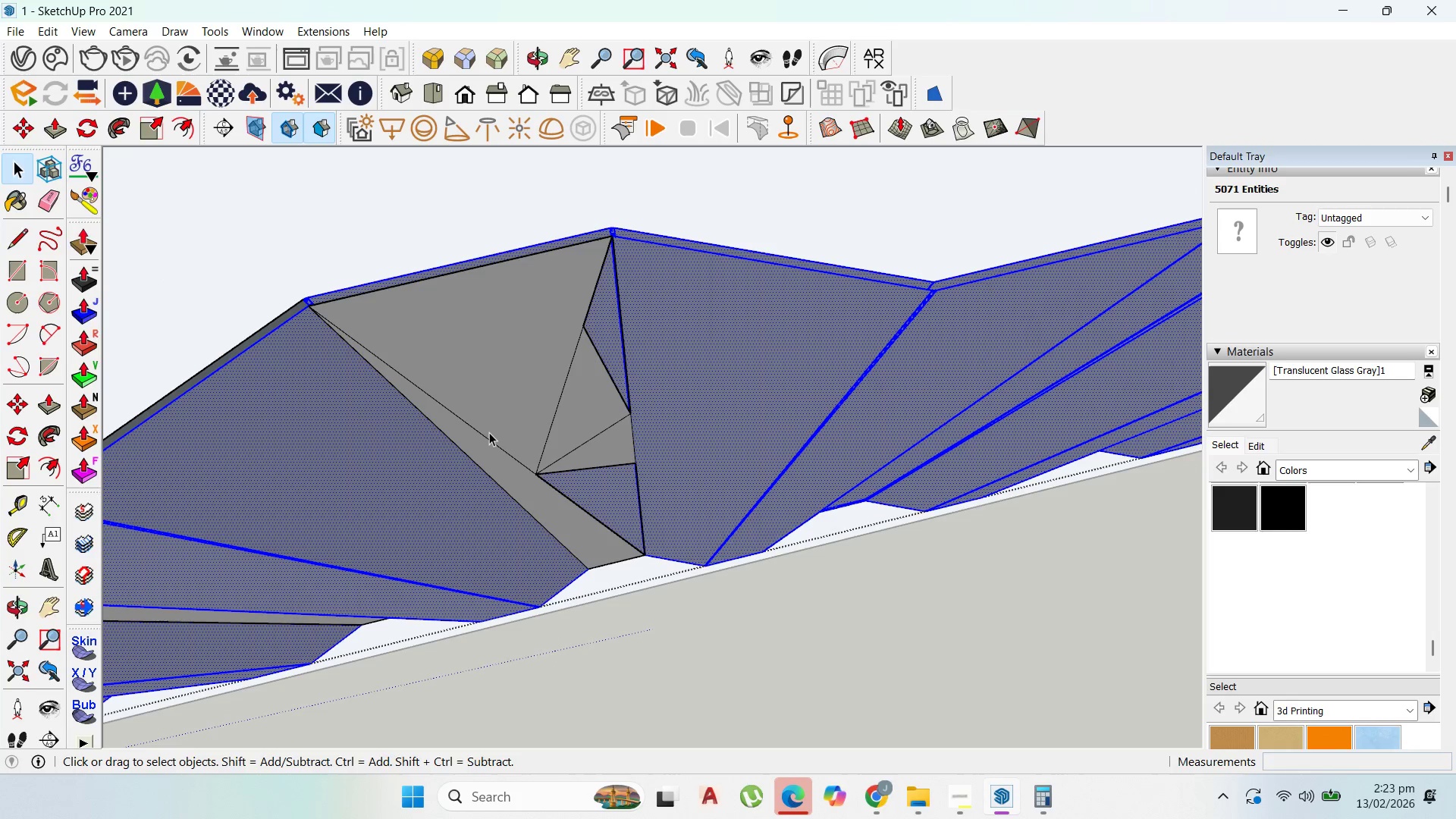 
left_click([481, 434])
 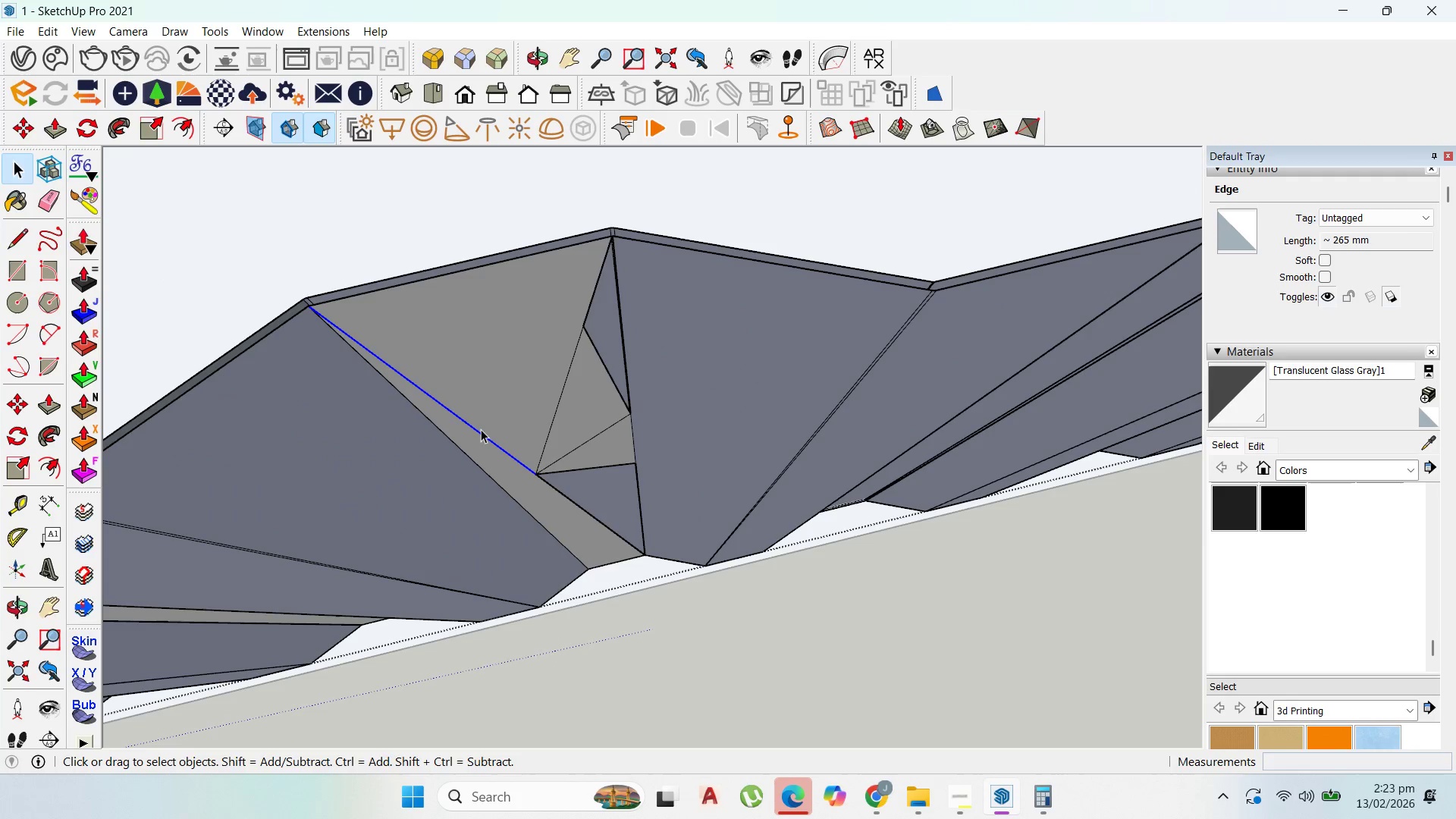 
key(Delete)
 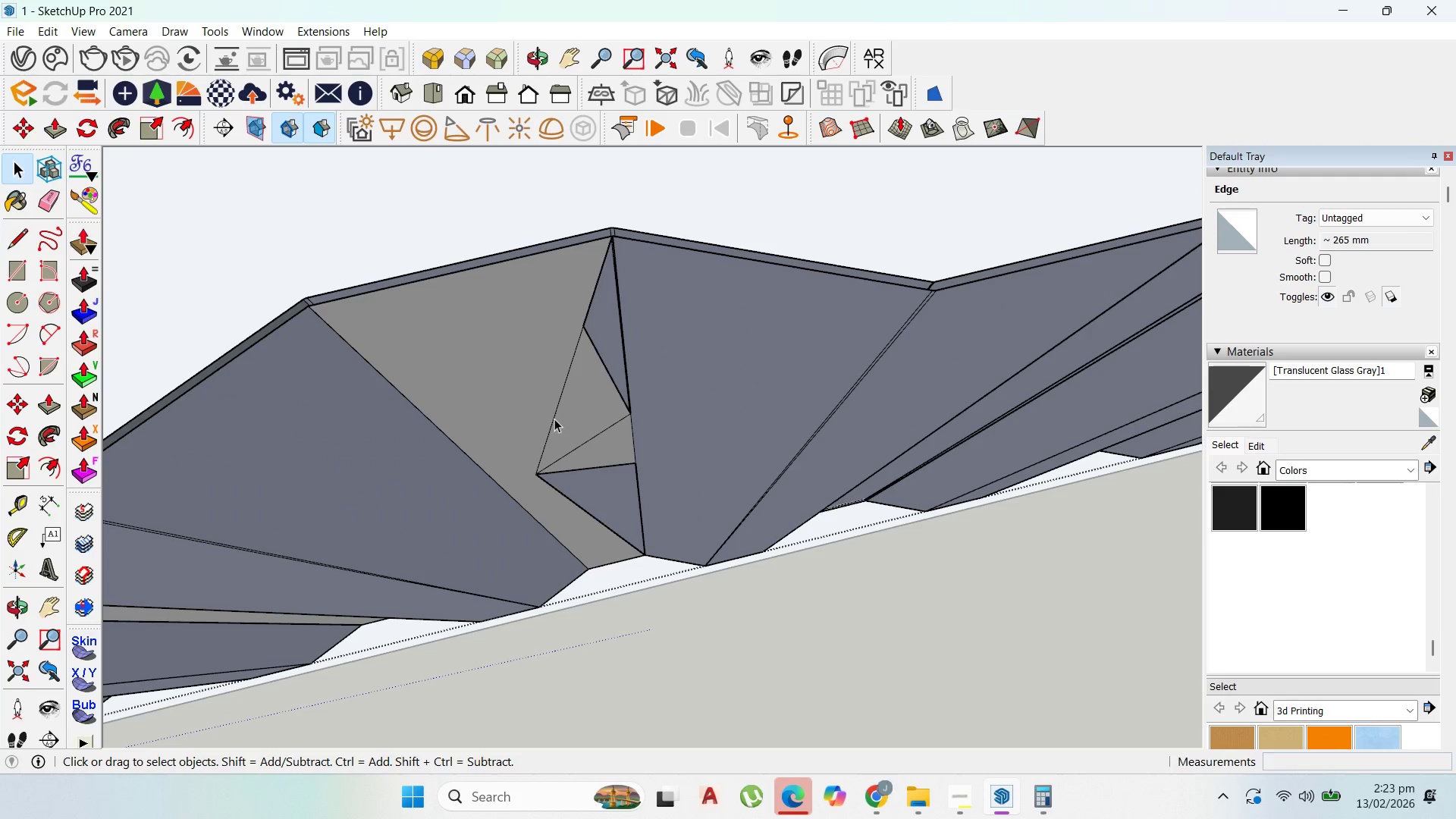 
left_click([554, 419])
 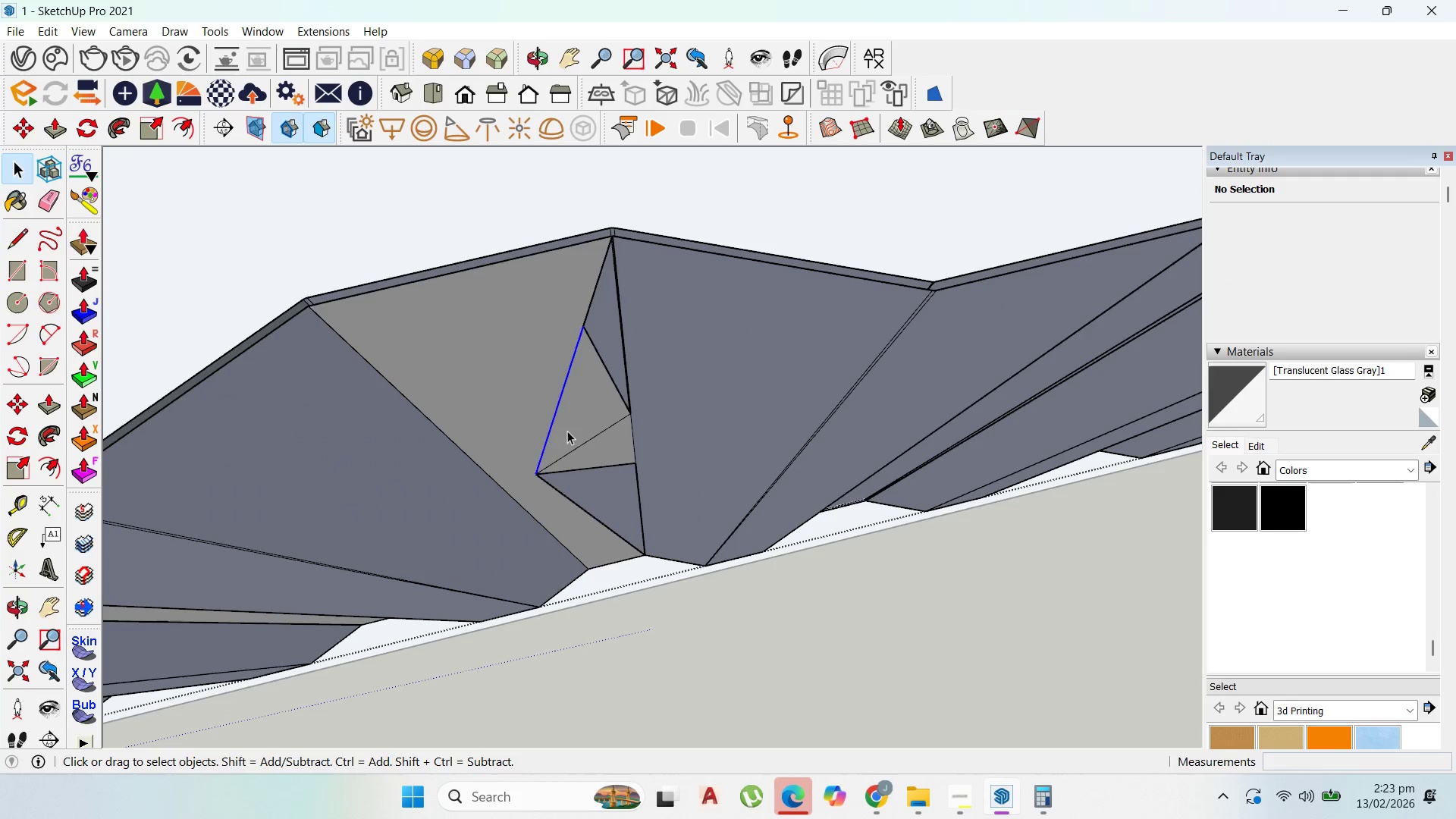 
key(Delete)
 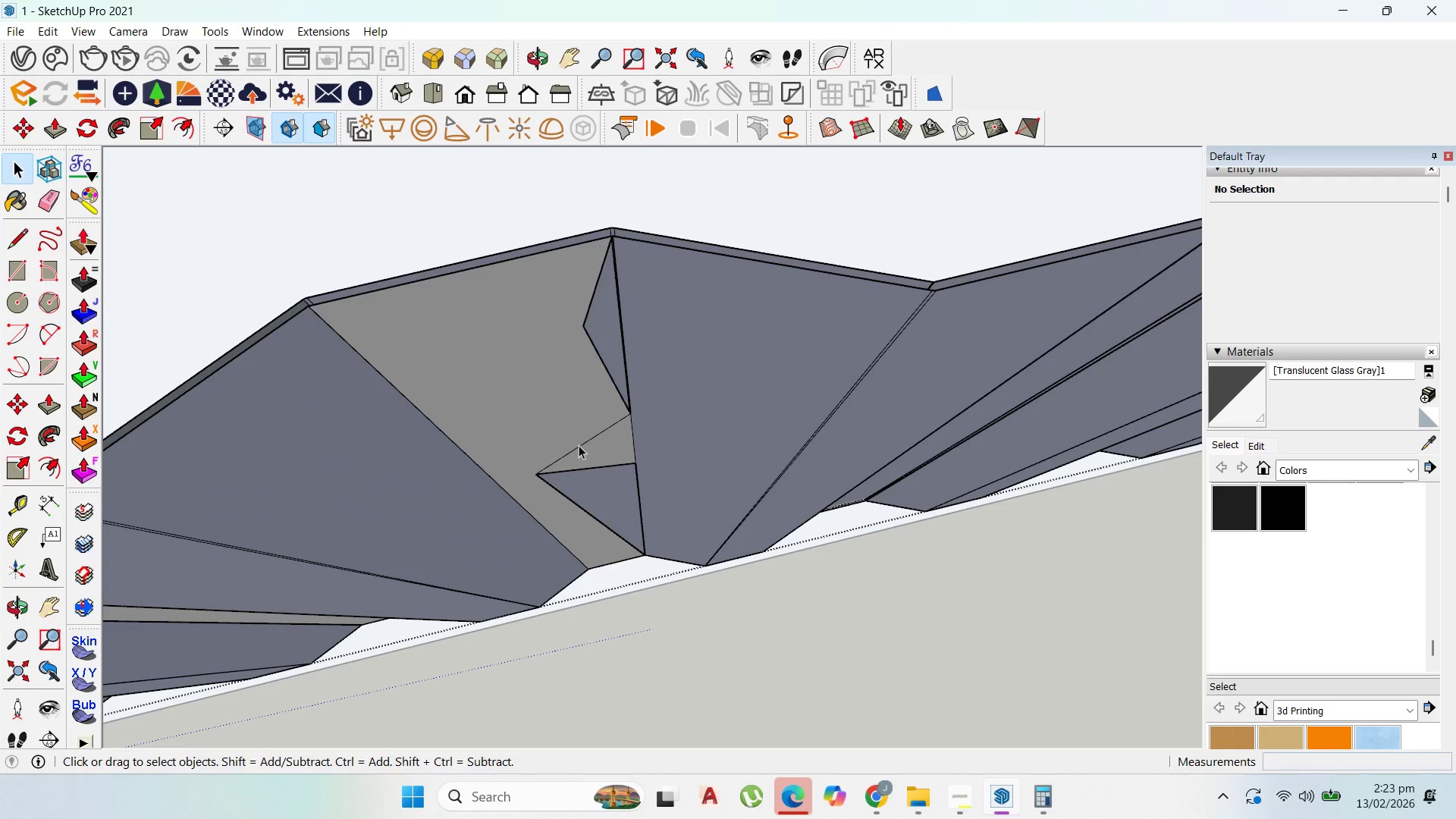 
left_click([579, 445])
 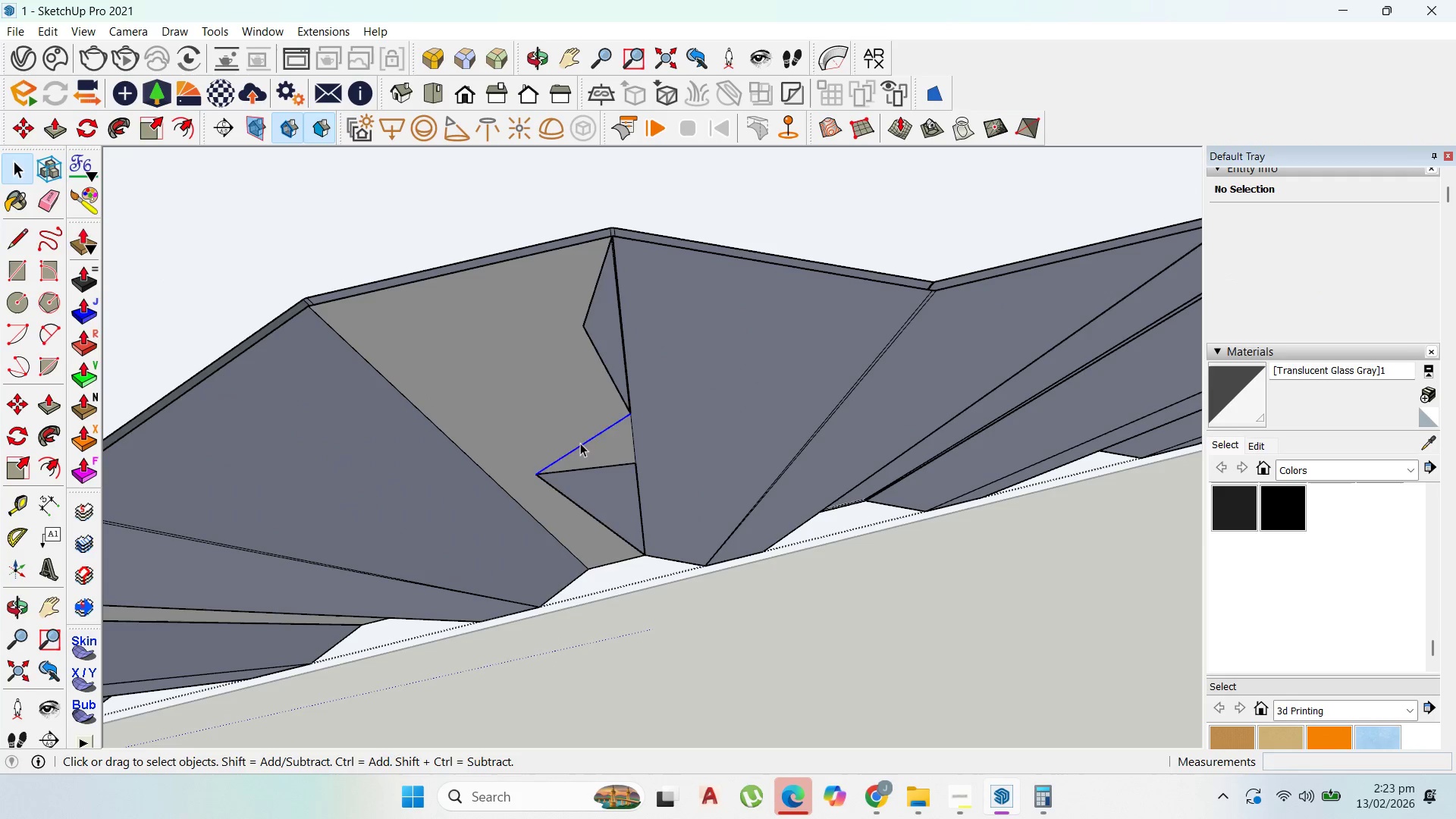 
key(Delete)
 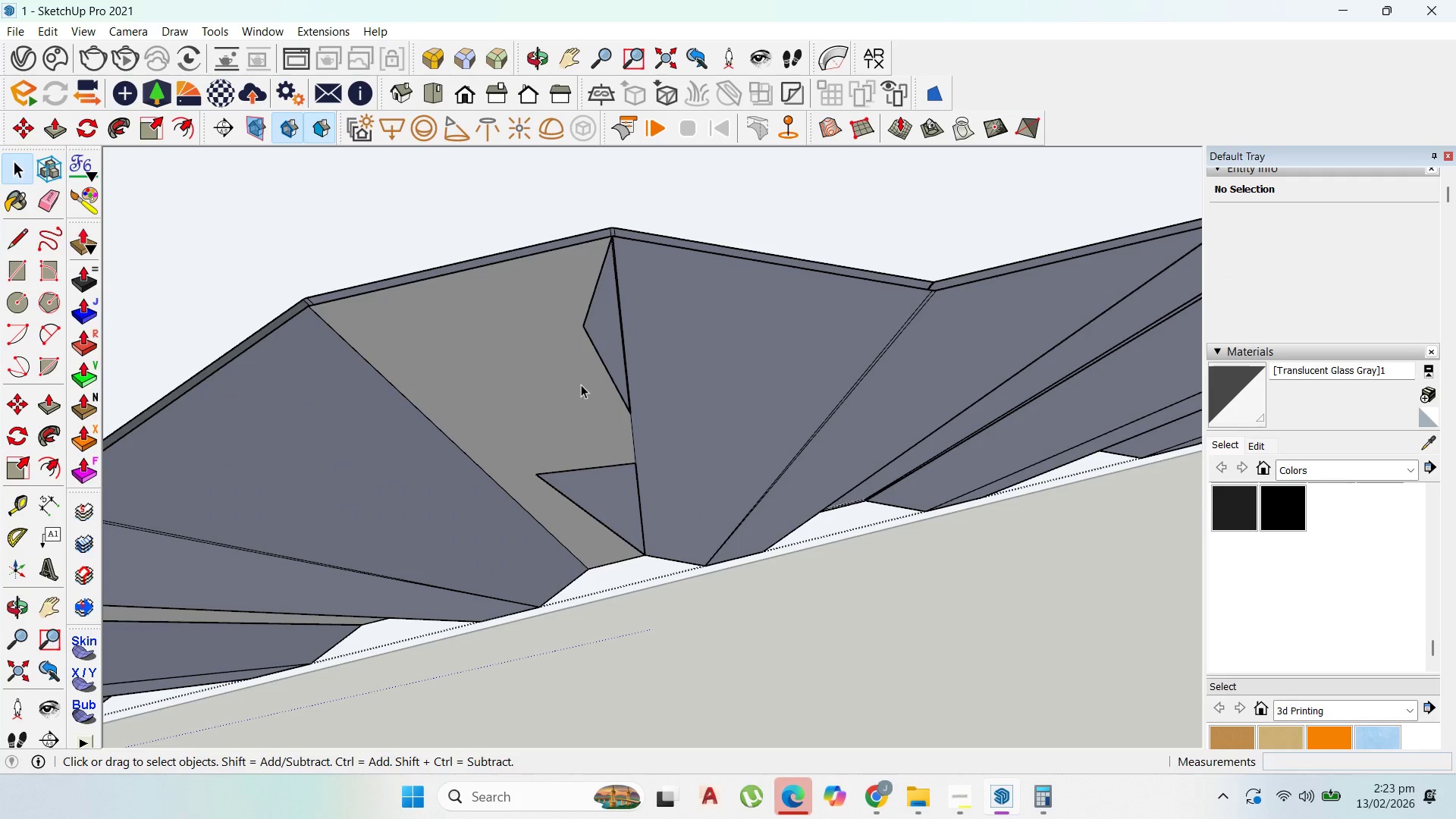 
double_click([581, 384])
 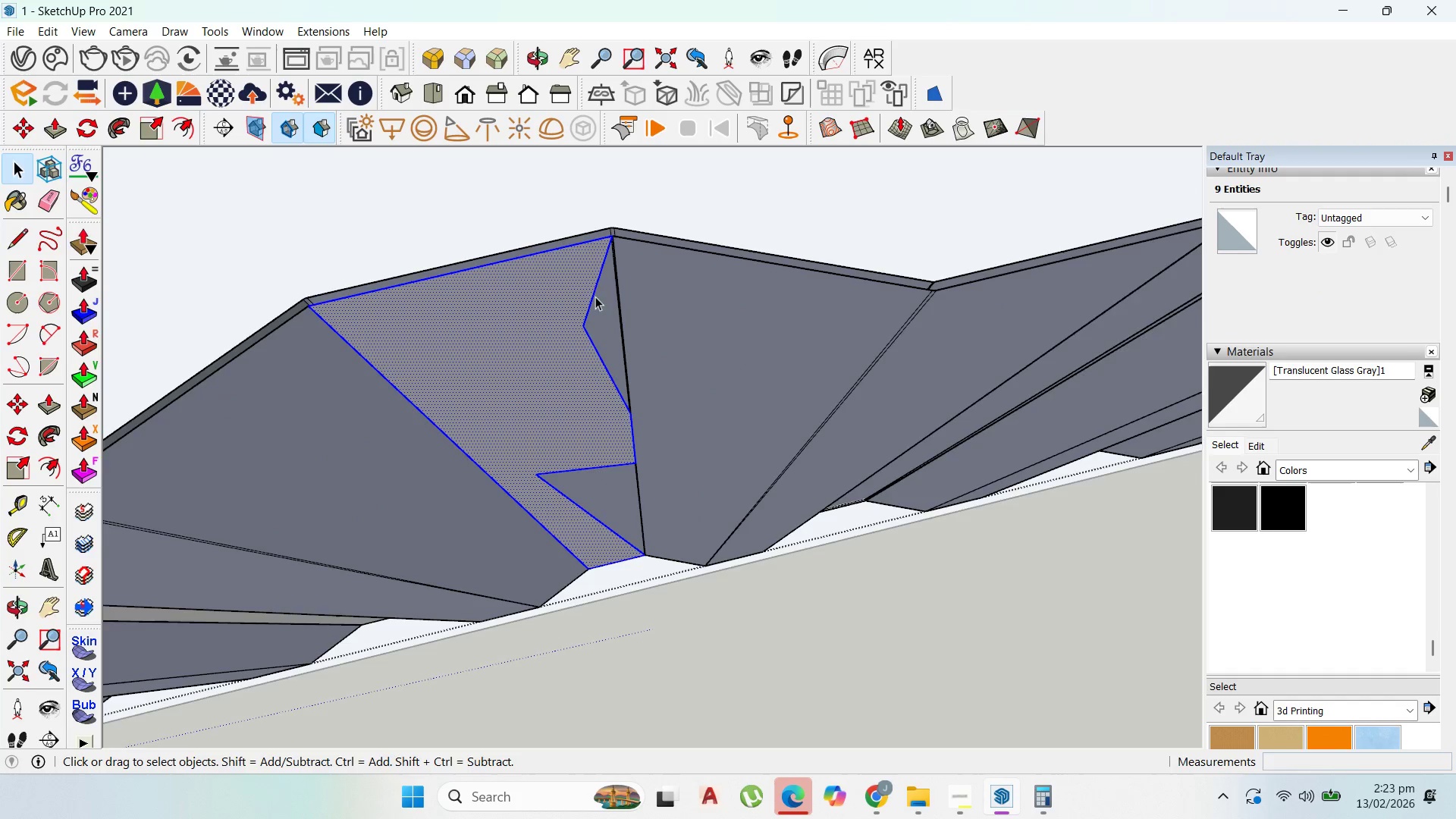 
scroll: coordinate [585, 283], scroll_direction: up, amount: 3.0
 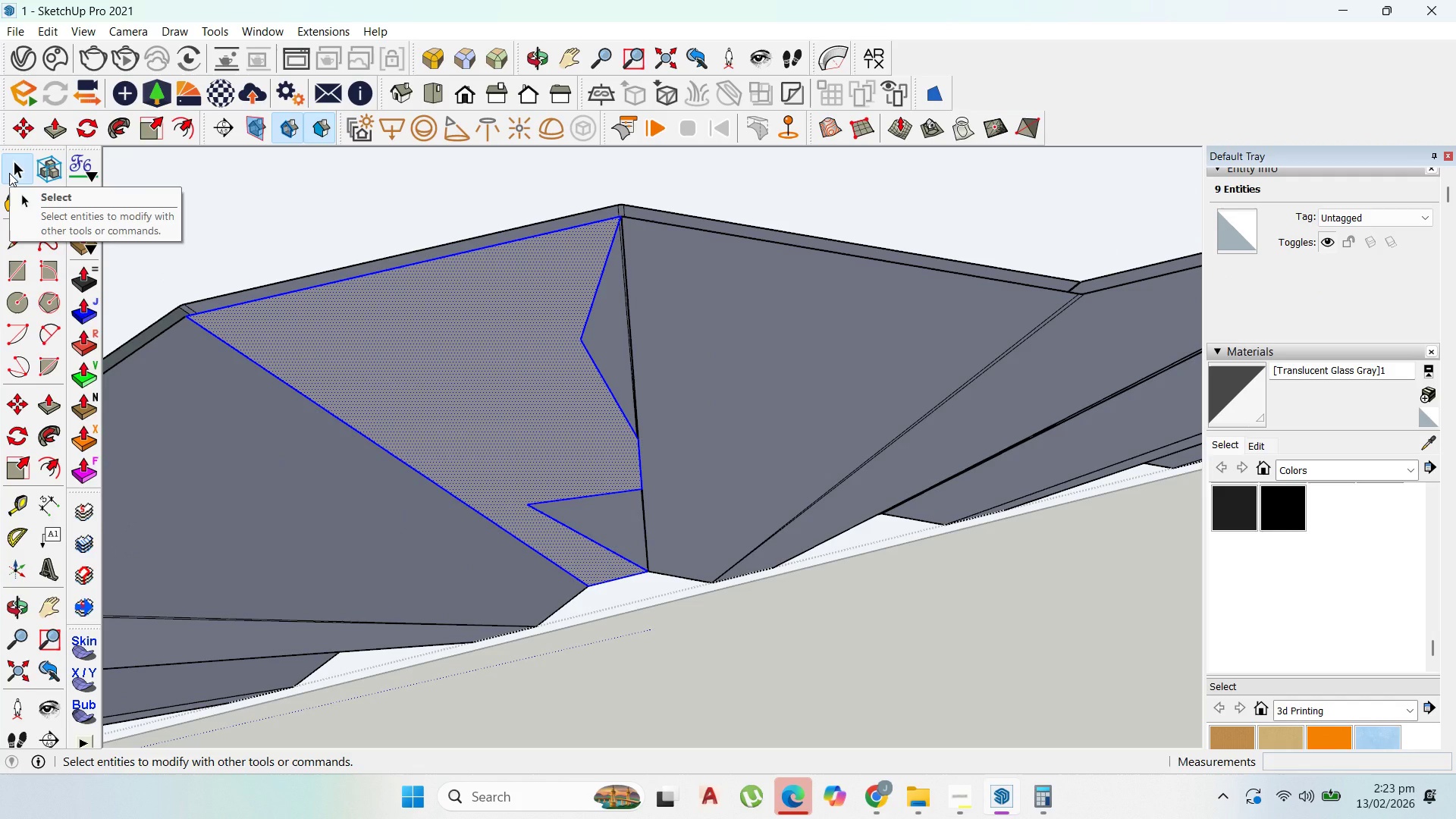 
left_click([9, 173])
 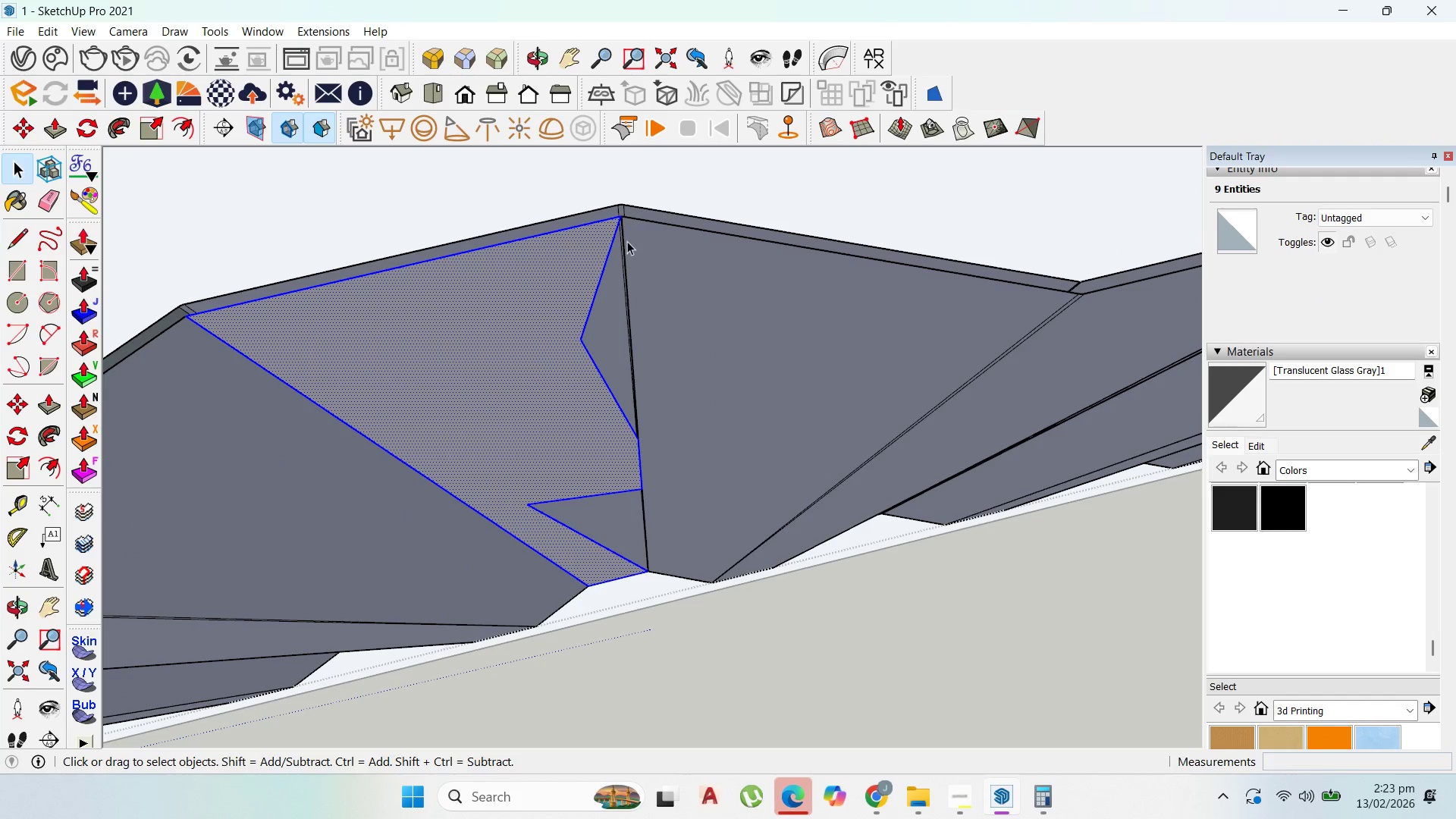 
scroll: coordinate [626, 235], scroll_direction: up, amount: 1.0
 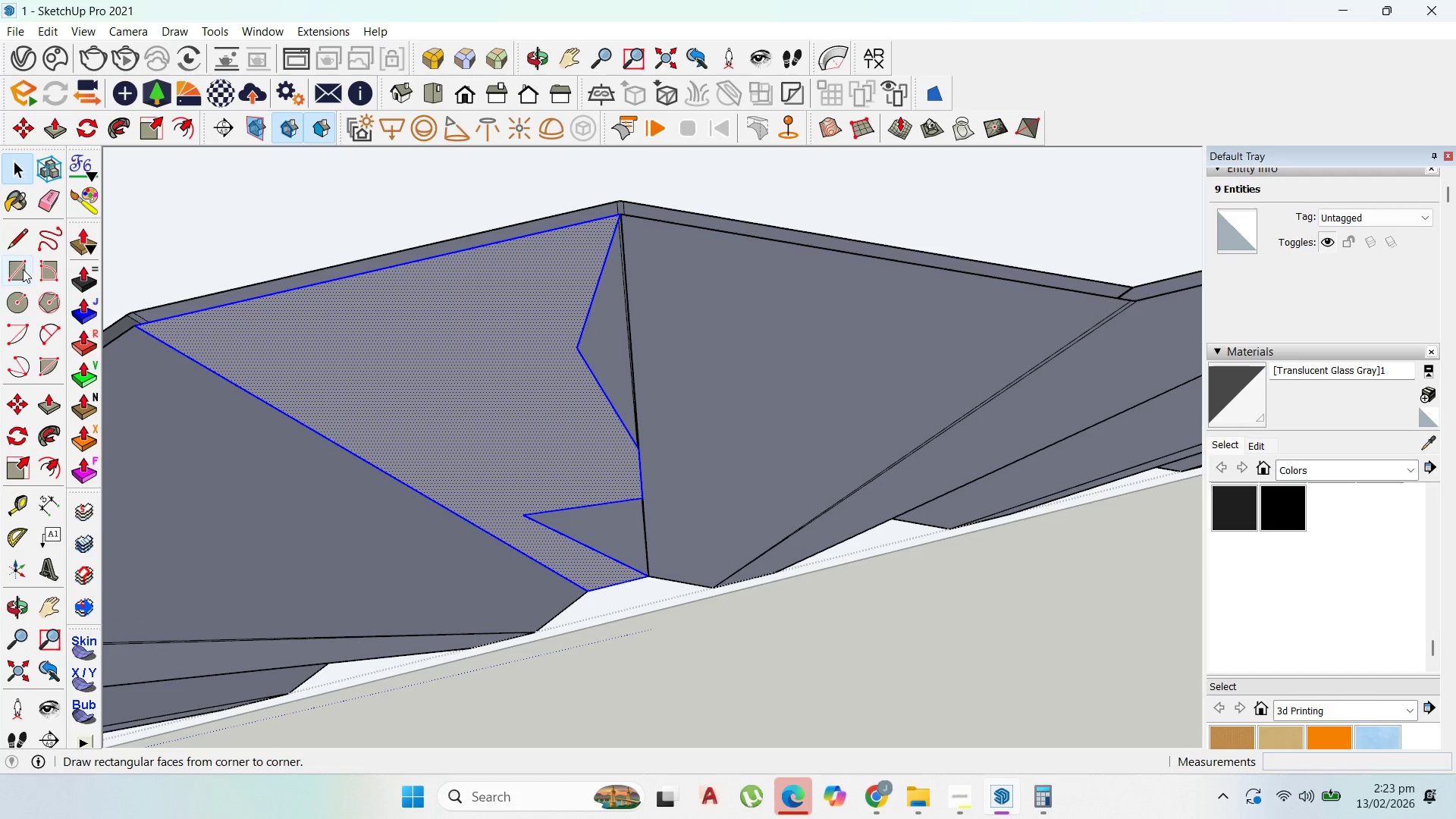 
left_click([14, 231])
 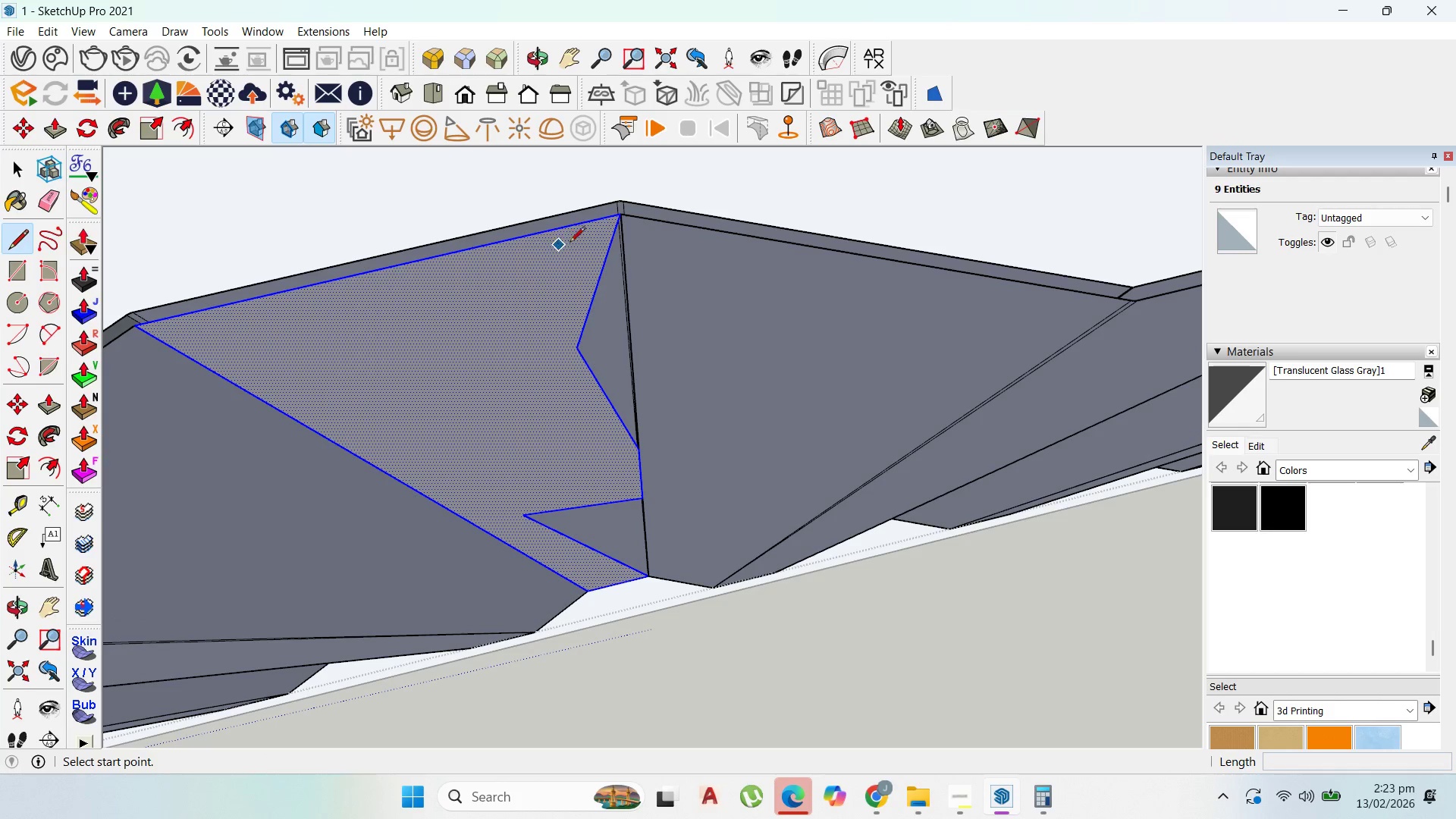 
scroll: coordinate [583, 240], scroll_direction: up, amount: 1.0
 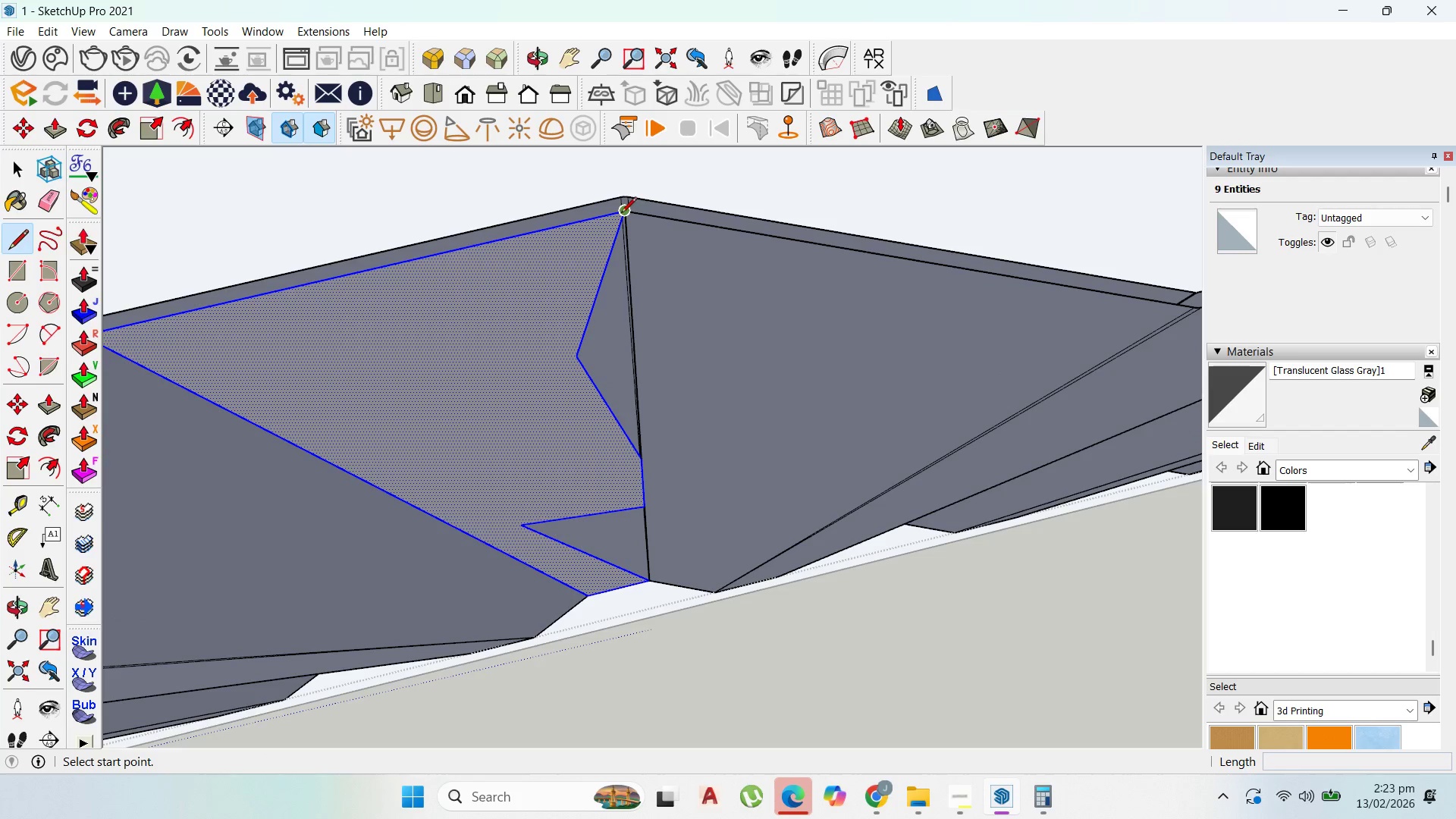 
left_click([621, 214])
 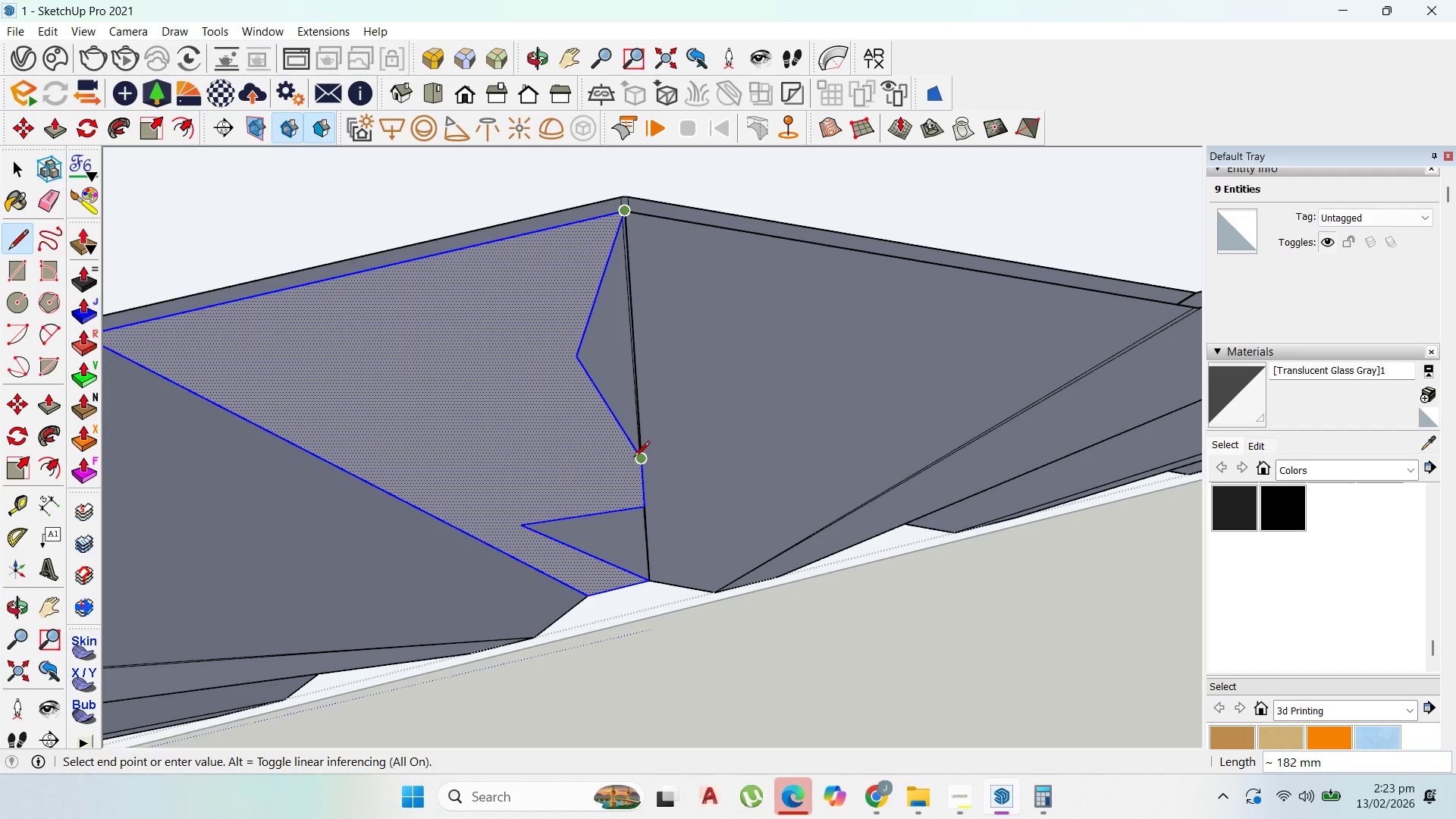 
left_click([635, 458])
 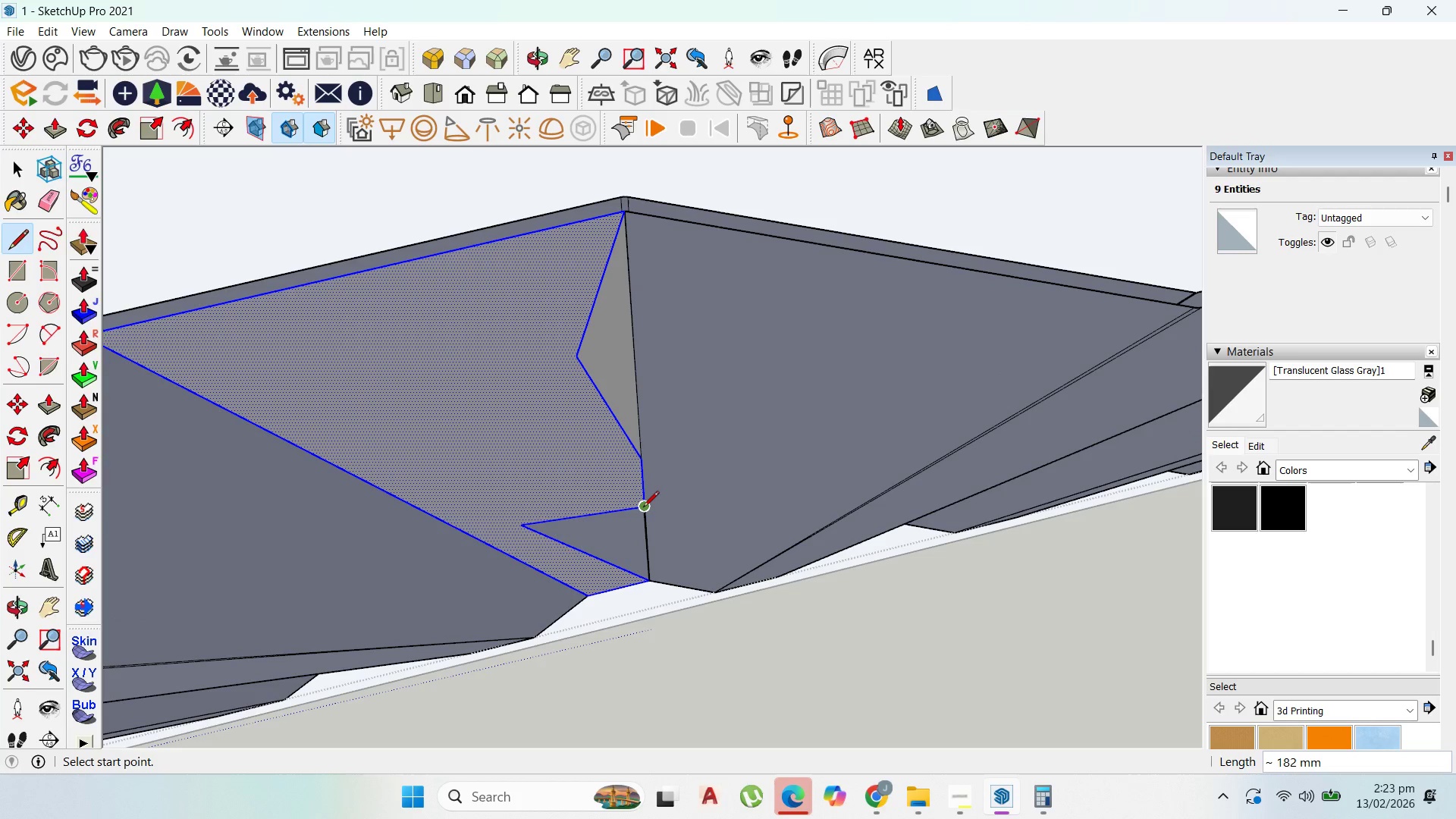 
left_click([643, 508])
 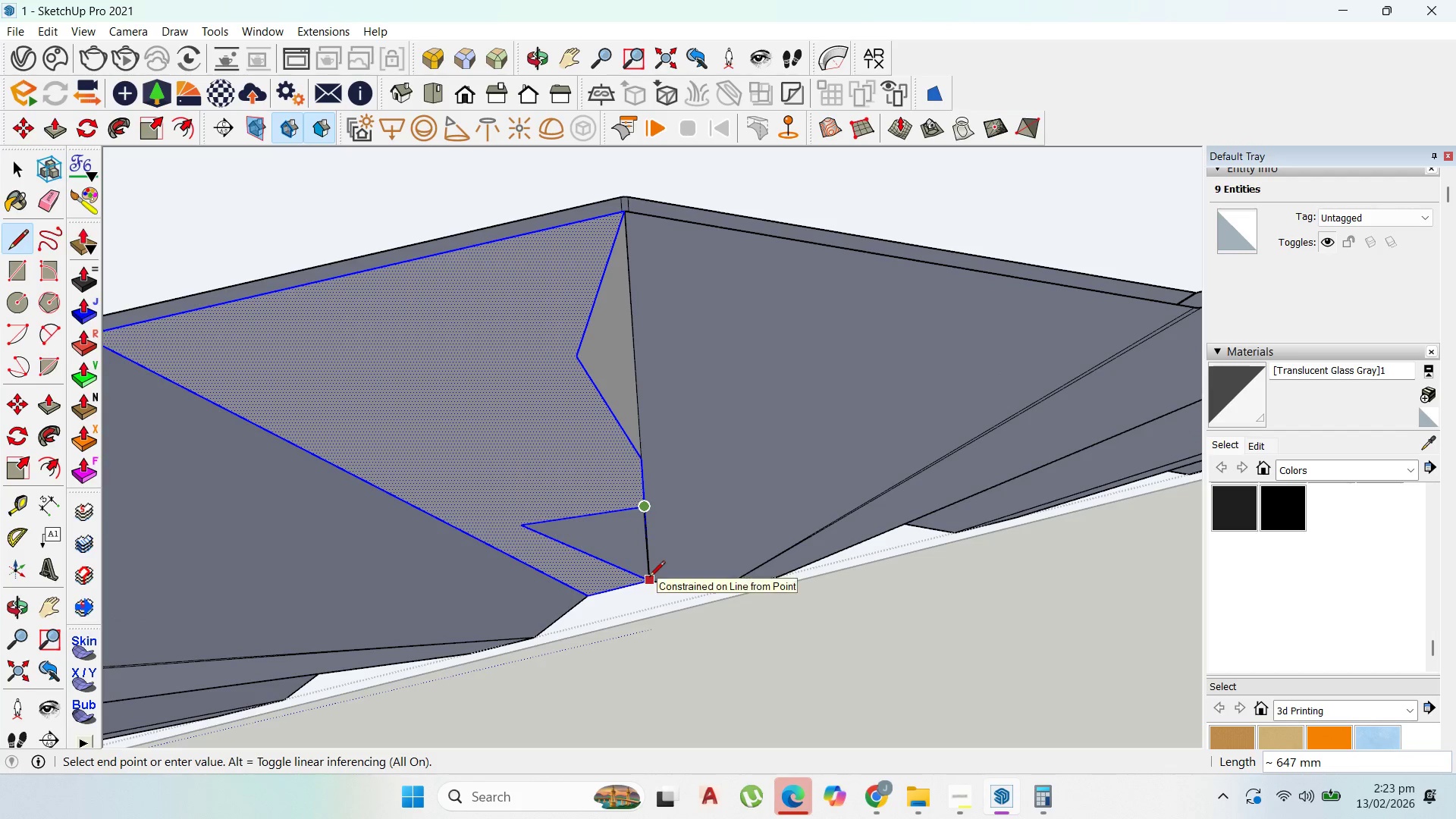 
left_click([649, 578])
 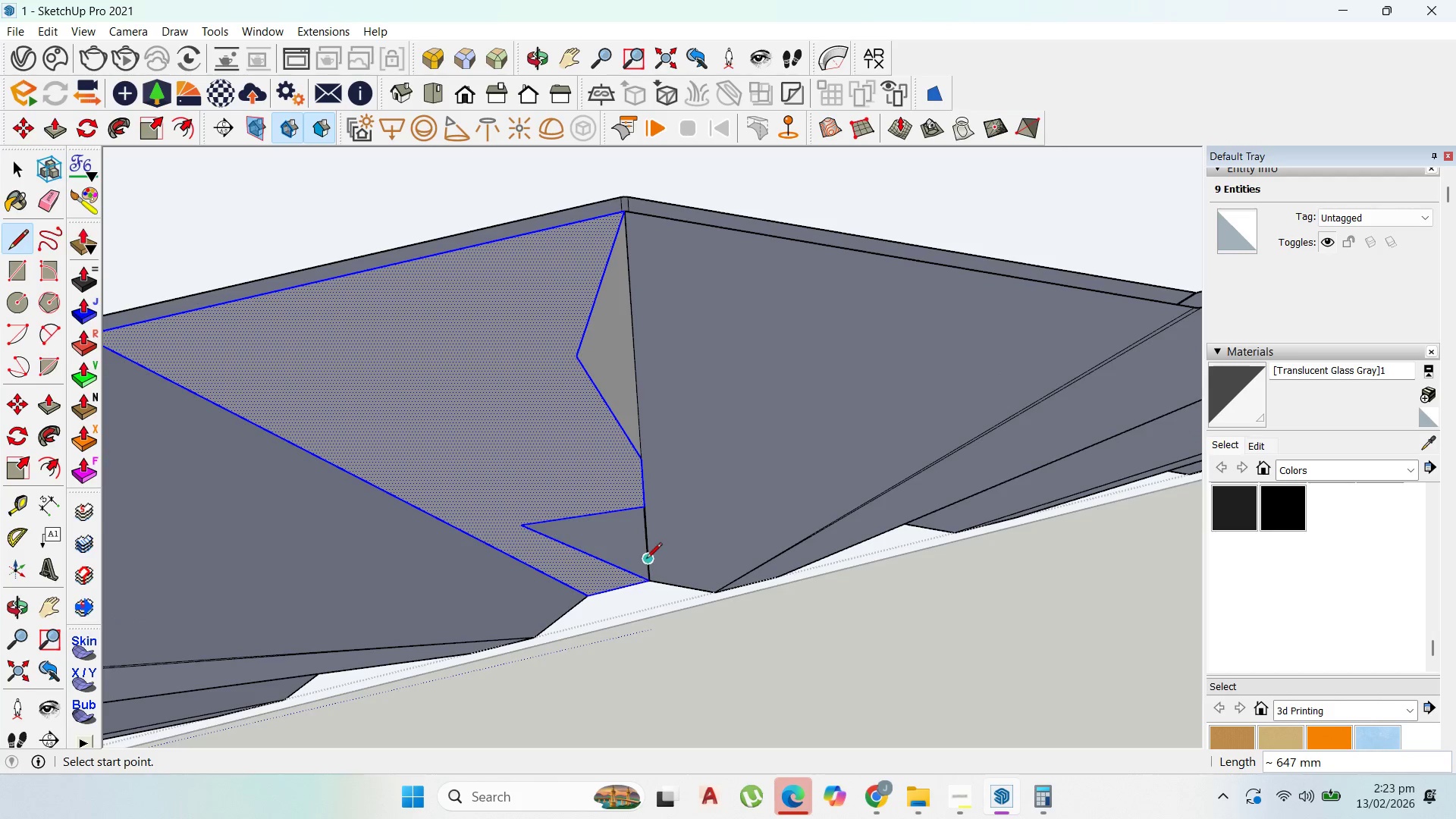 
scroll: coordinate [646, 558], scroll_direction: up, amount: 2.0
 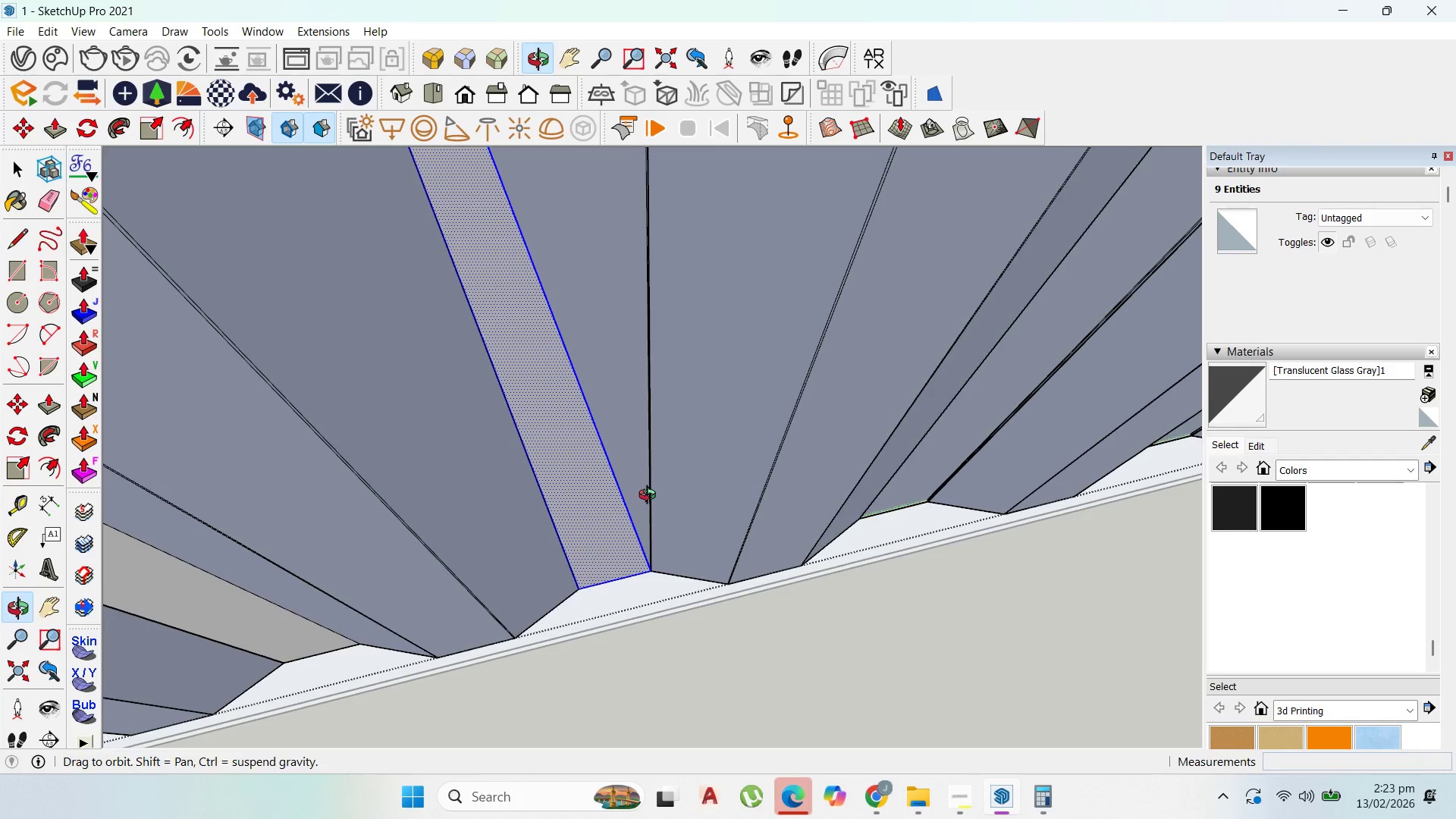 
key(Control+Z)
 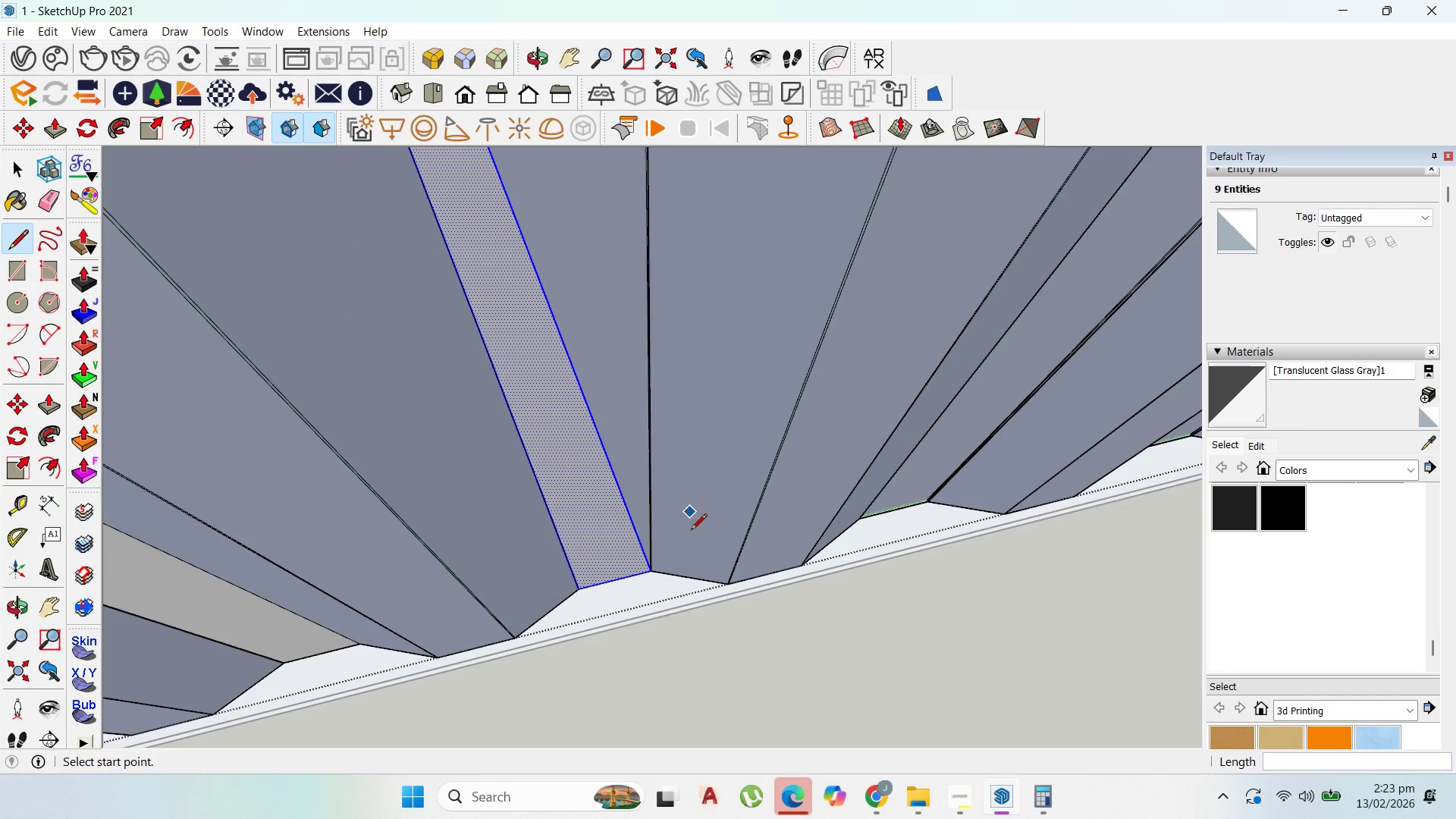 
scroll: coordinate [679, 306], scroll_direction: up, amount: 9.0
 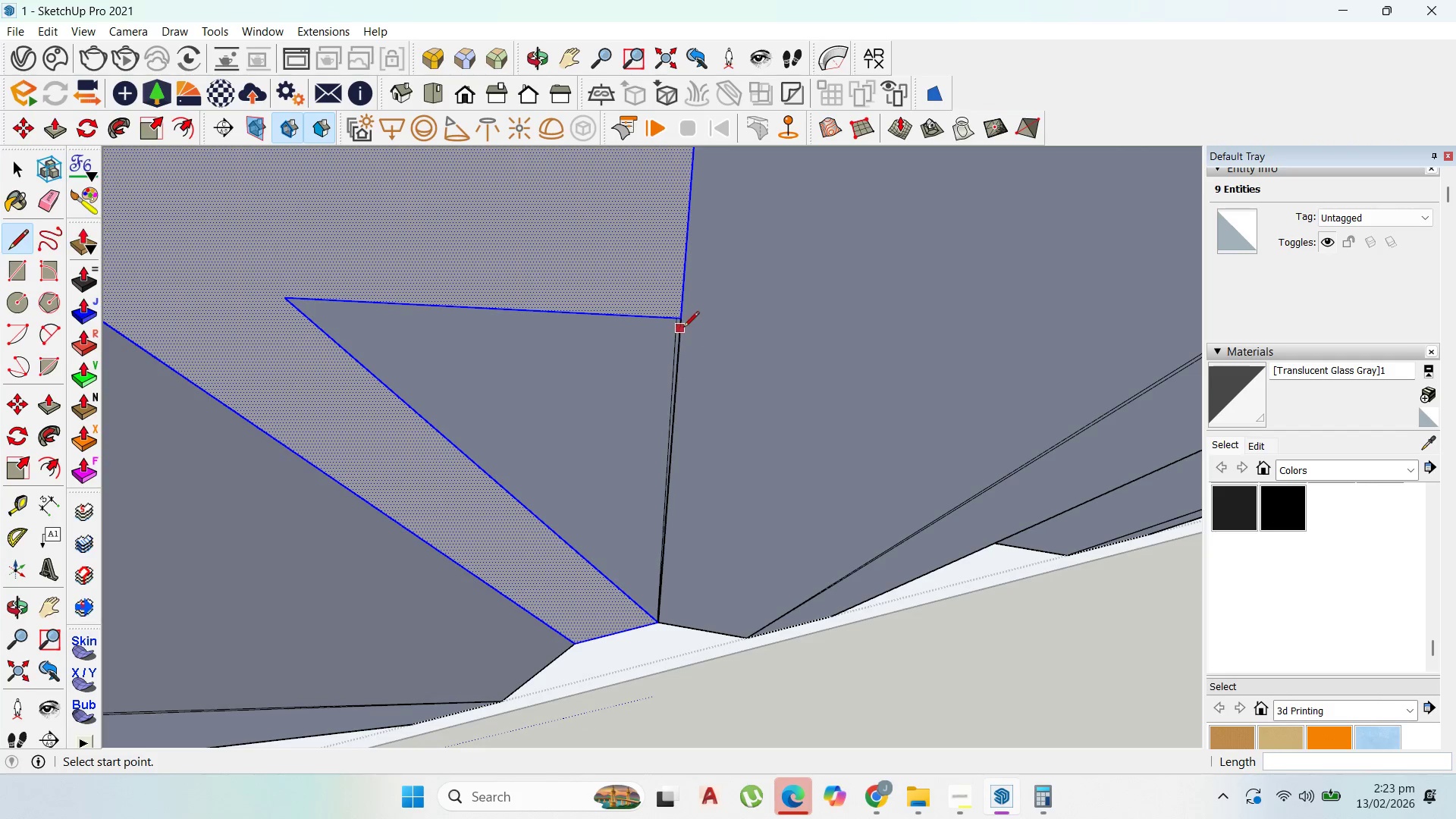 
left_click([682, 321])
 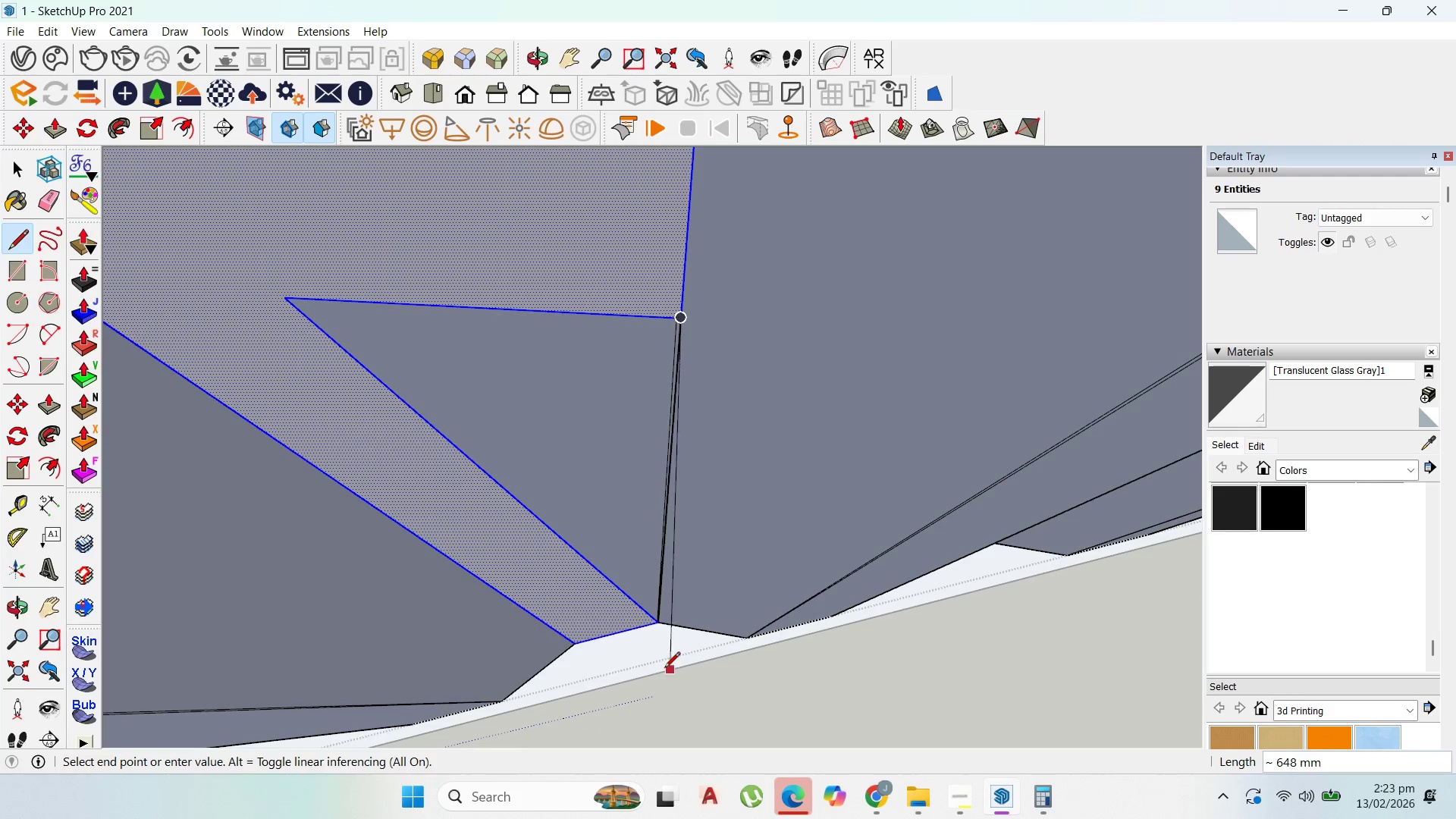 
scroll: coordinate [673, 599], scroll_direction: up, amount: 20.0
 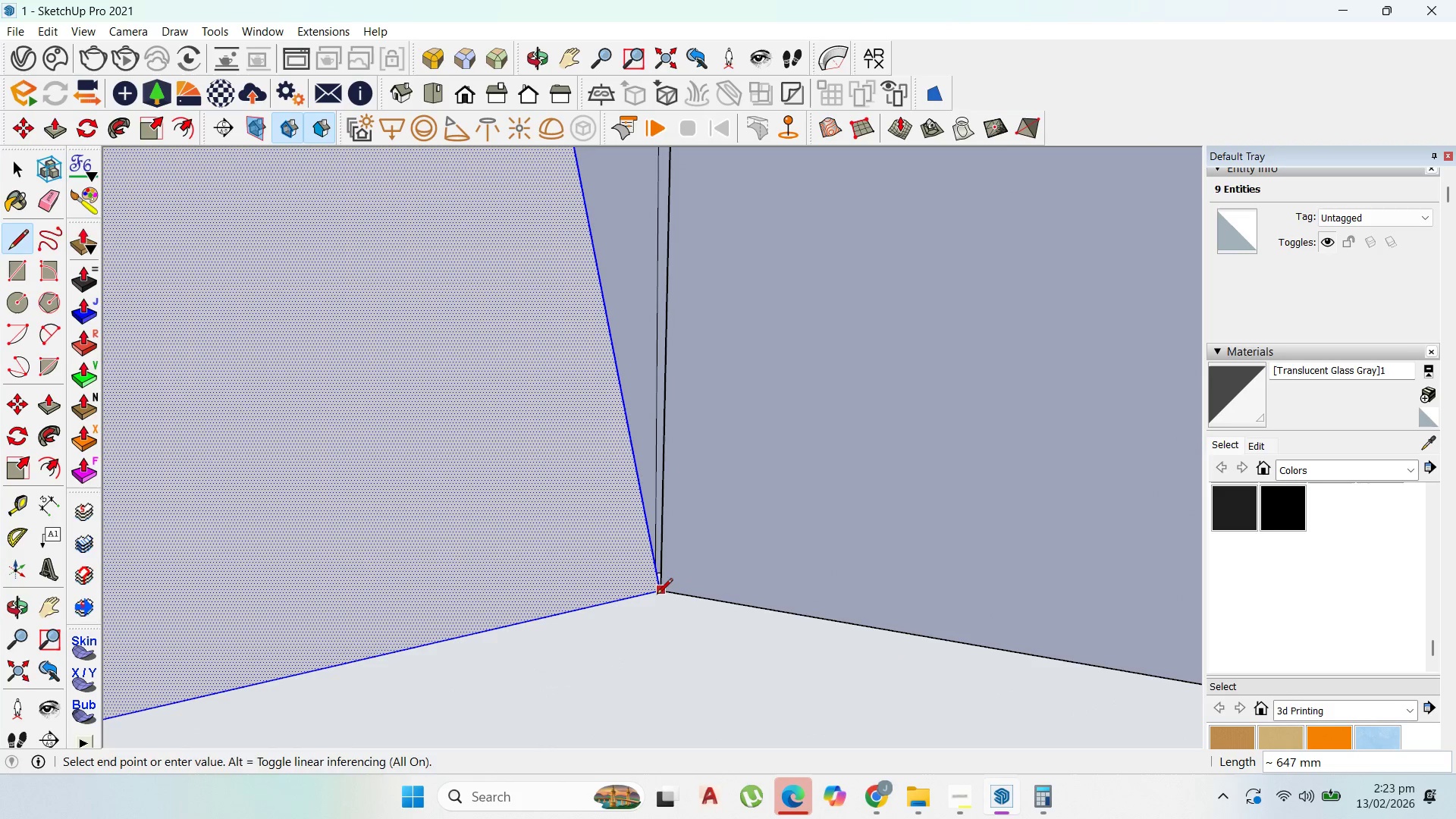 
left_click([657, 595])
 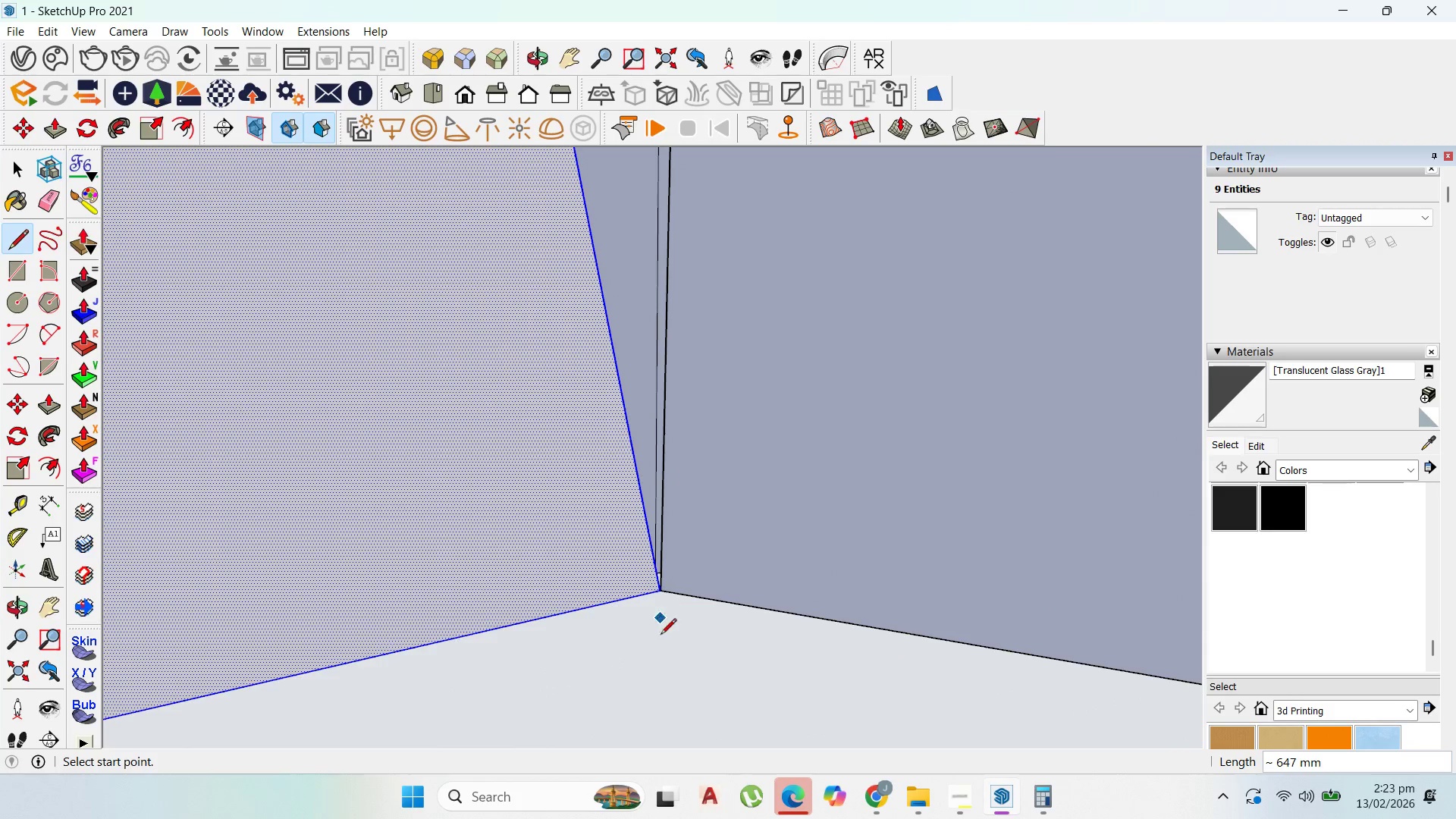 
scroll: coordinate [657, 654], scroll_direction: down, amount: 23.0
 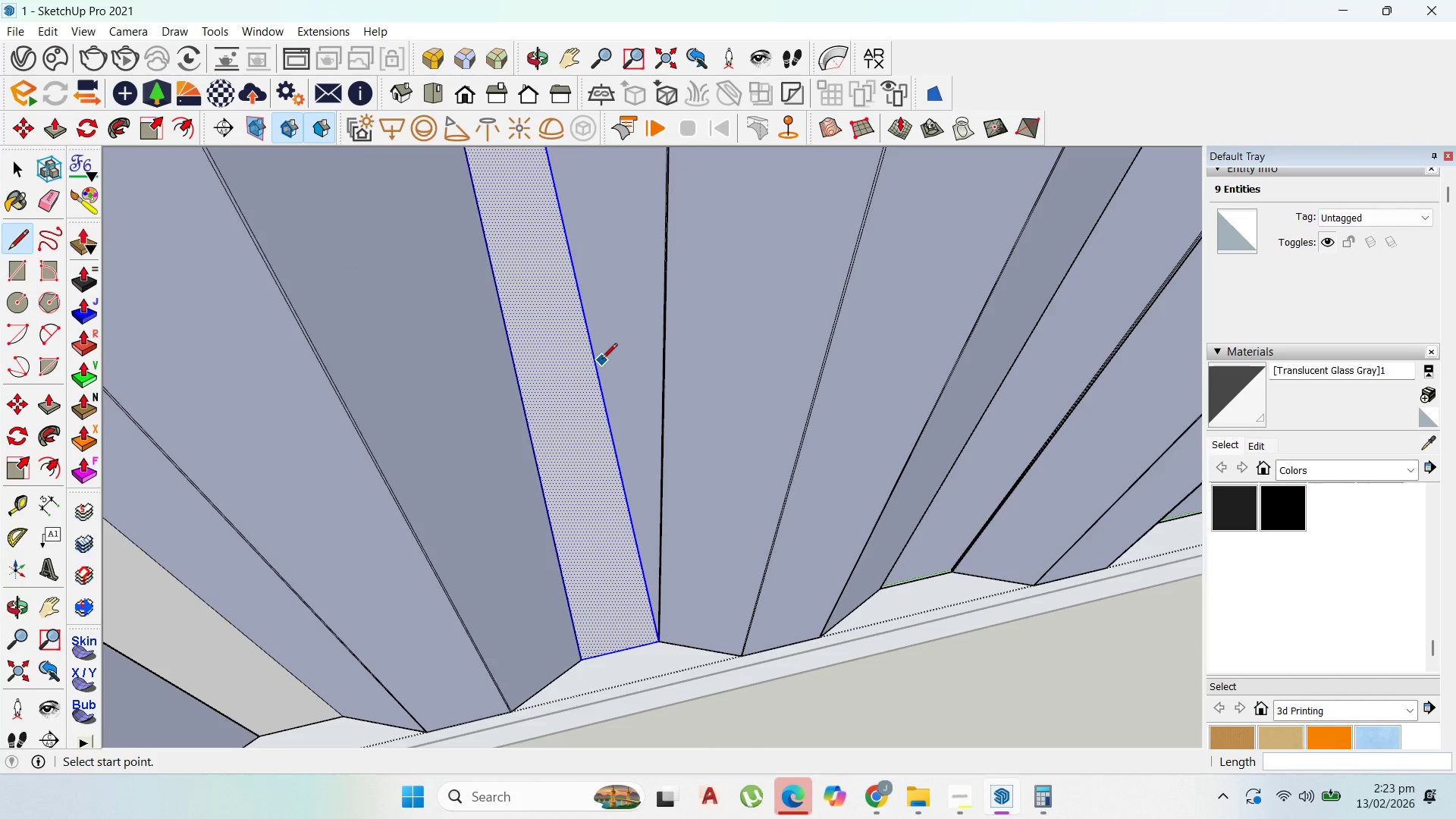 
left_click([594, 360])
 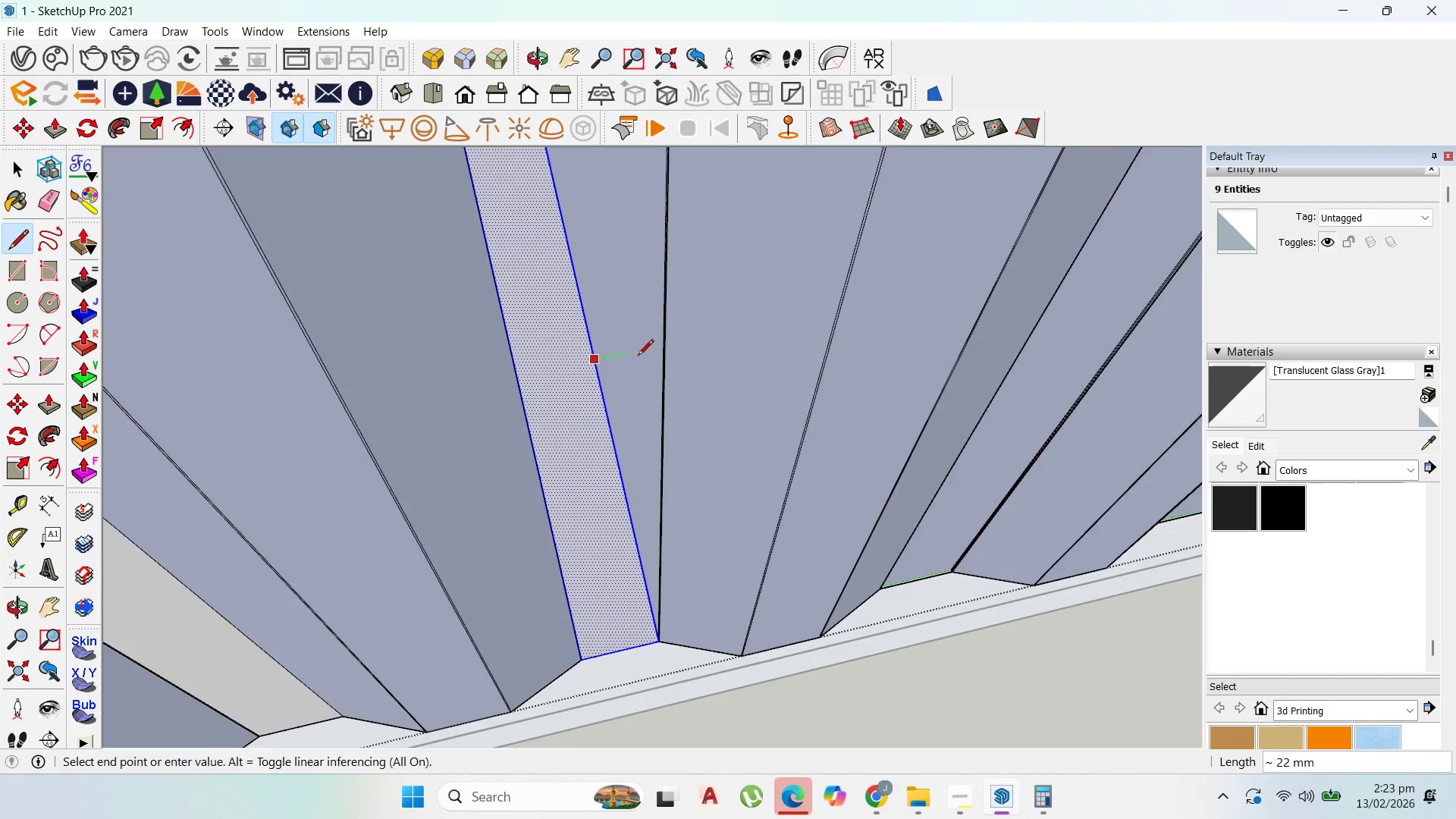 
scroll: coordinate [683, 334], scroll_direction: up, amount: 17.0
 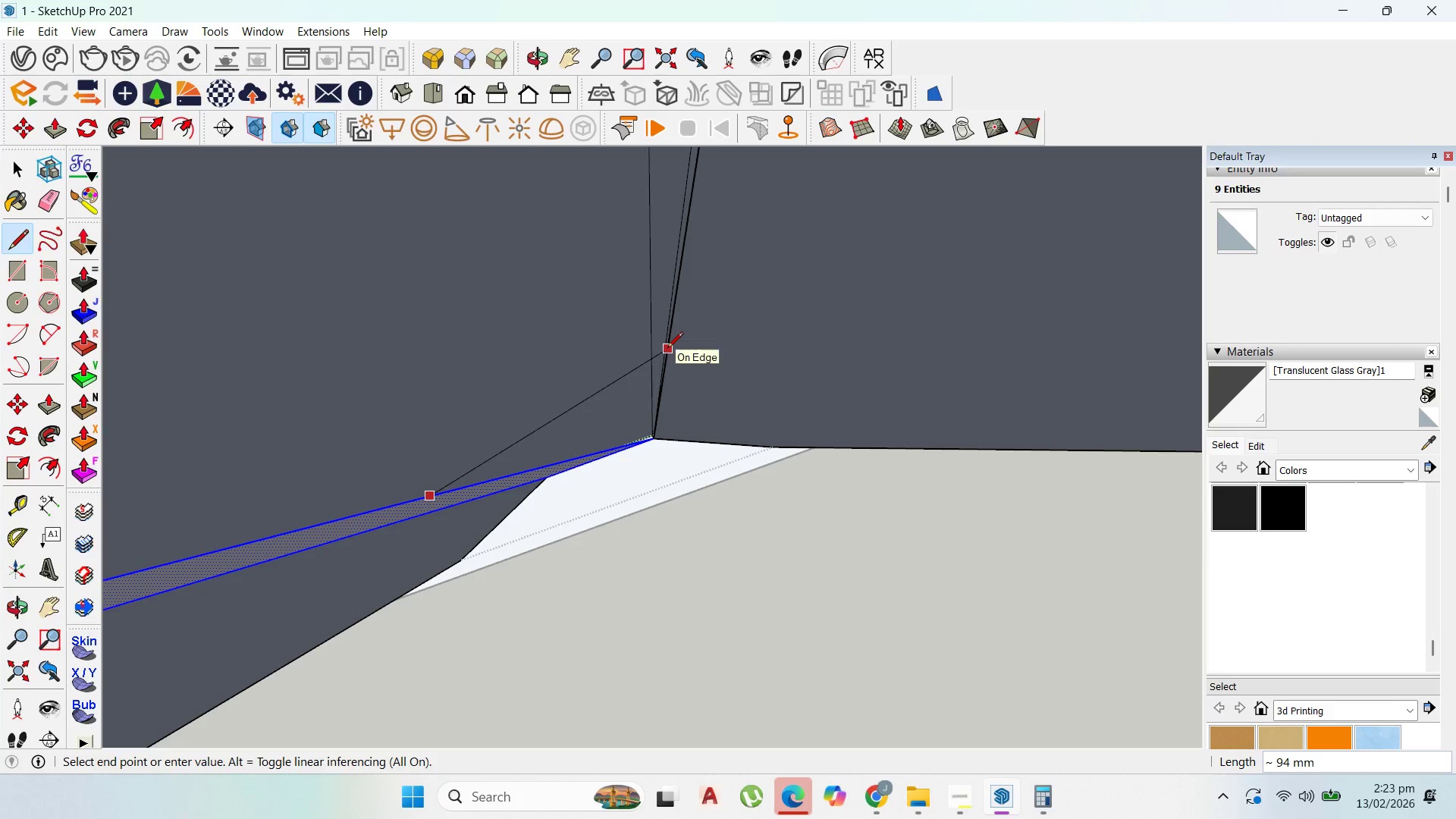 
left_click([667, 349])
 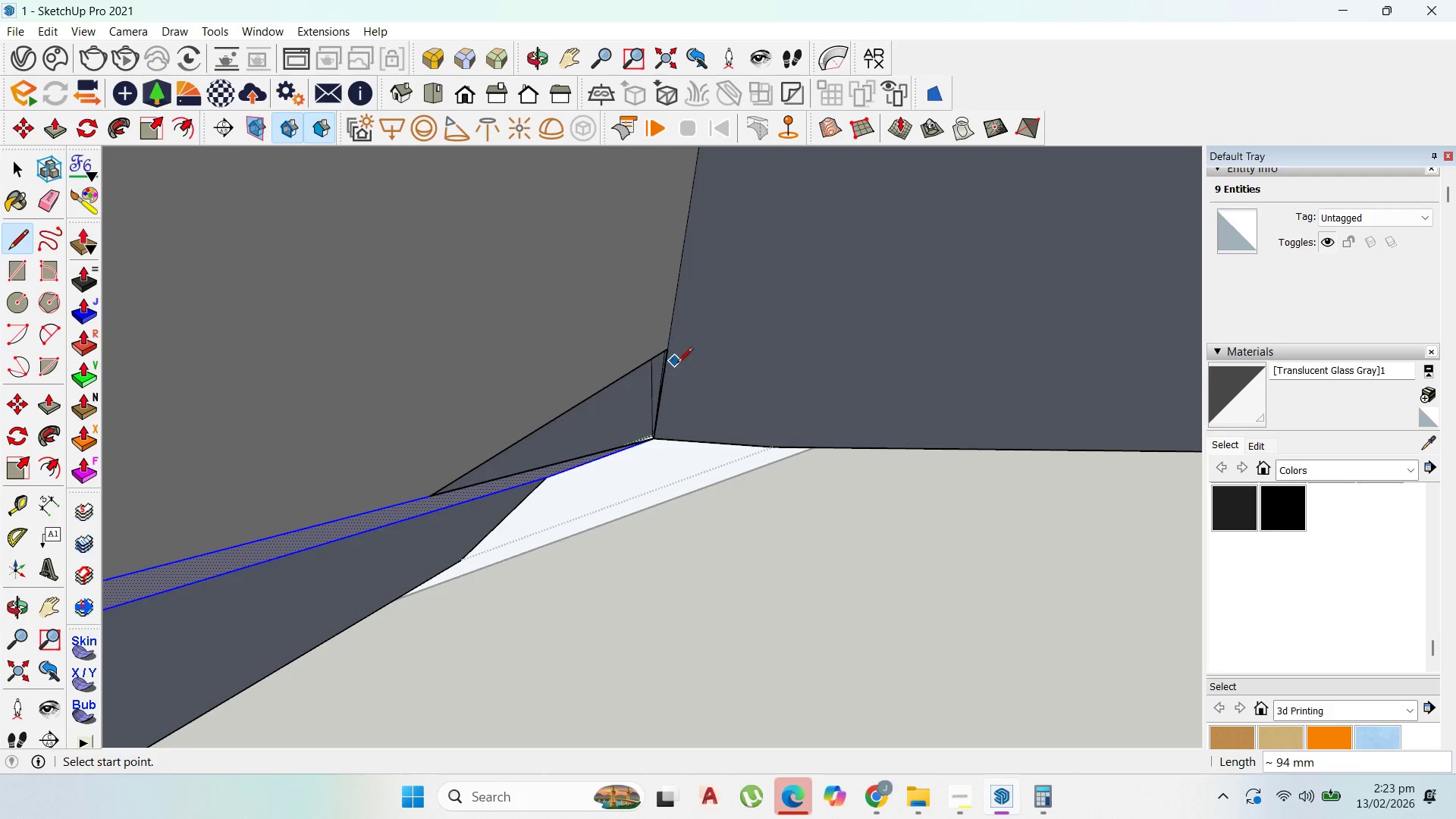 
scroll: coordinate [686, 537], scroll_direction: down, amount: 17.0
 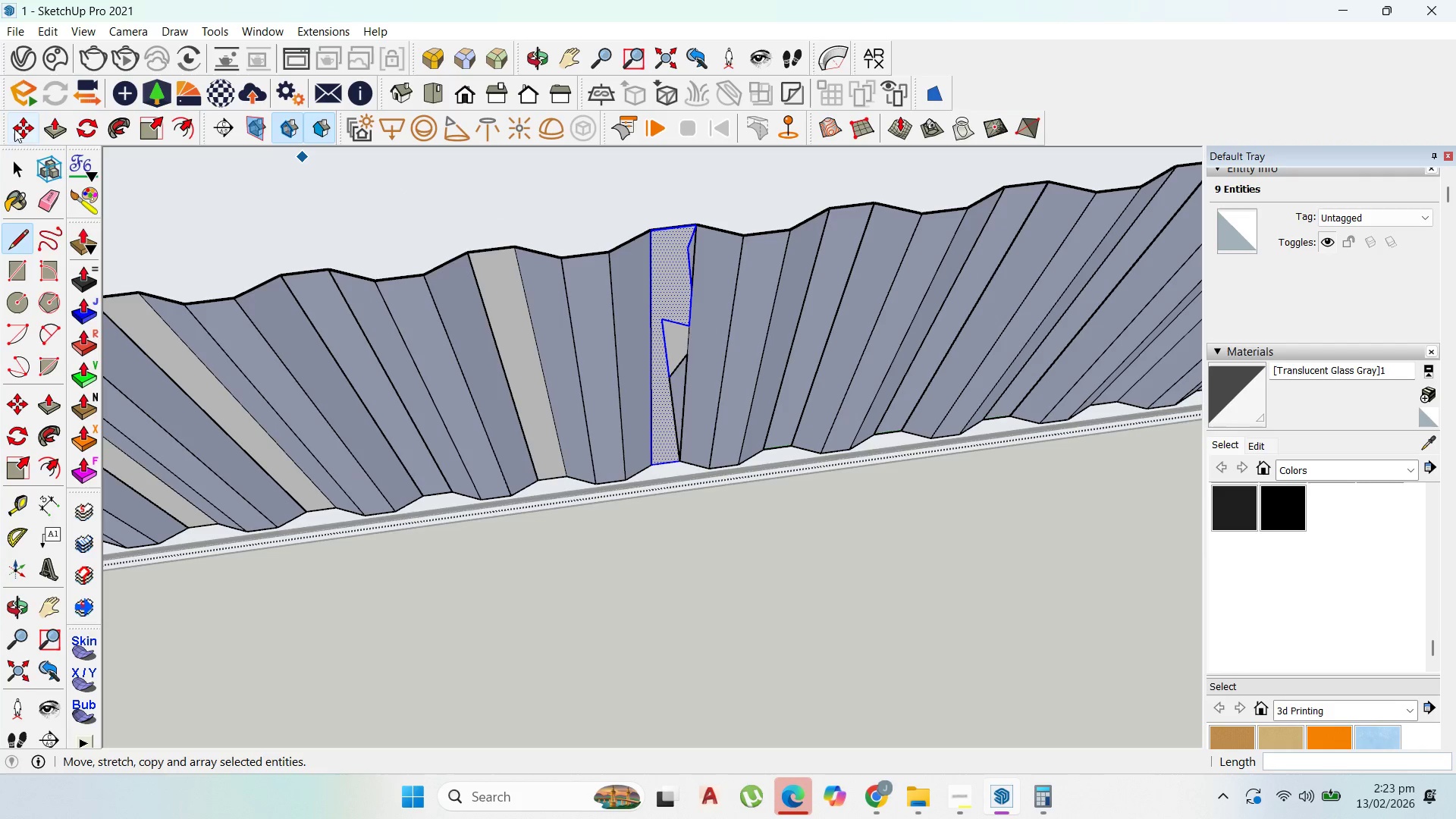 
left_click([20, 147])
 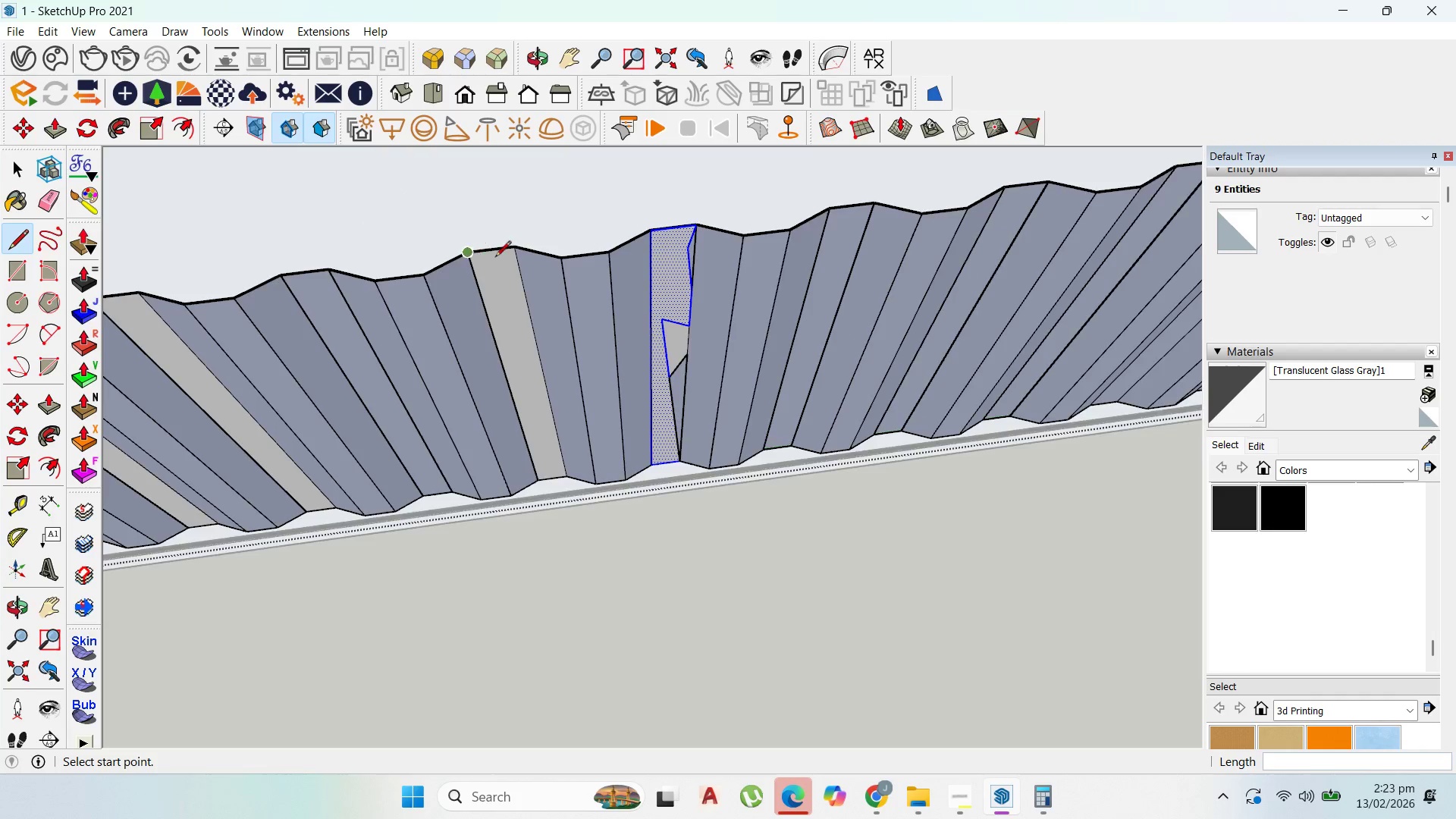 
scroll: coordinate [643, 327], scroll_direction: up, amount: 4.0
 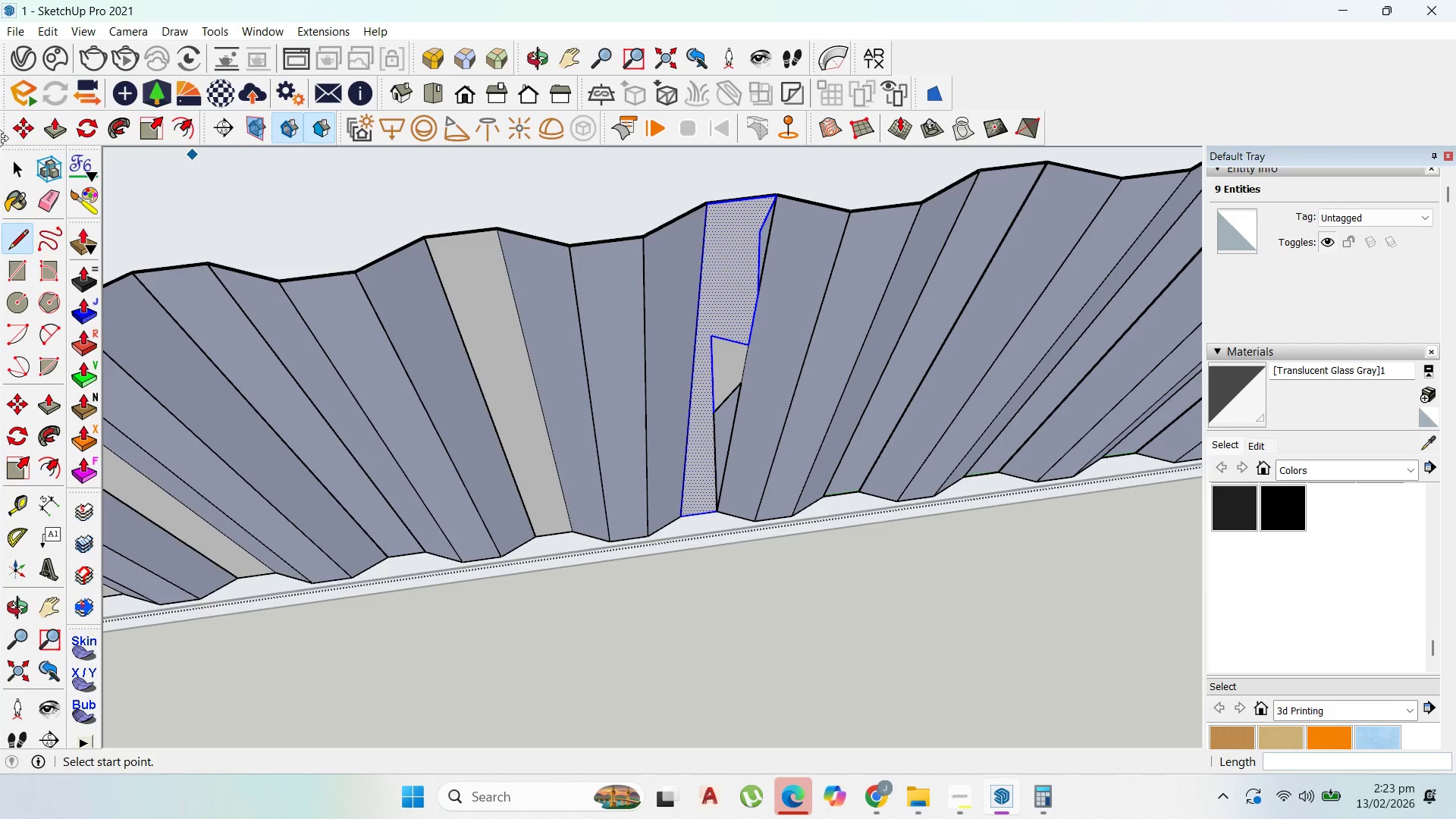 
left_click([10, 155])
 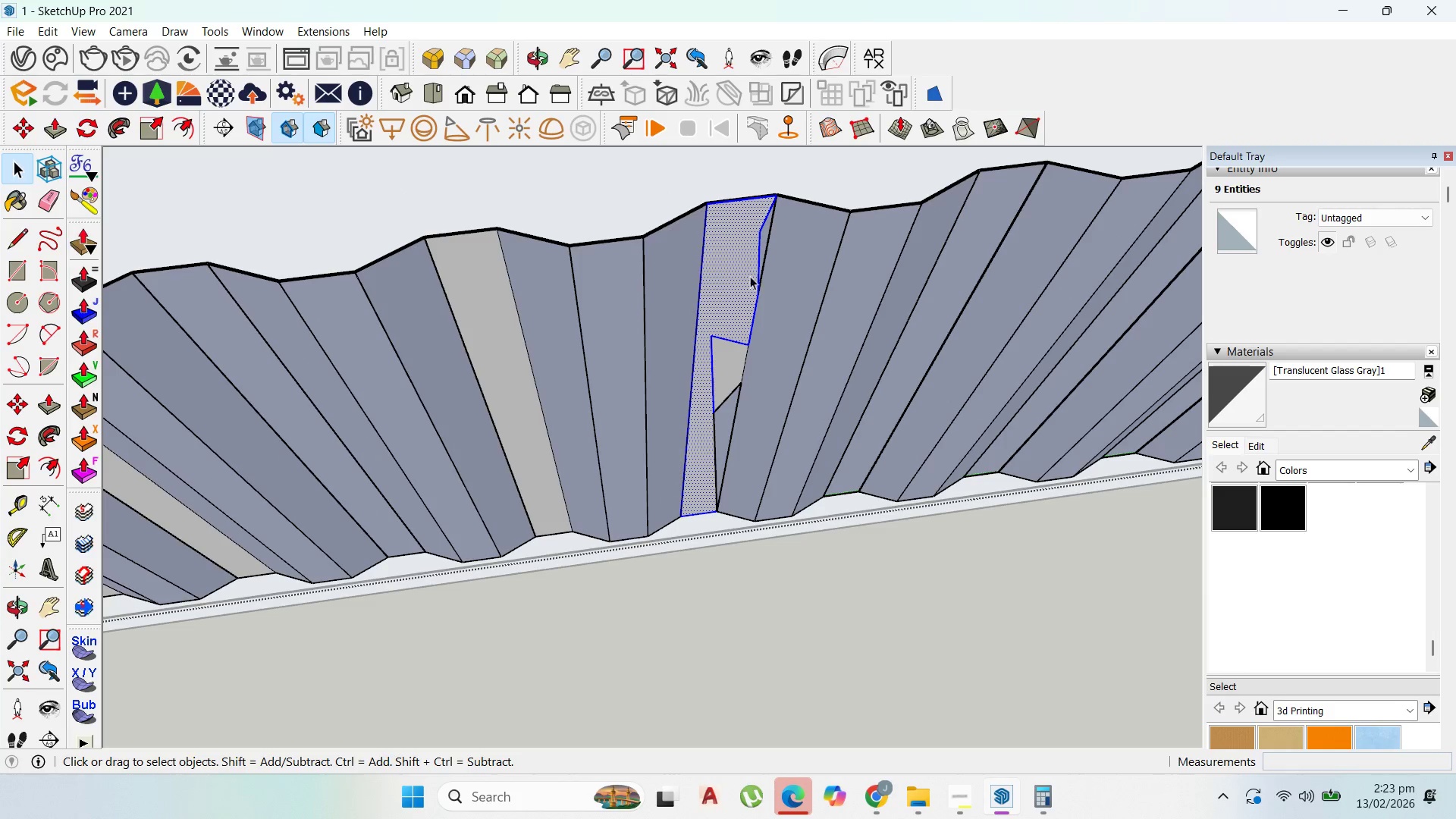 
left_click([752, 275])
 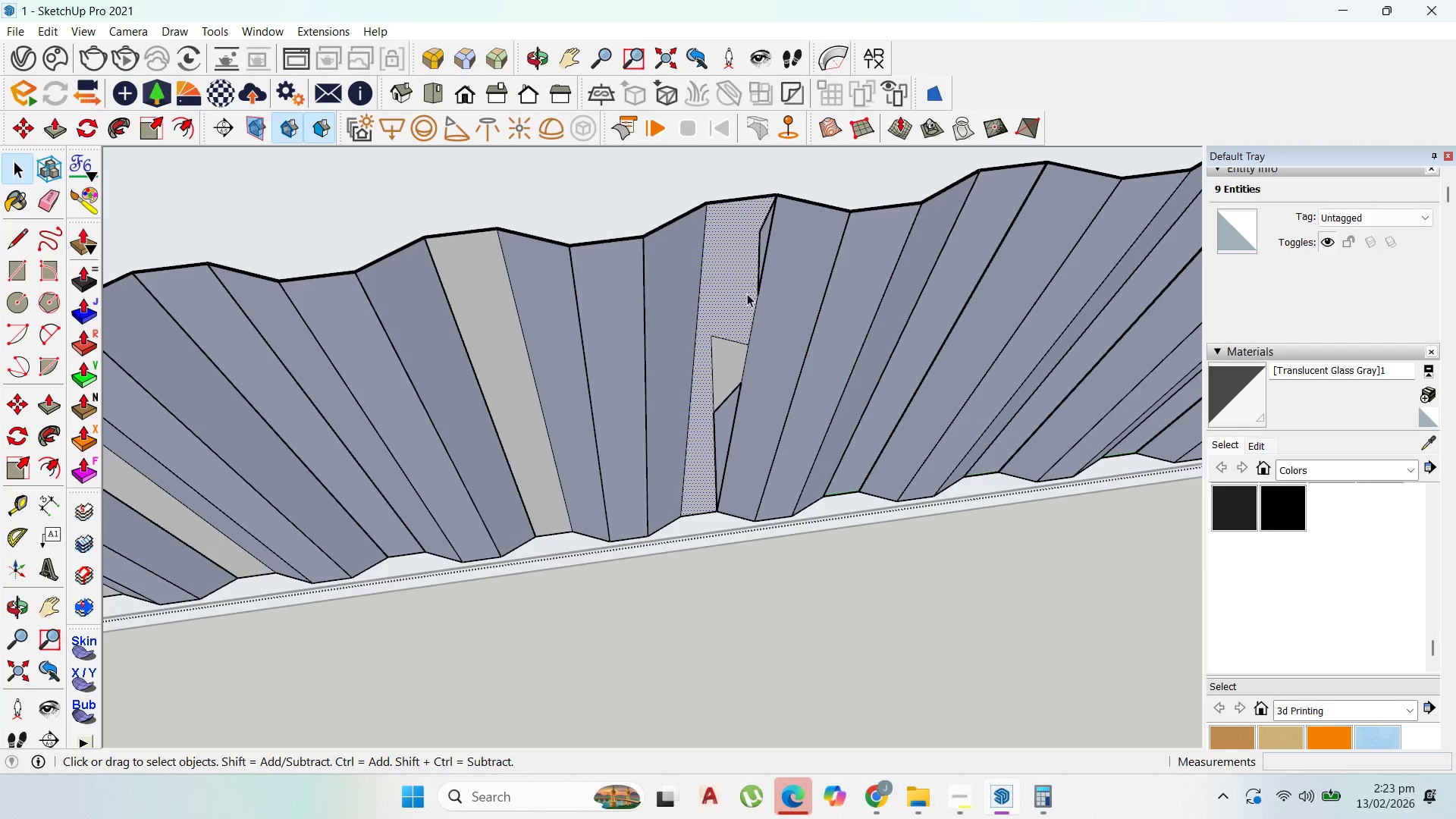 
left_click([738, 353])
 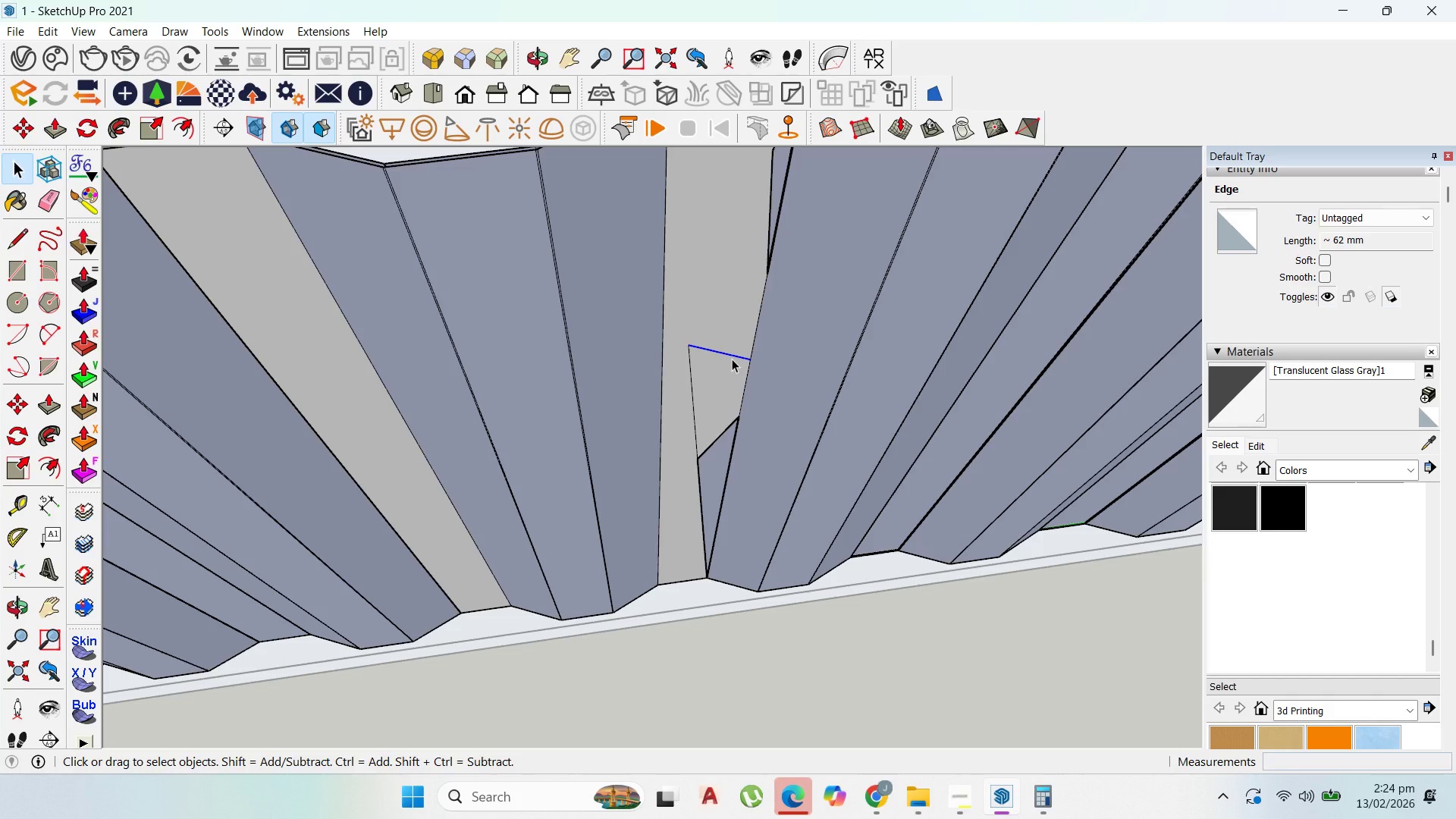 
scroll: coordinate [743, 353], scroll_direction: up, amount: 5.0
 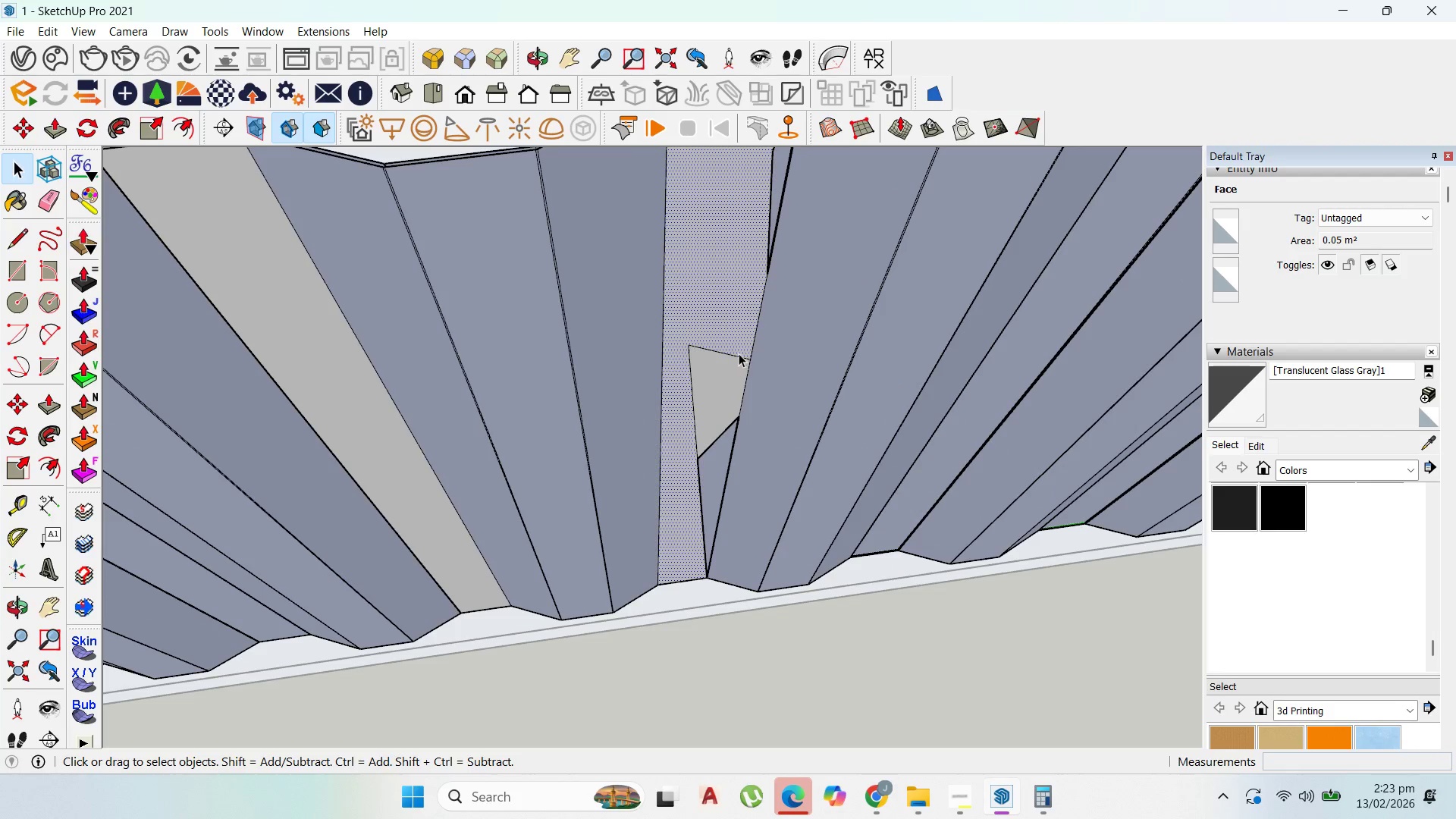 
key(Delete)
 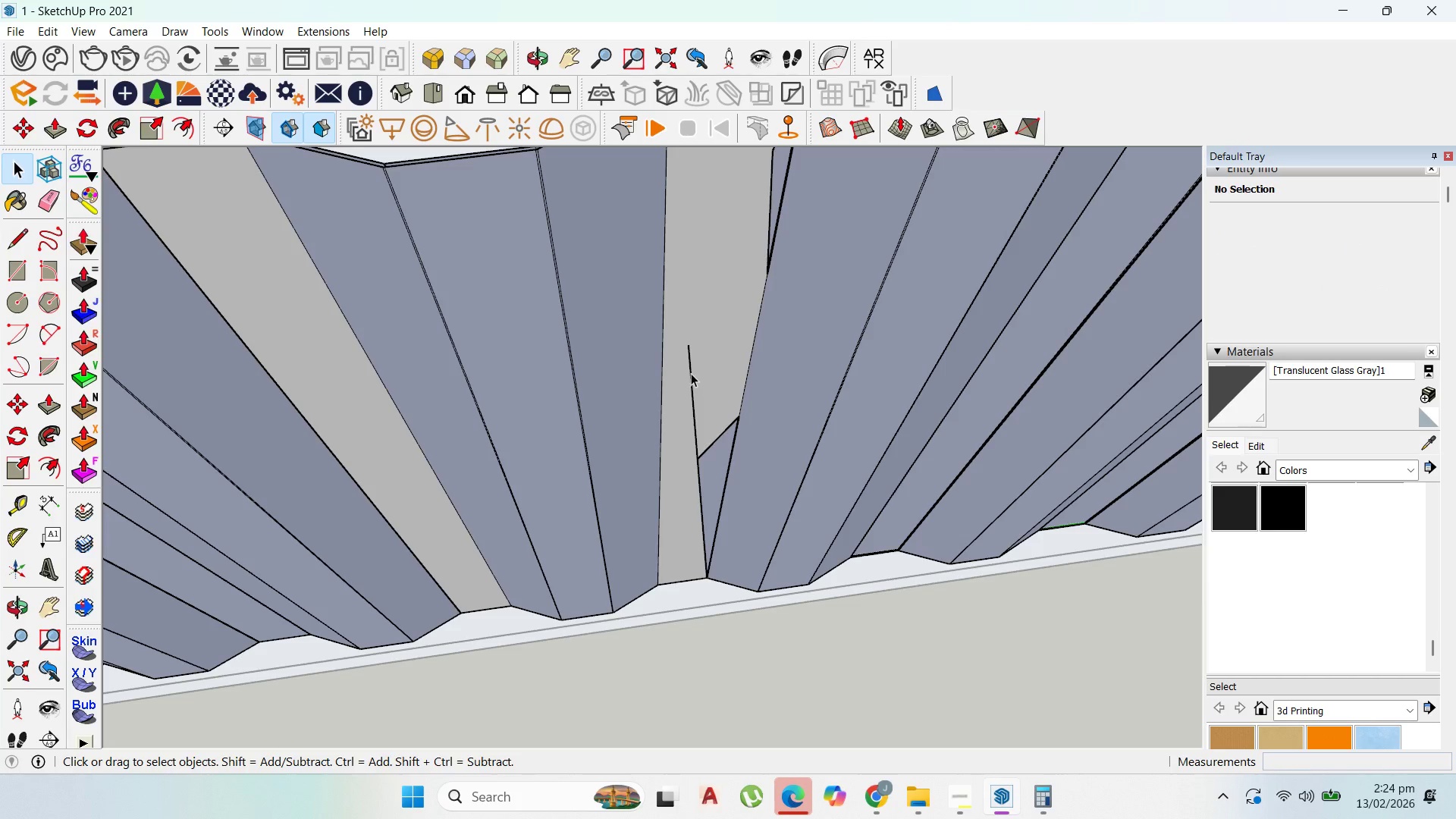 
left_click([690, 373])
 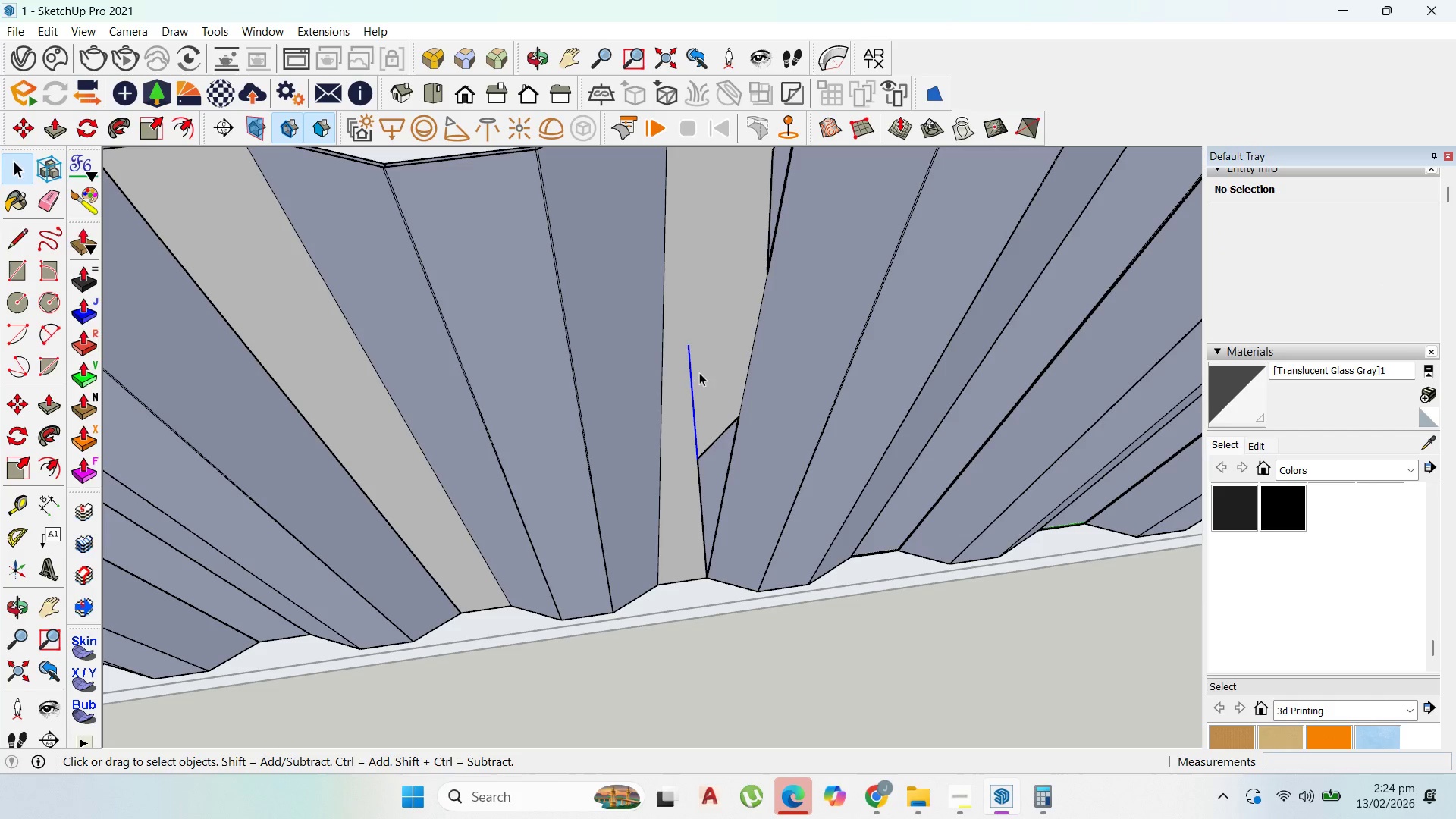 
key(Delete)
 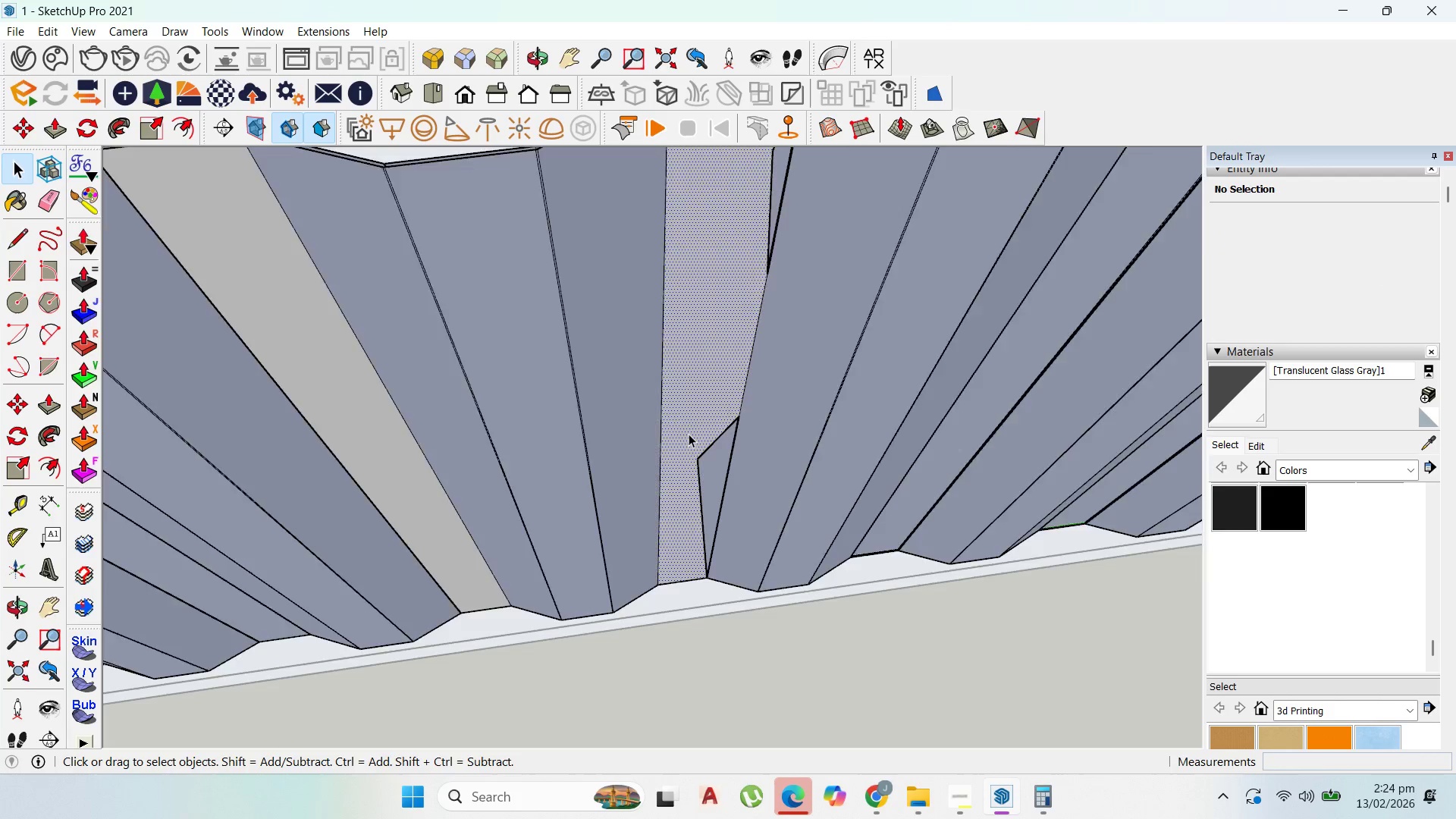 
scroll: coordinate [789, 368], scroll_direction: up, amount: 5.0
 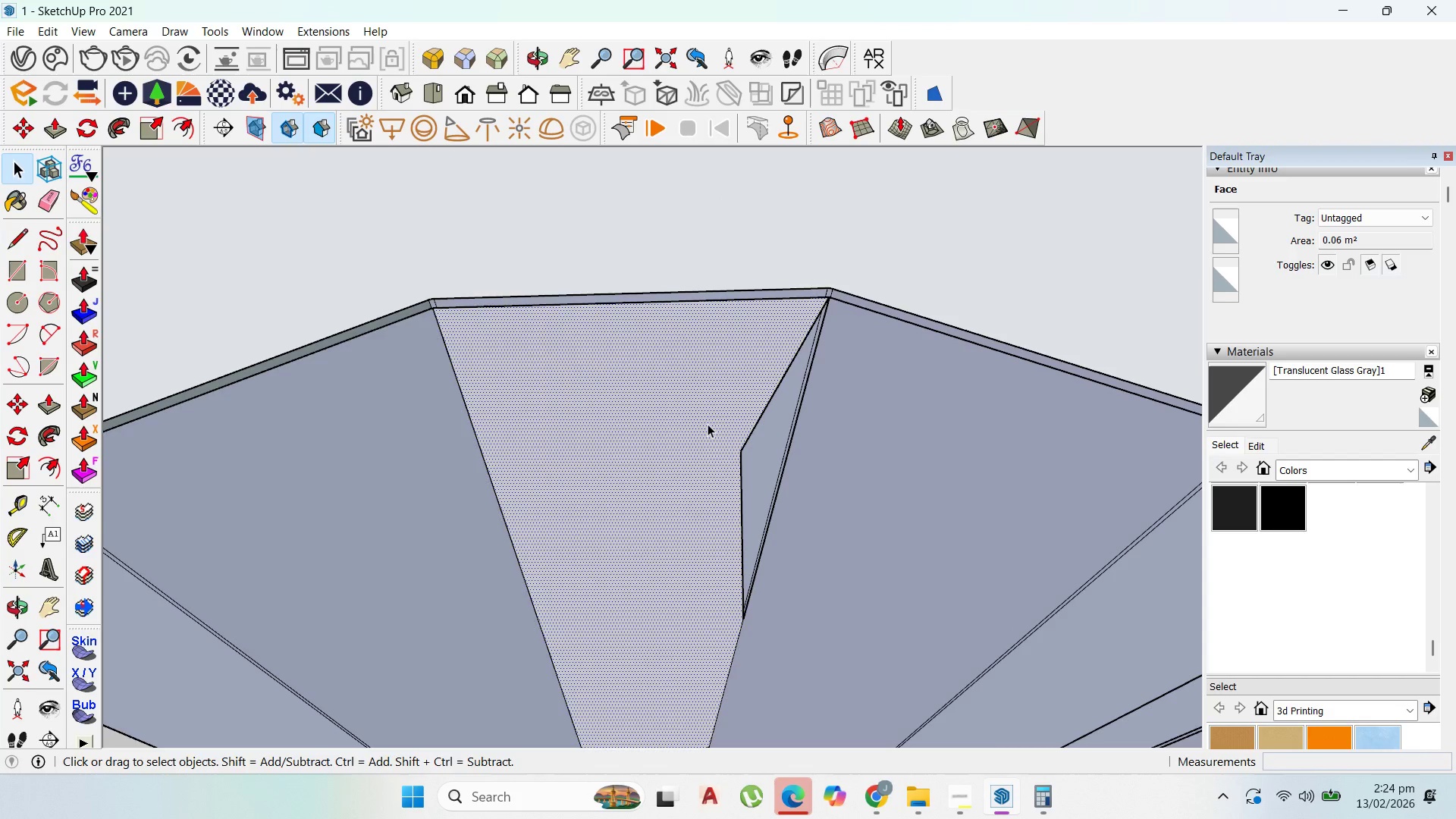 
scroll: coordinate [712, 410], scroll_direction: down, amount: 2.0
 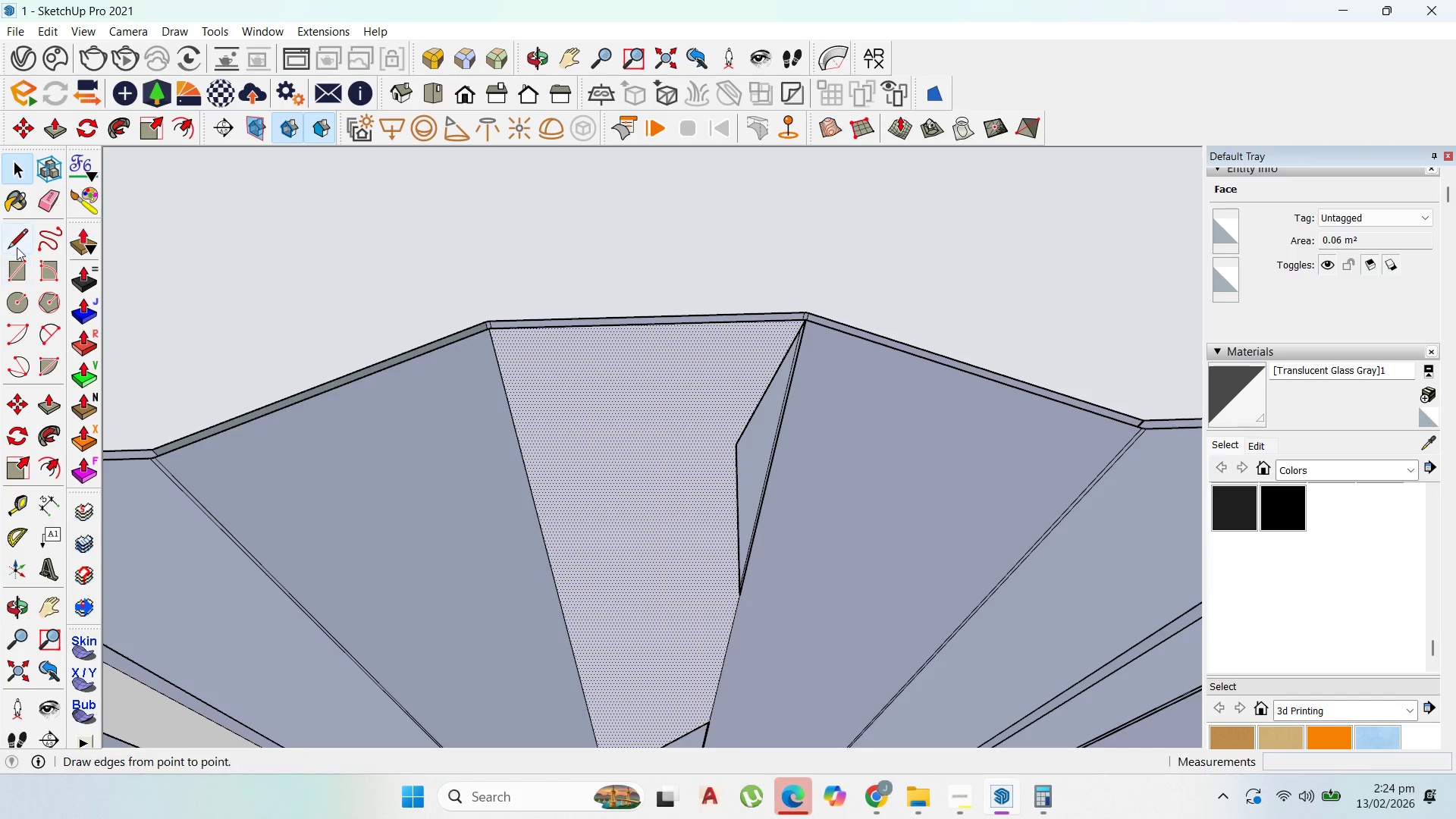 
left_click_drag(start_coordinate=[17, 235], to_coordinate=[21, 234])
 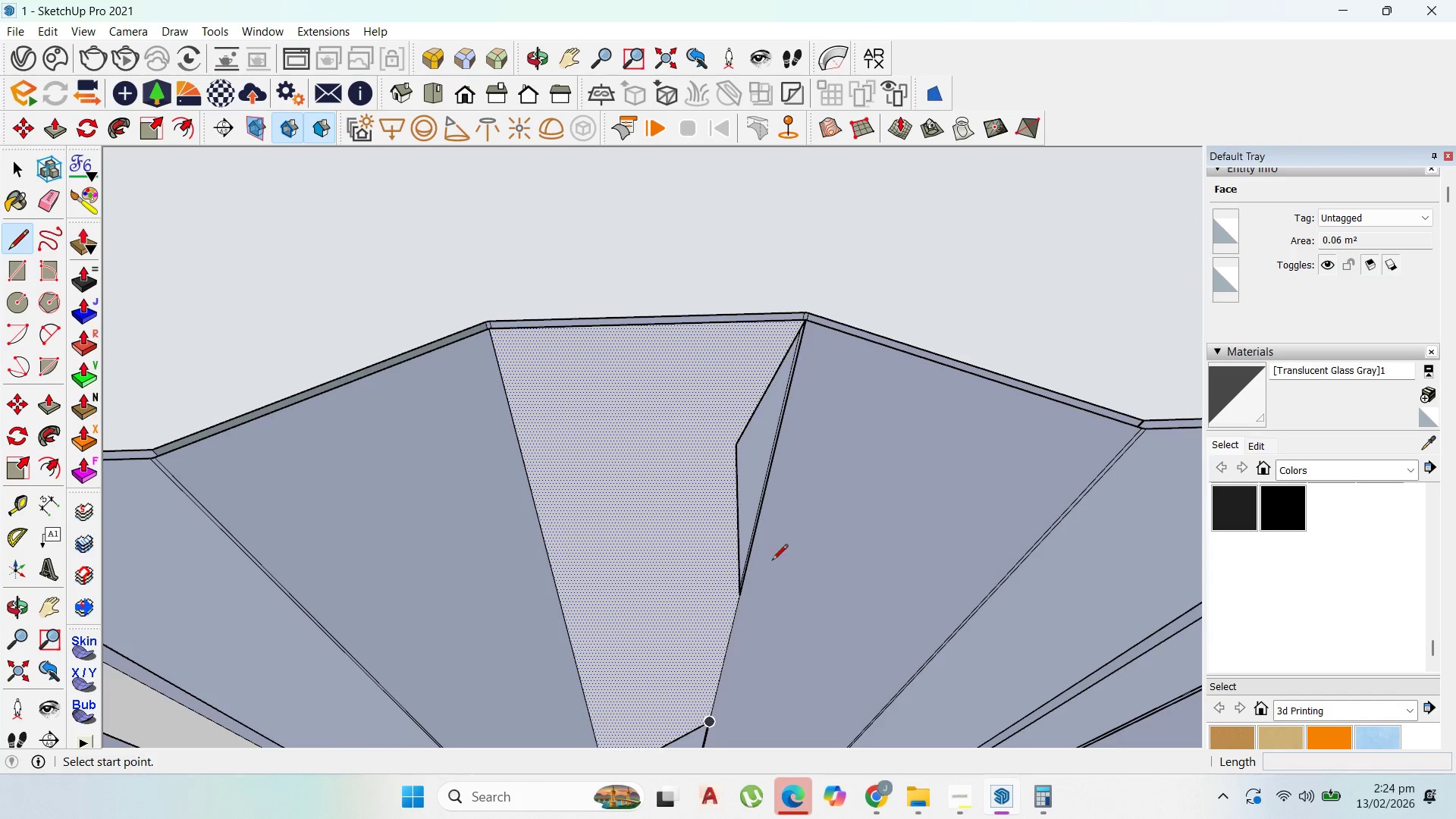 
scroll: coordinate [749, 601], scroll_direction: up, amount: 5.0
 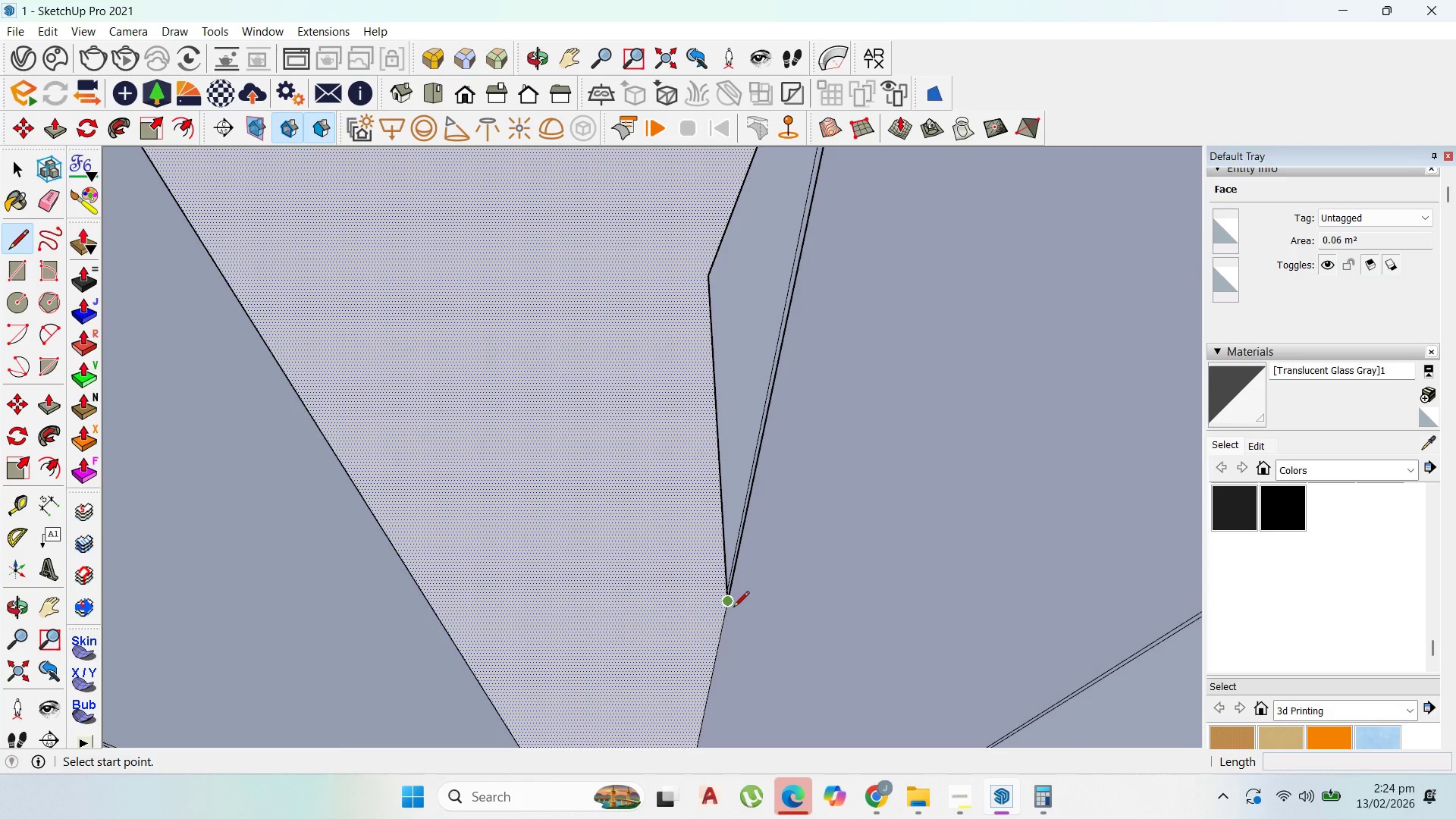 
scroll: coordinate [726, 611], scroll_direction: down, amount: 4.0
 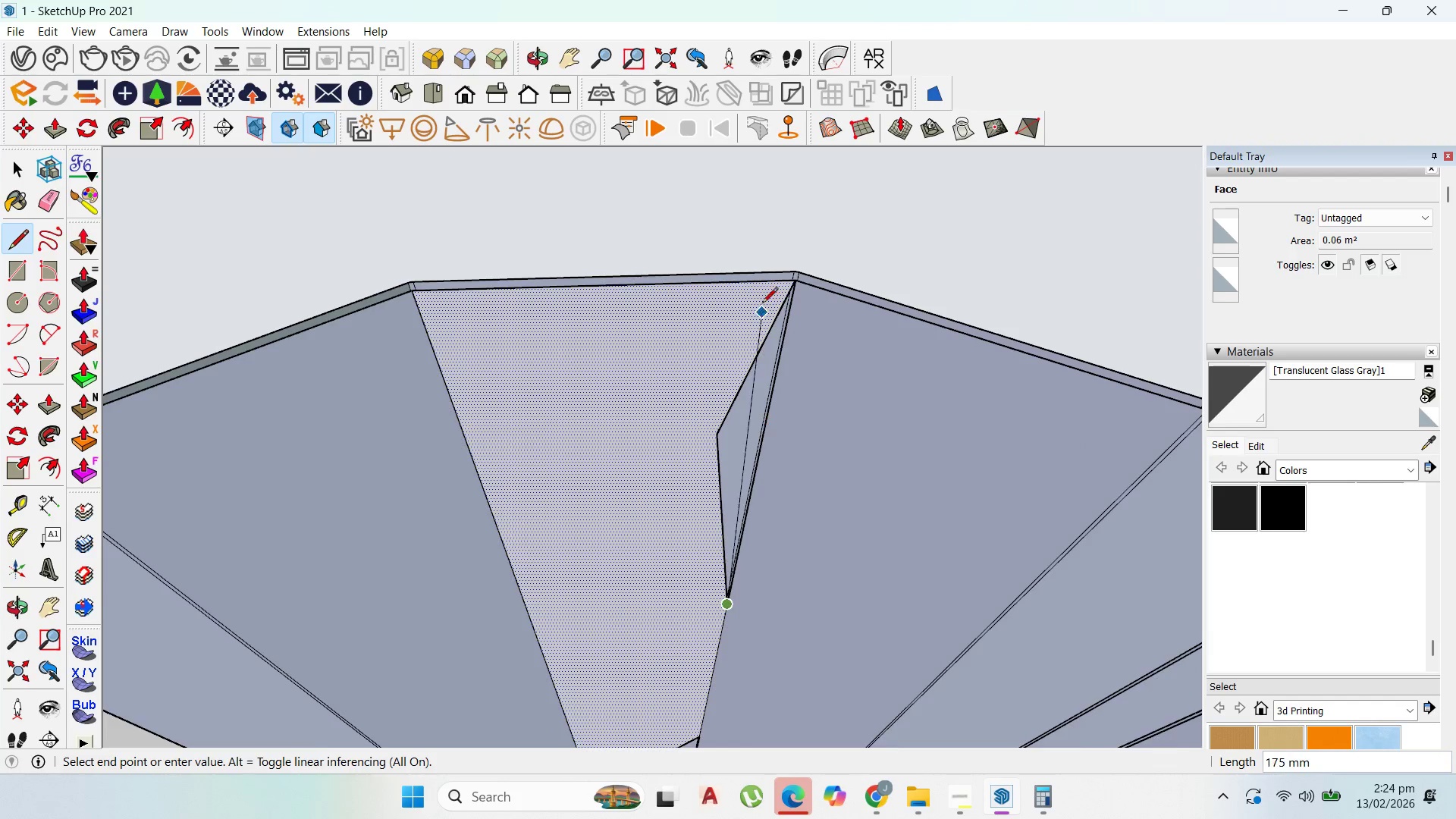 
scroll: coordinate [816, 287], scroll_direction: up, amount: 5.0
 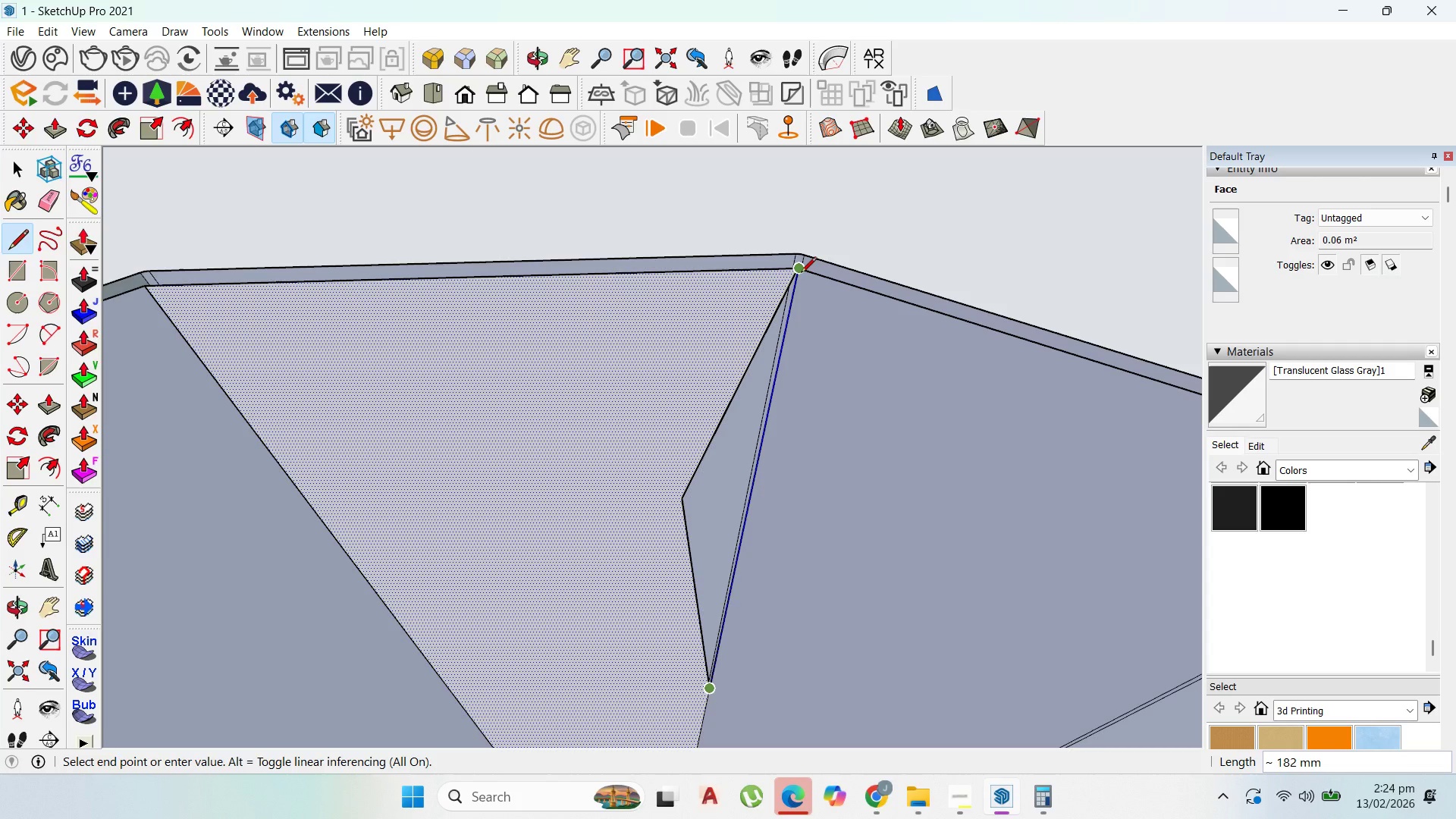 
left_click([800, 274])
 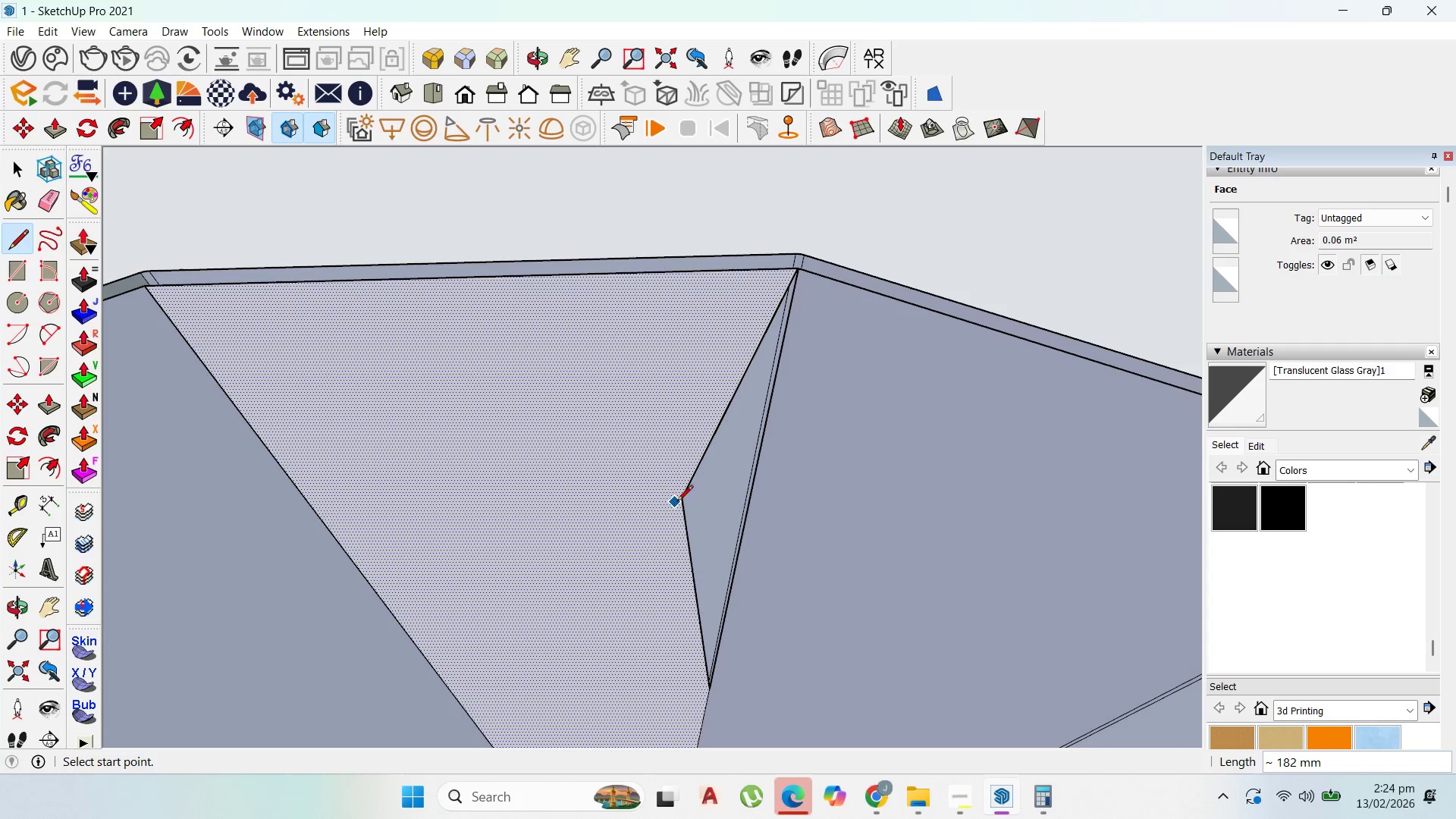 
left_click_drag(start_coordinate=[684, 500], to_coordinate=[689, 501])
 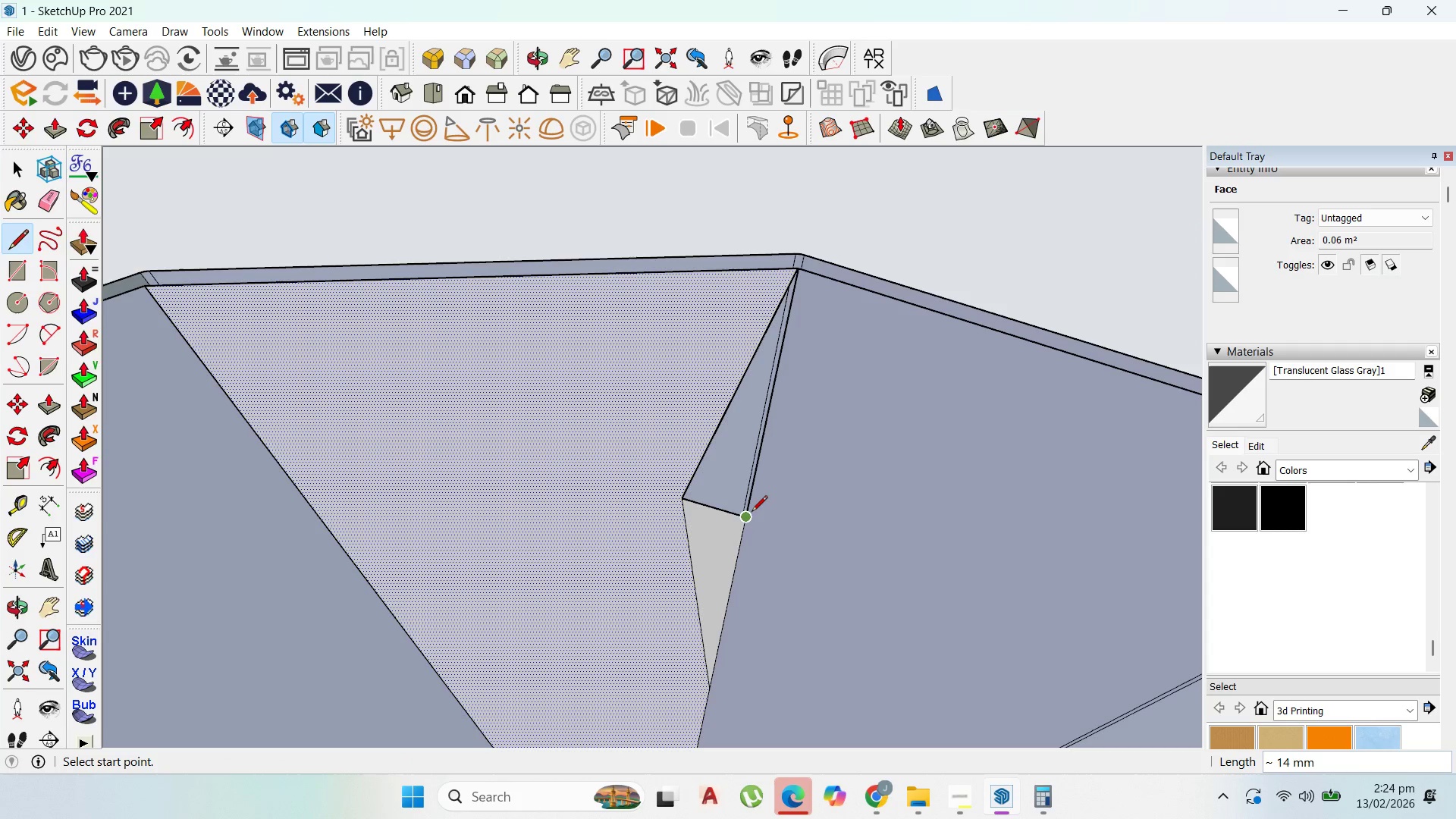 
left_click([750, 516])
 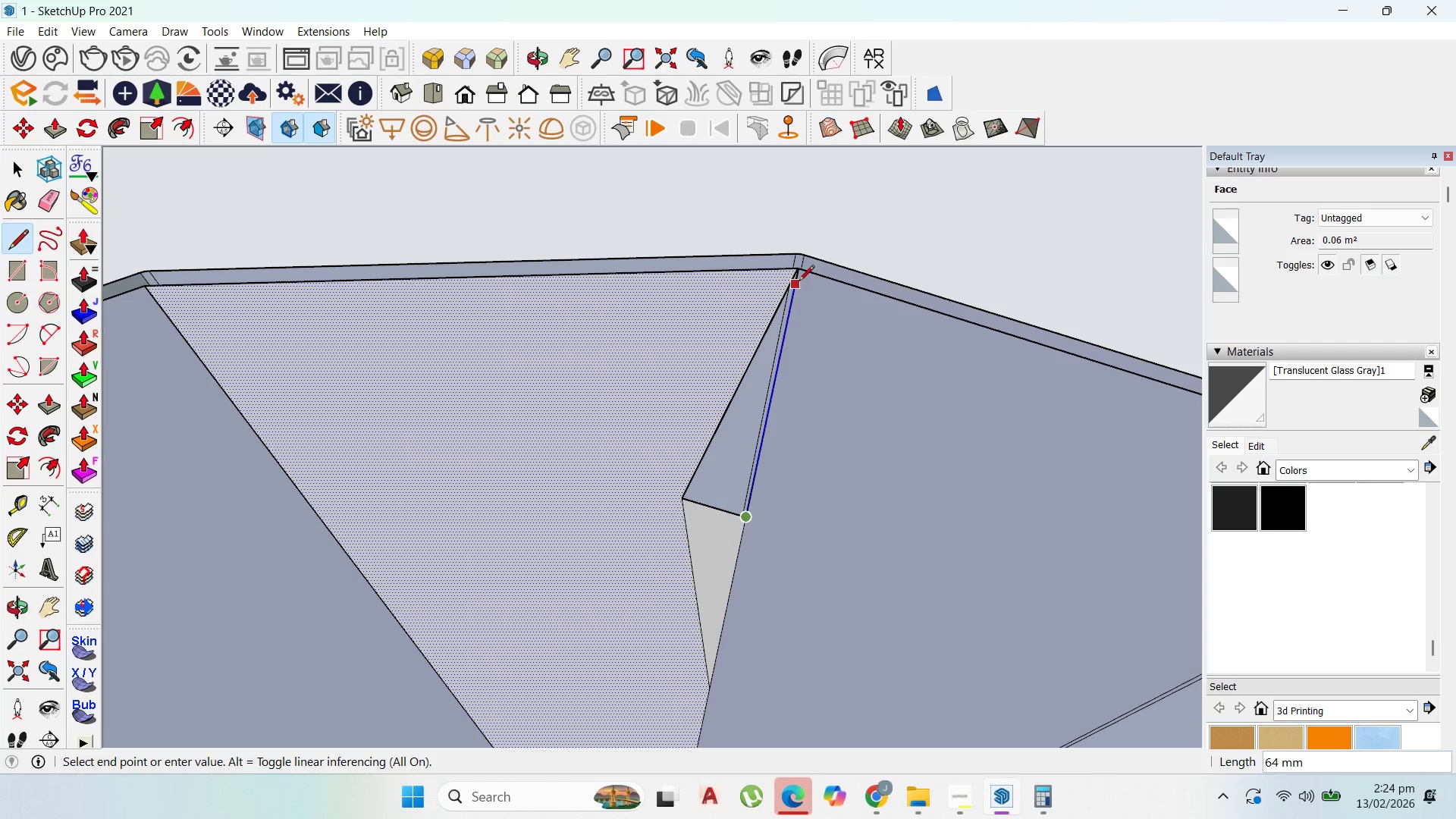 
left_click([800, 275])
 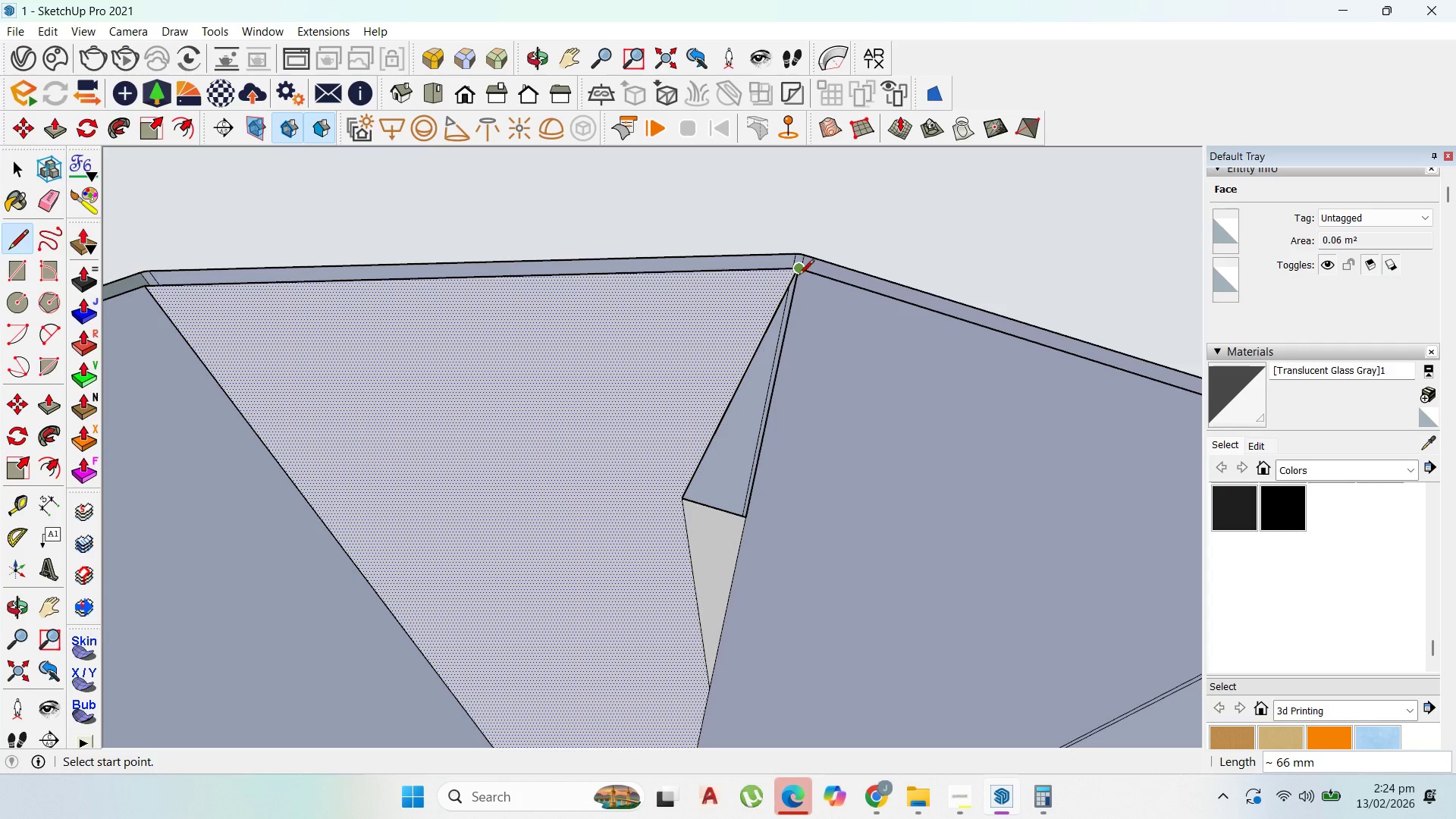 
left_click([799, 275])
 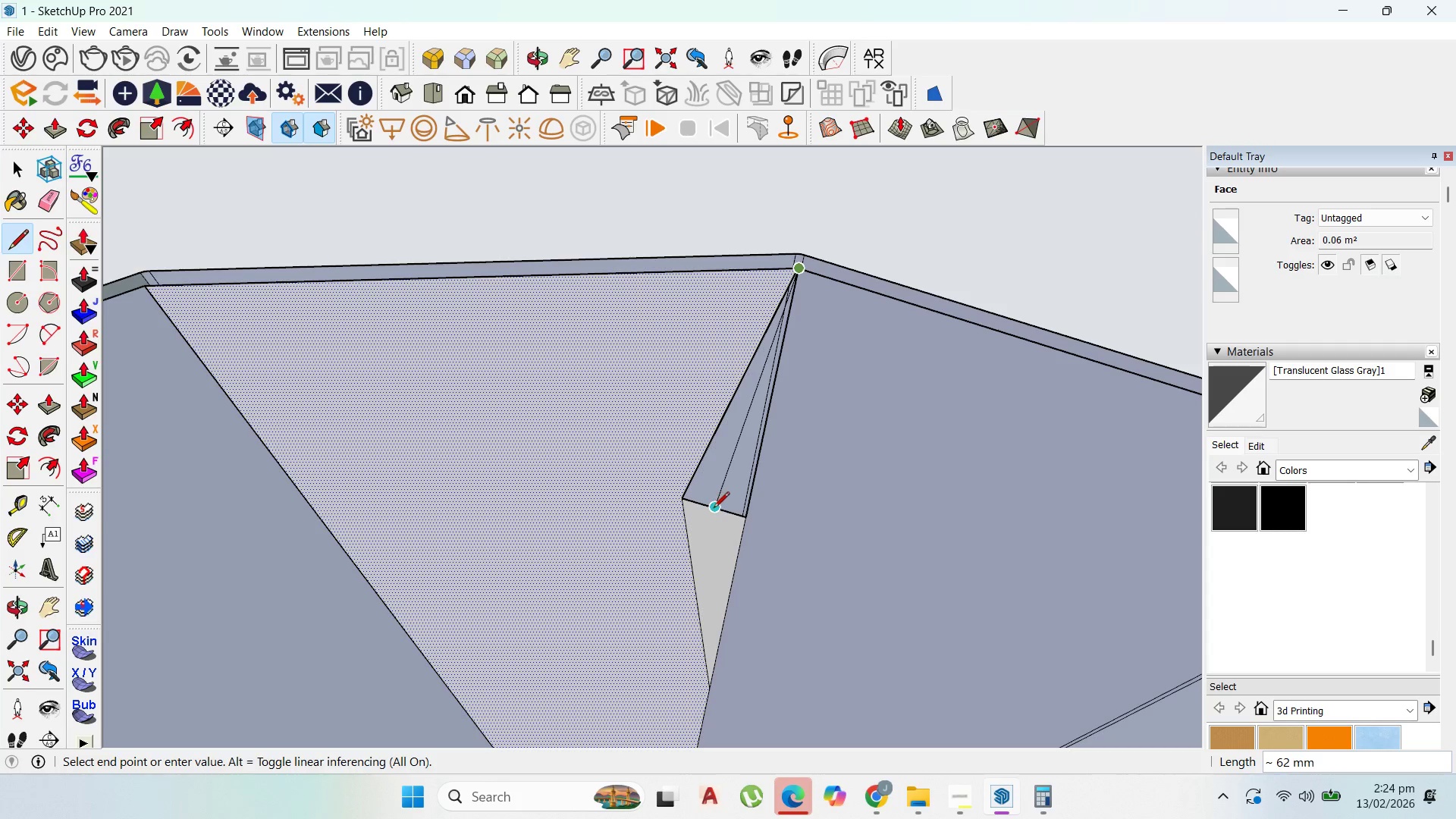 
left_click([715, 509])
 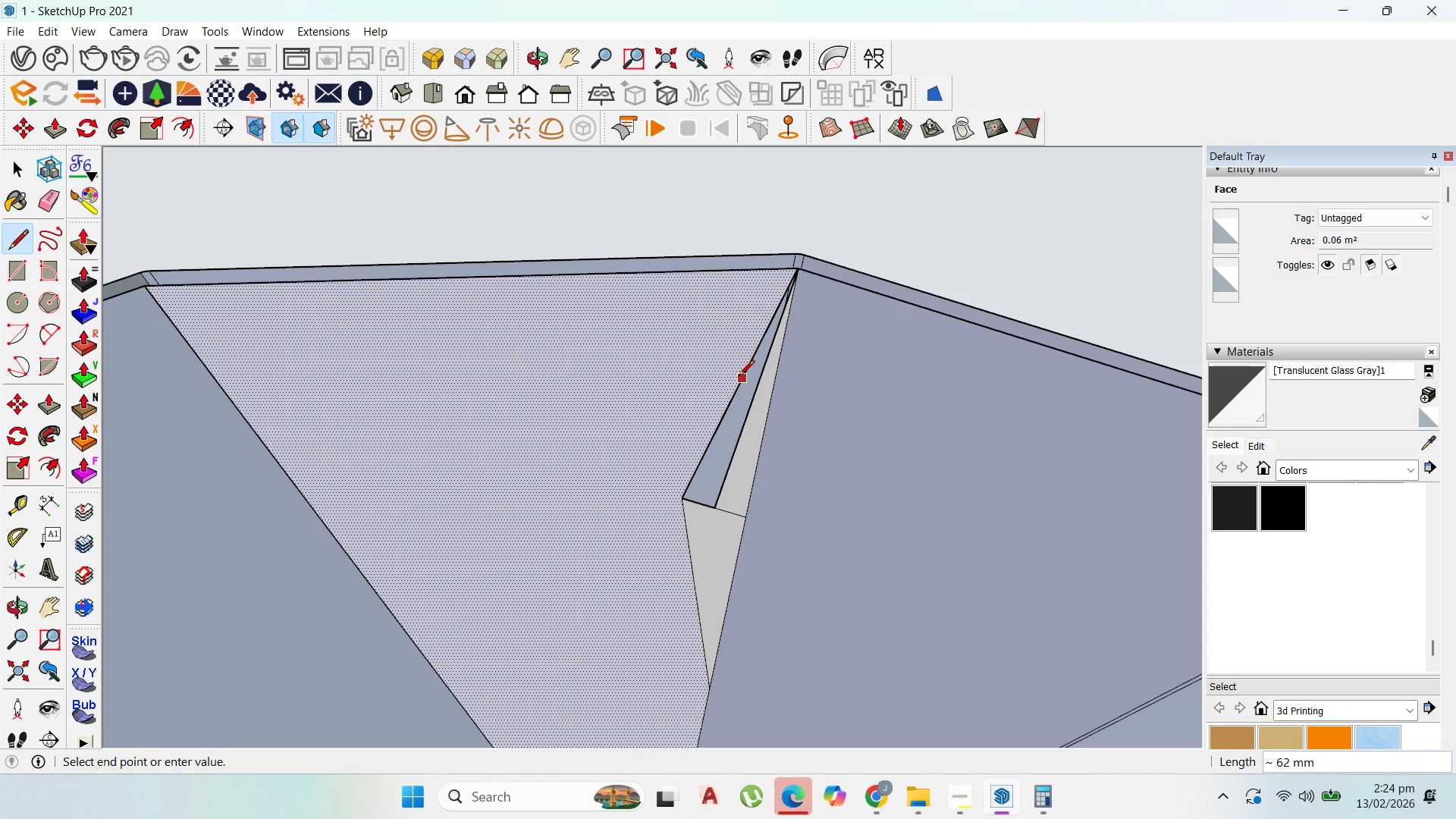 
left_click([756, 394])
 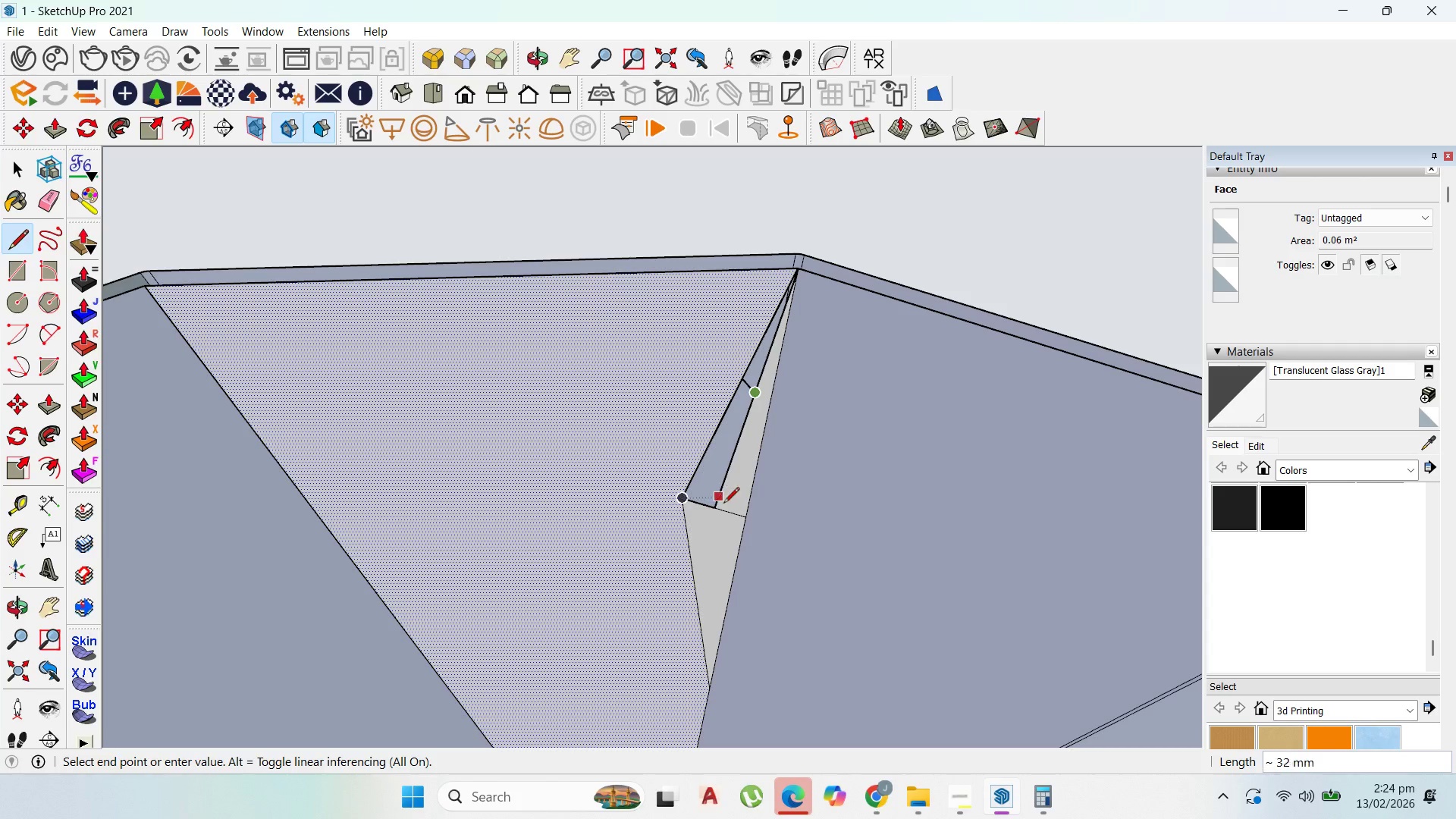 
left_click([719, 507])
 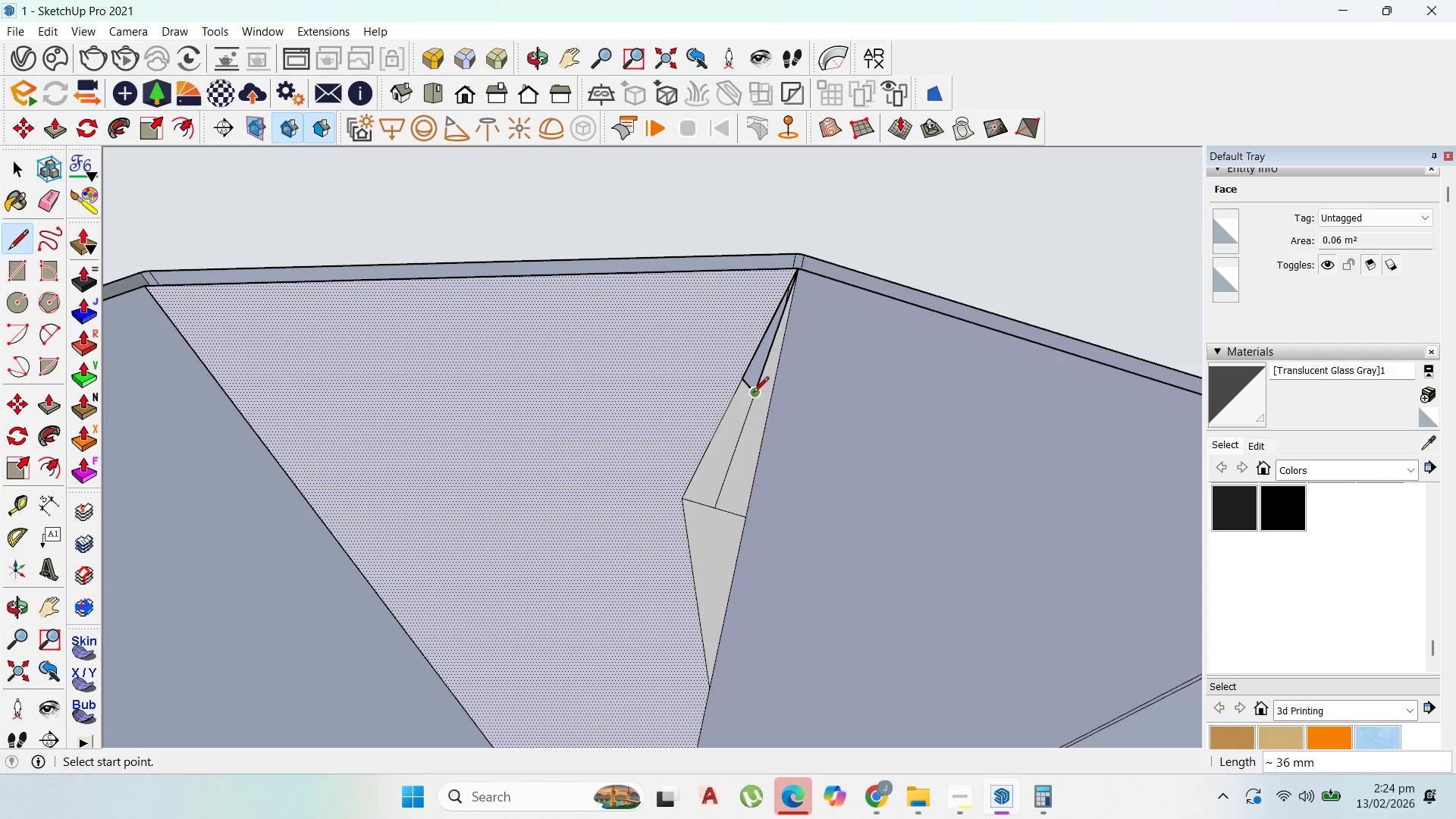 
left_click([755, 391])
 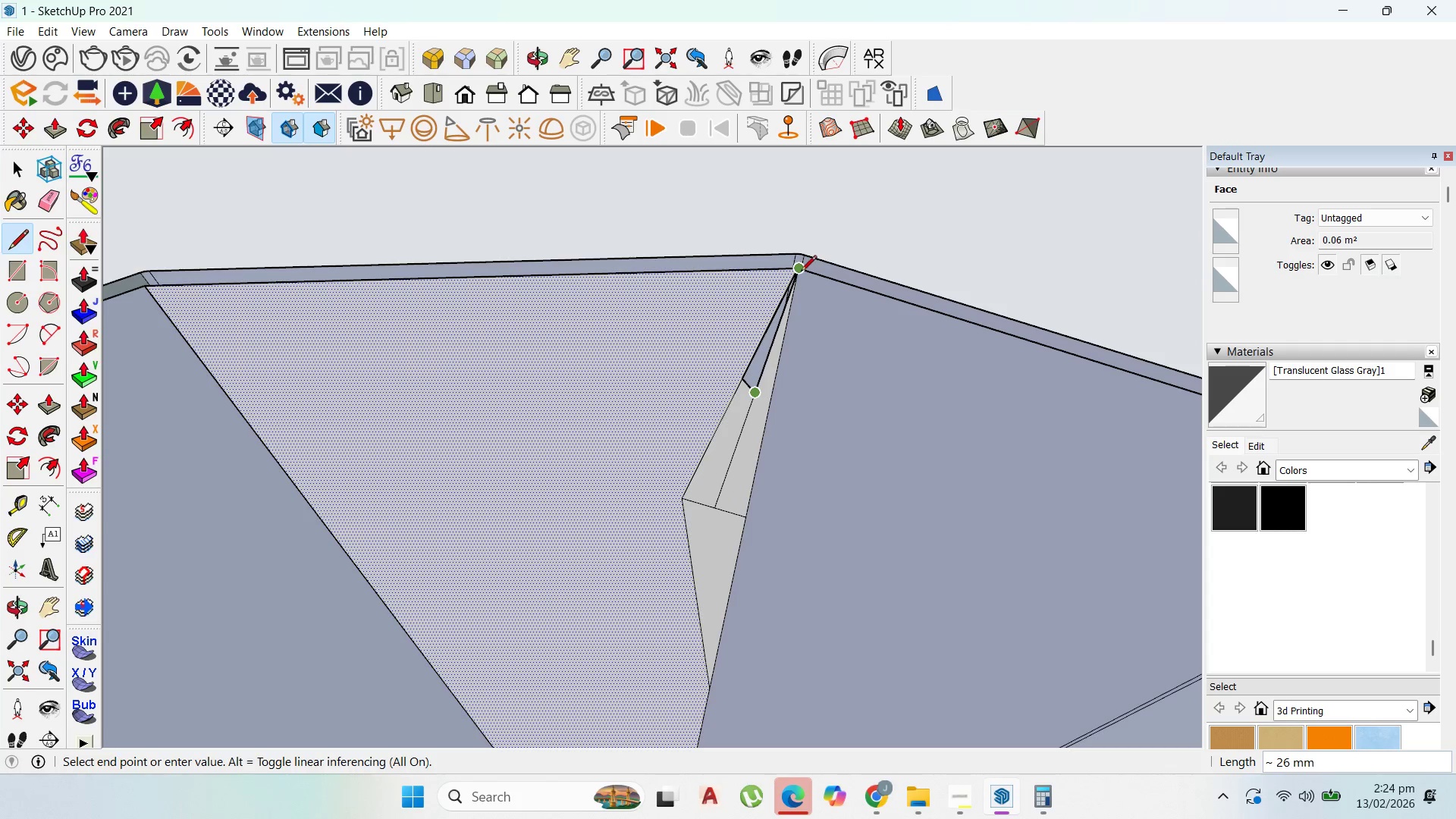 
left_click([801, 272])
 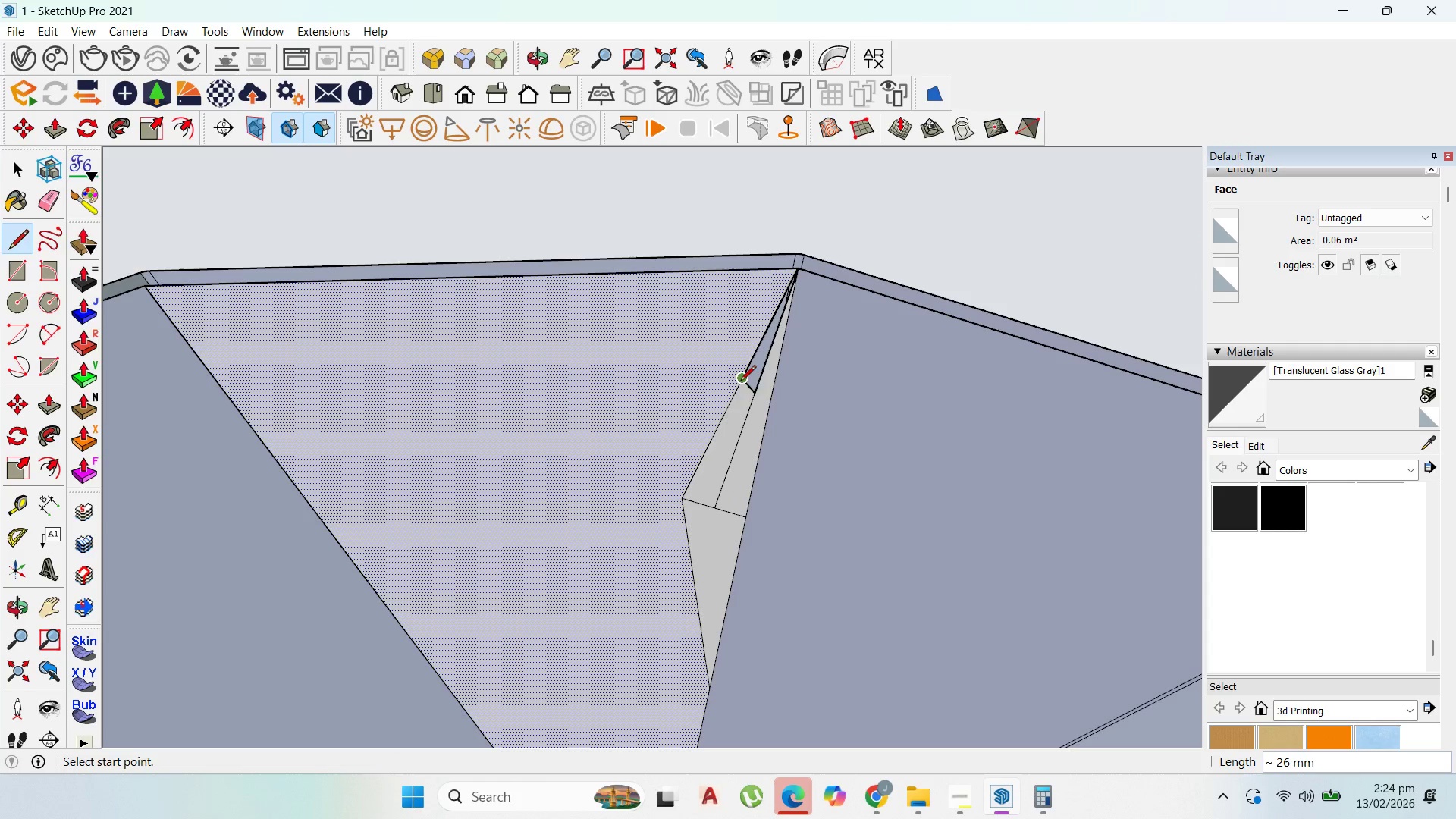 
left_click([740, 382])
 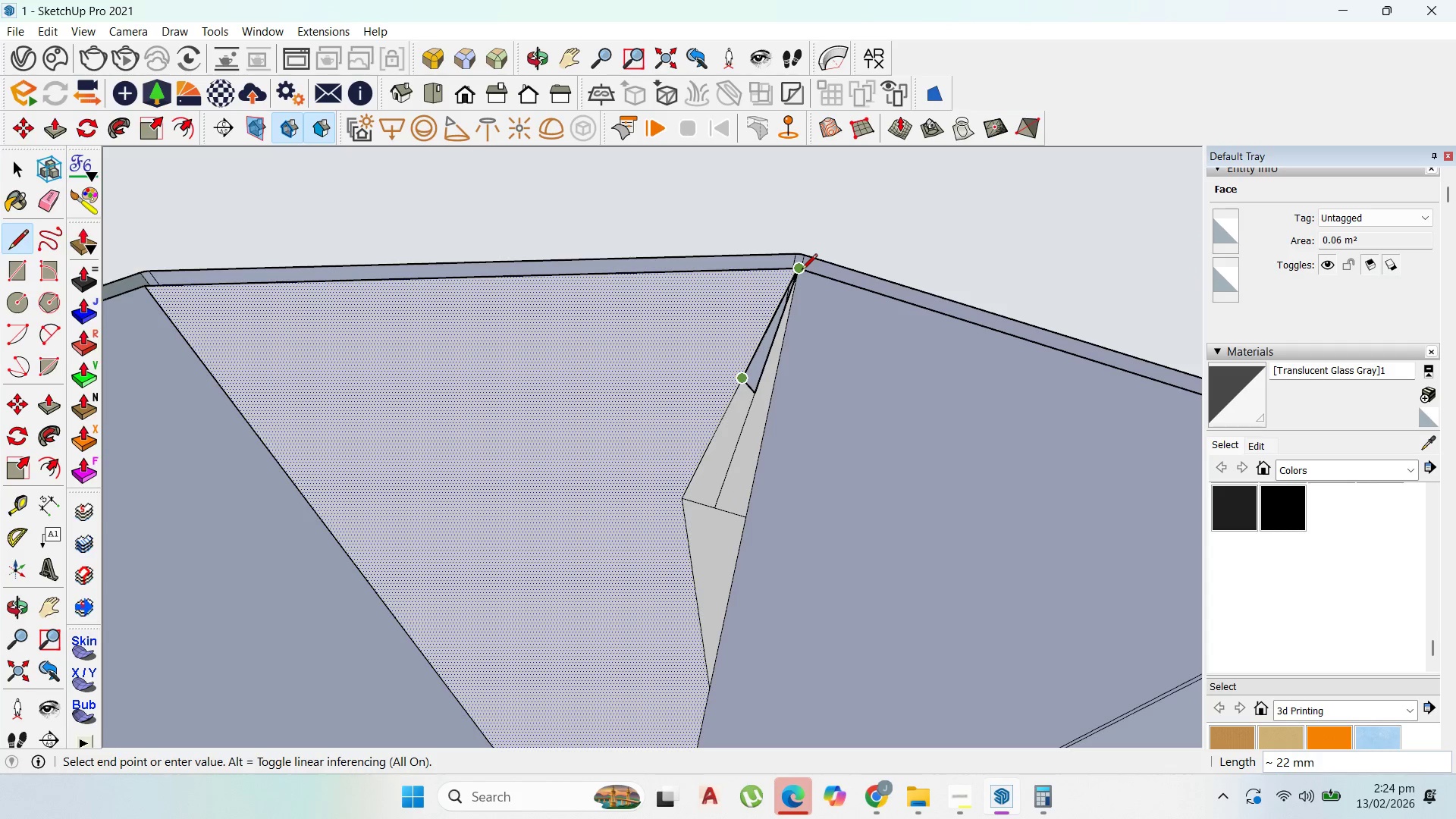 
left_click([802, 270])
 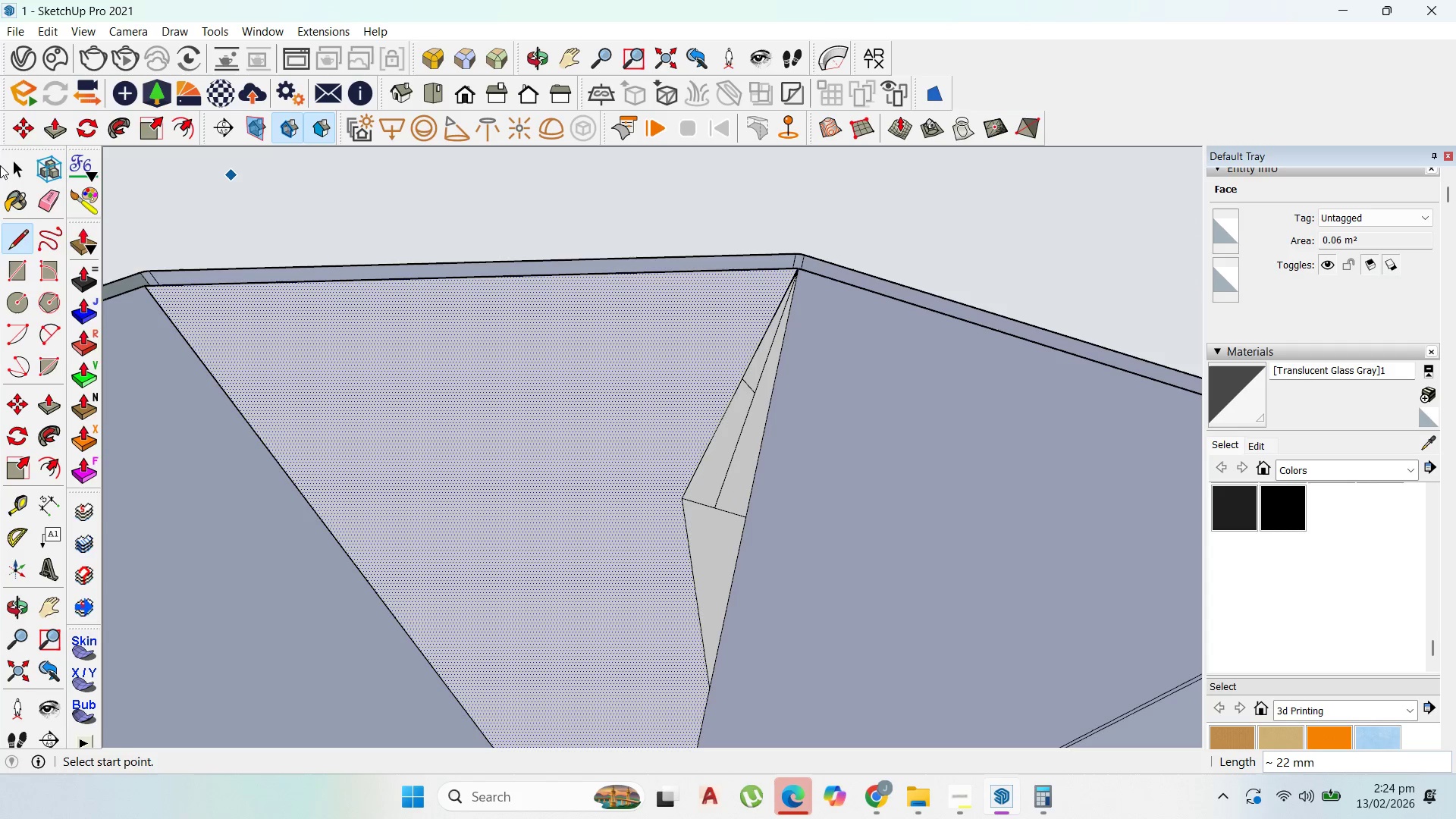 
left_click_drag(start_coordinate=[18, 159], to_coordinate=[42, 159])
 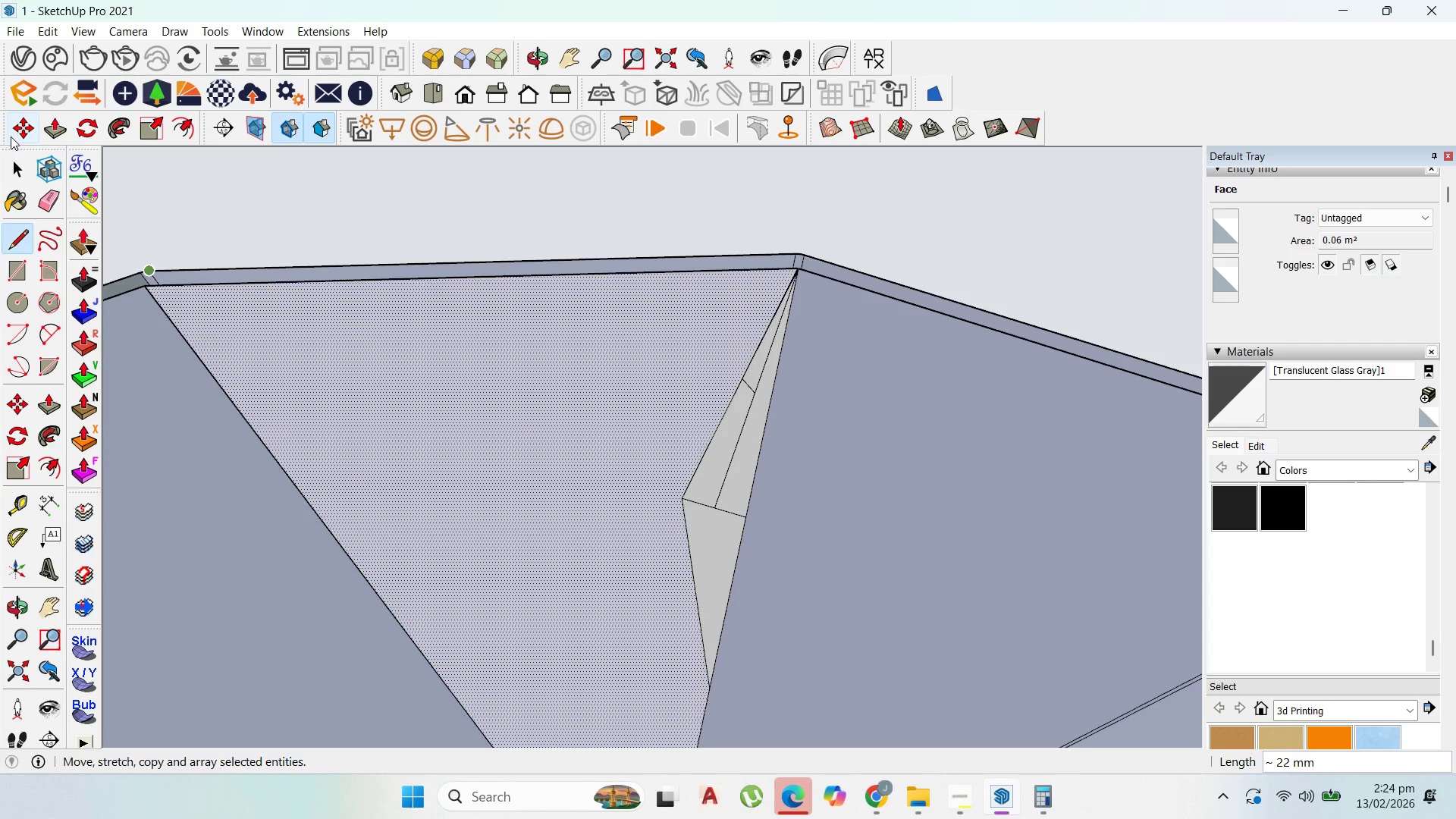 
left_click([9, 160])
 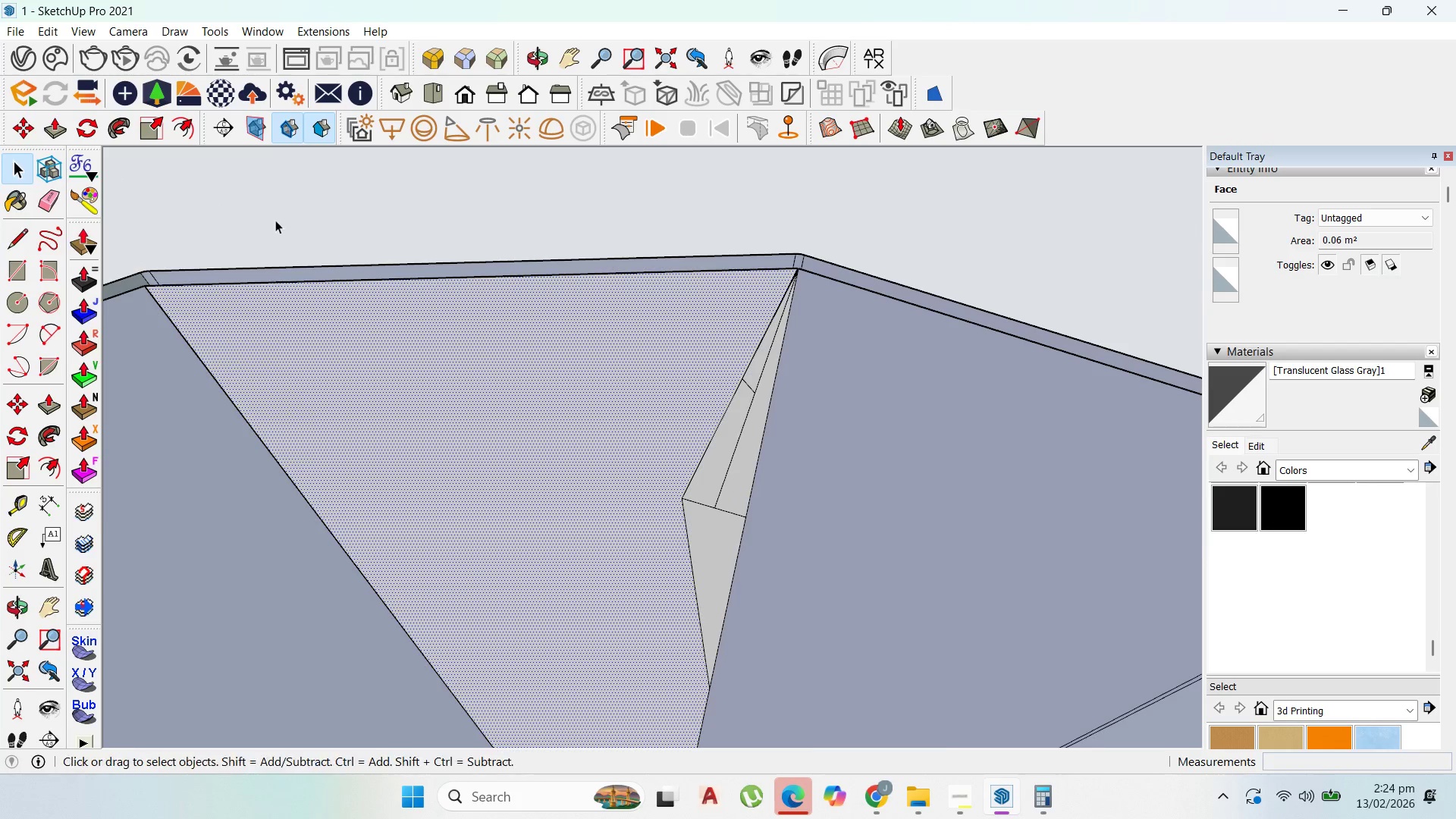 
scroll: coordinate [408, 293], scroll_direction: up, amount: 5.0
 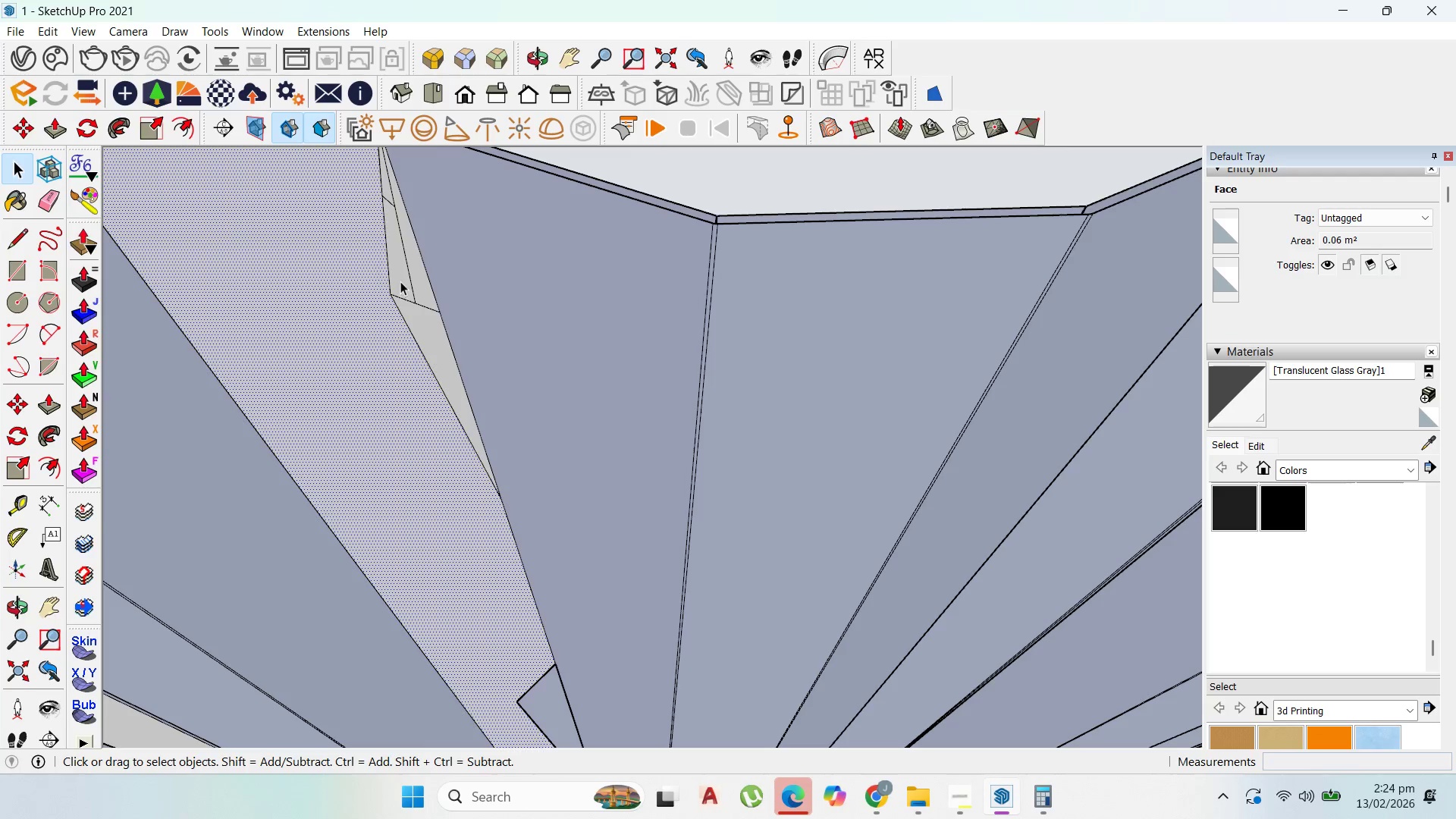 
left_click_drag(start_coordinate=[400, 281], to_coordinate=[400, 277])
 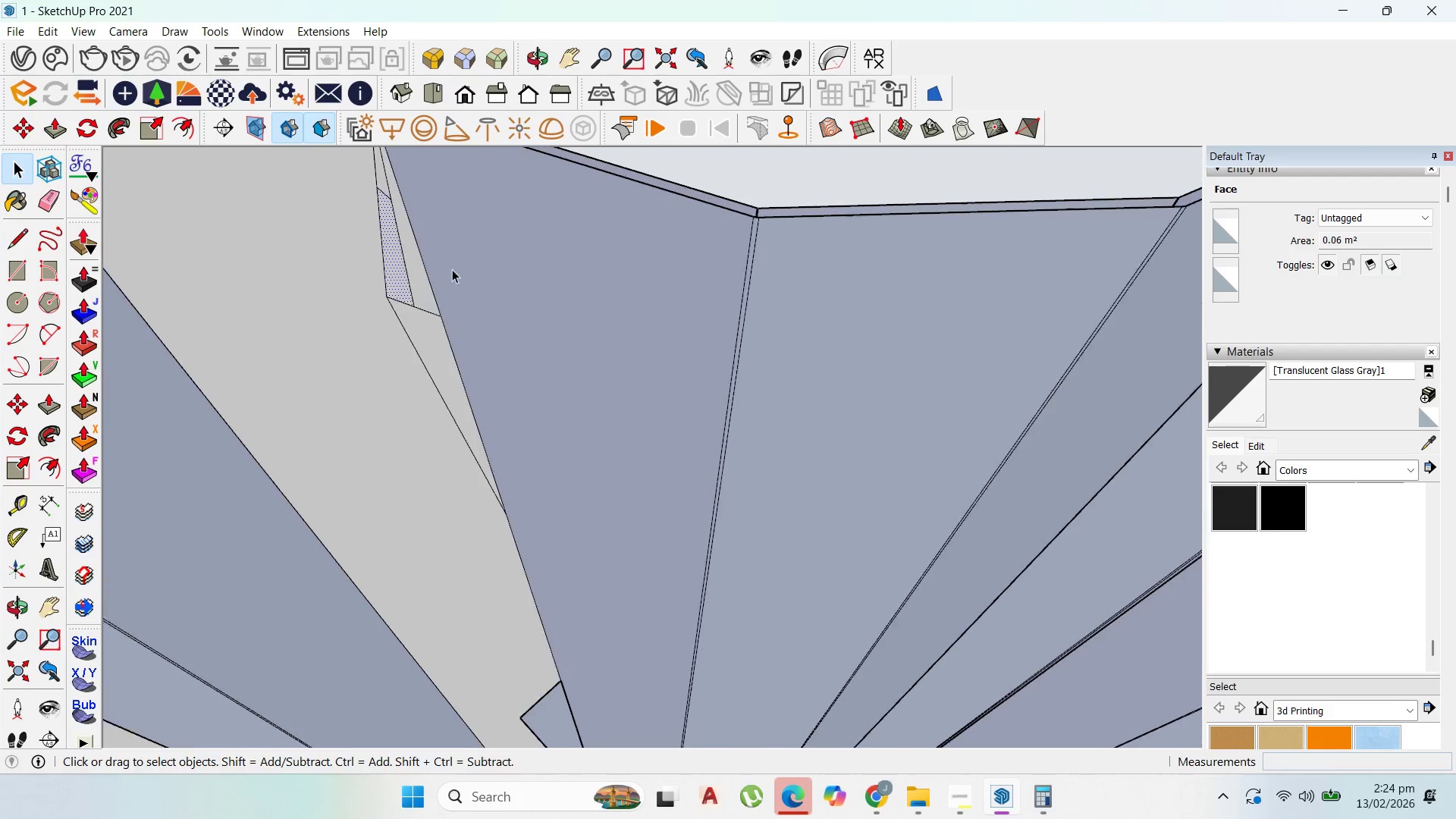 
scroll: coordinate [428, 269], scroll_direction: up, amount: 1.0
 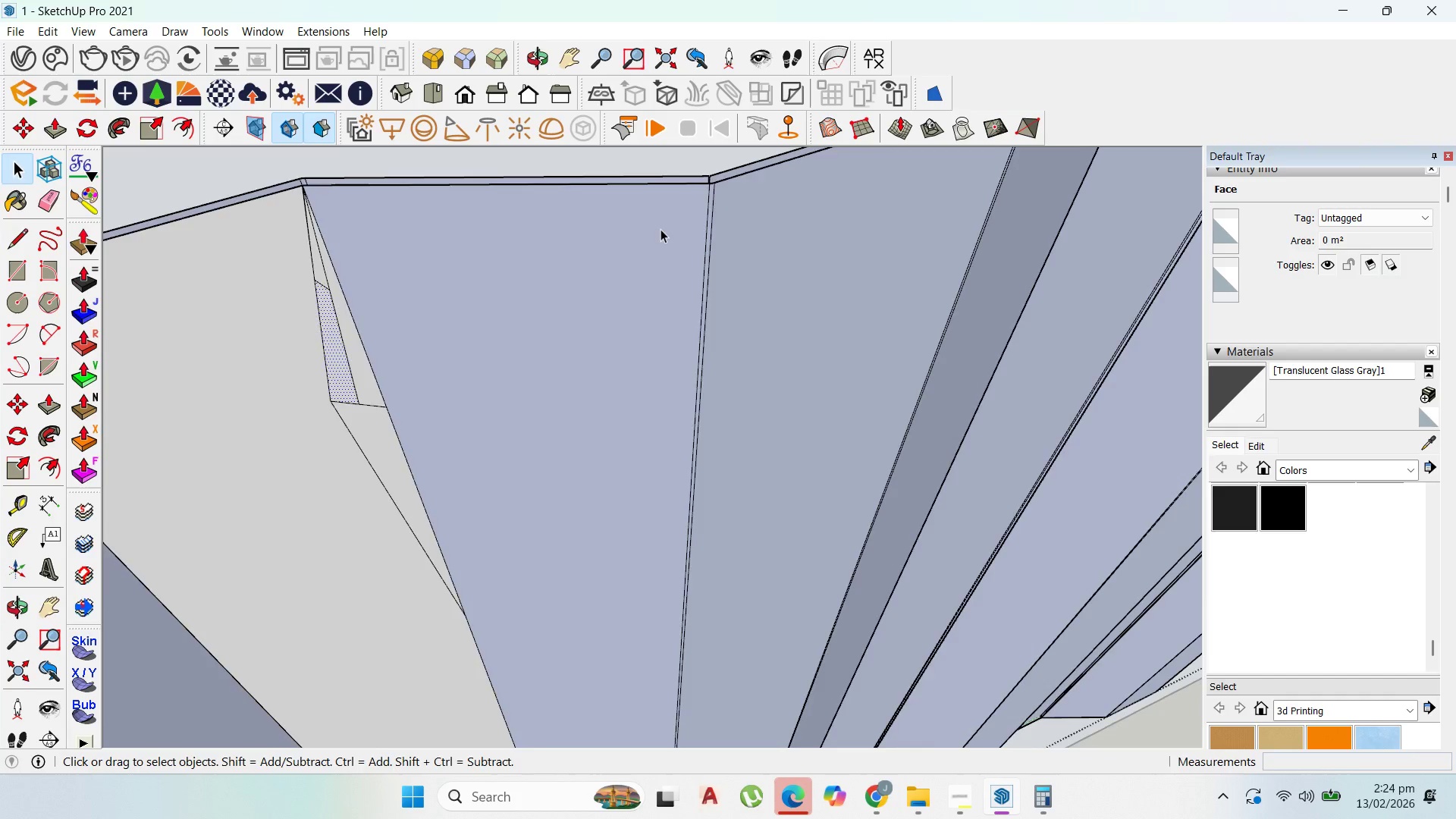 
scroll: coordinate [466, 276], scroll_direction: down, amount: 2.0
 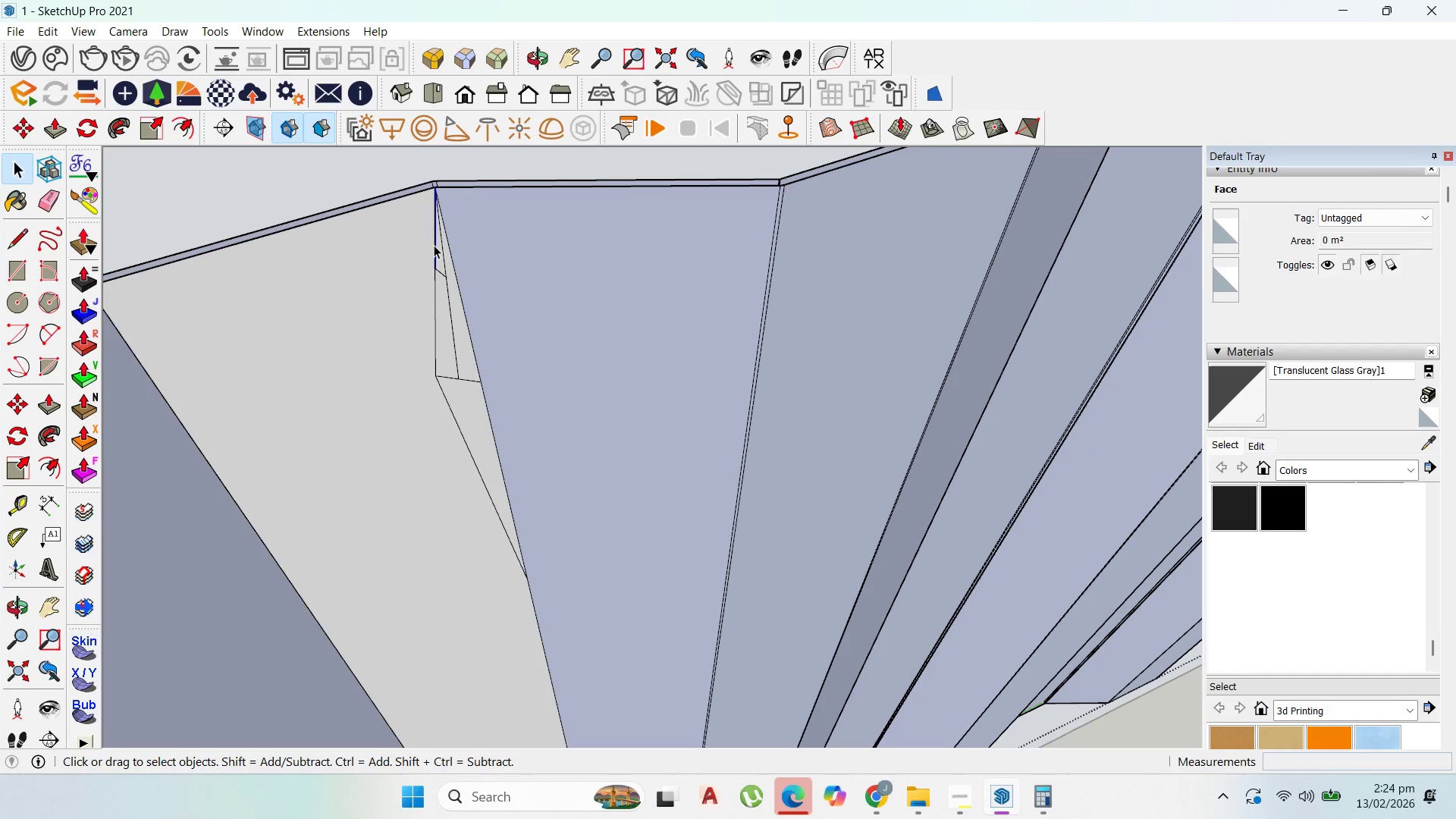 
key(Delete)
 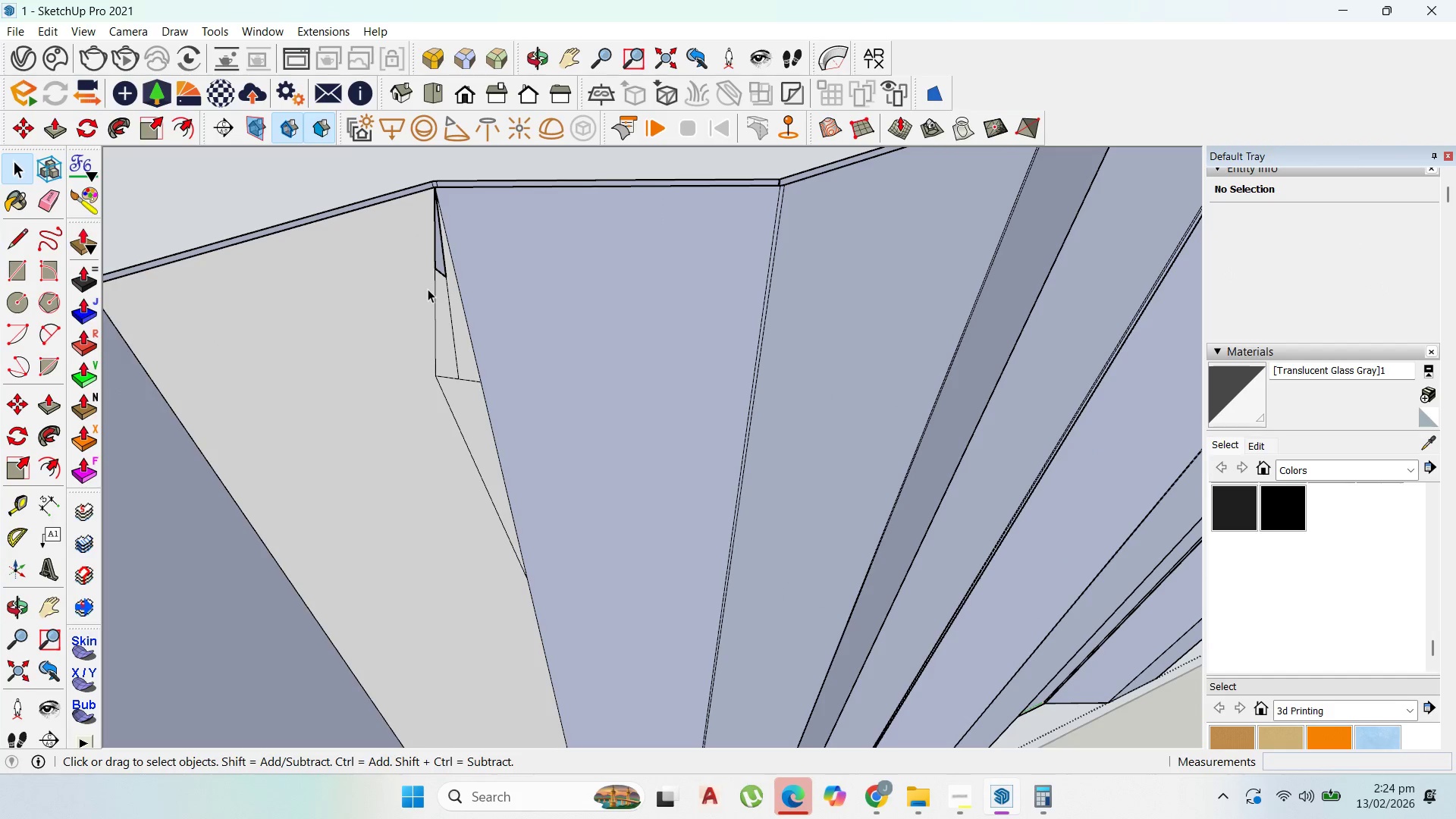 
key(Control+Z)
 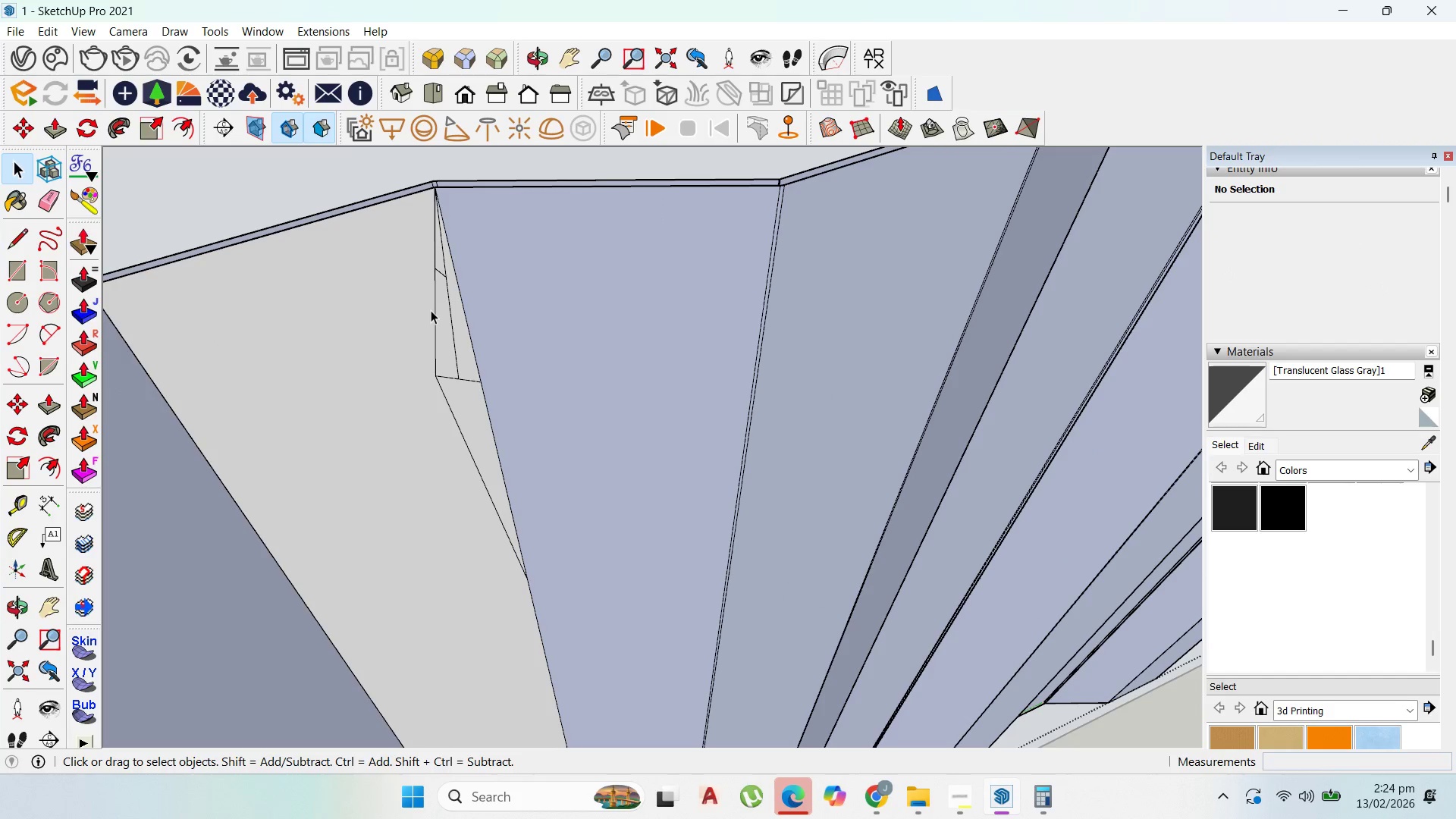 
left_click([431, 310])
 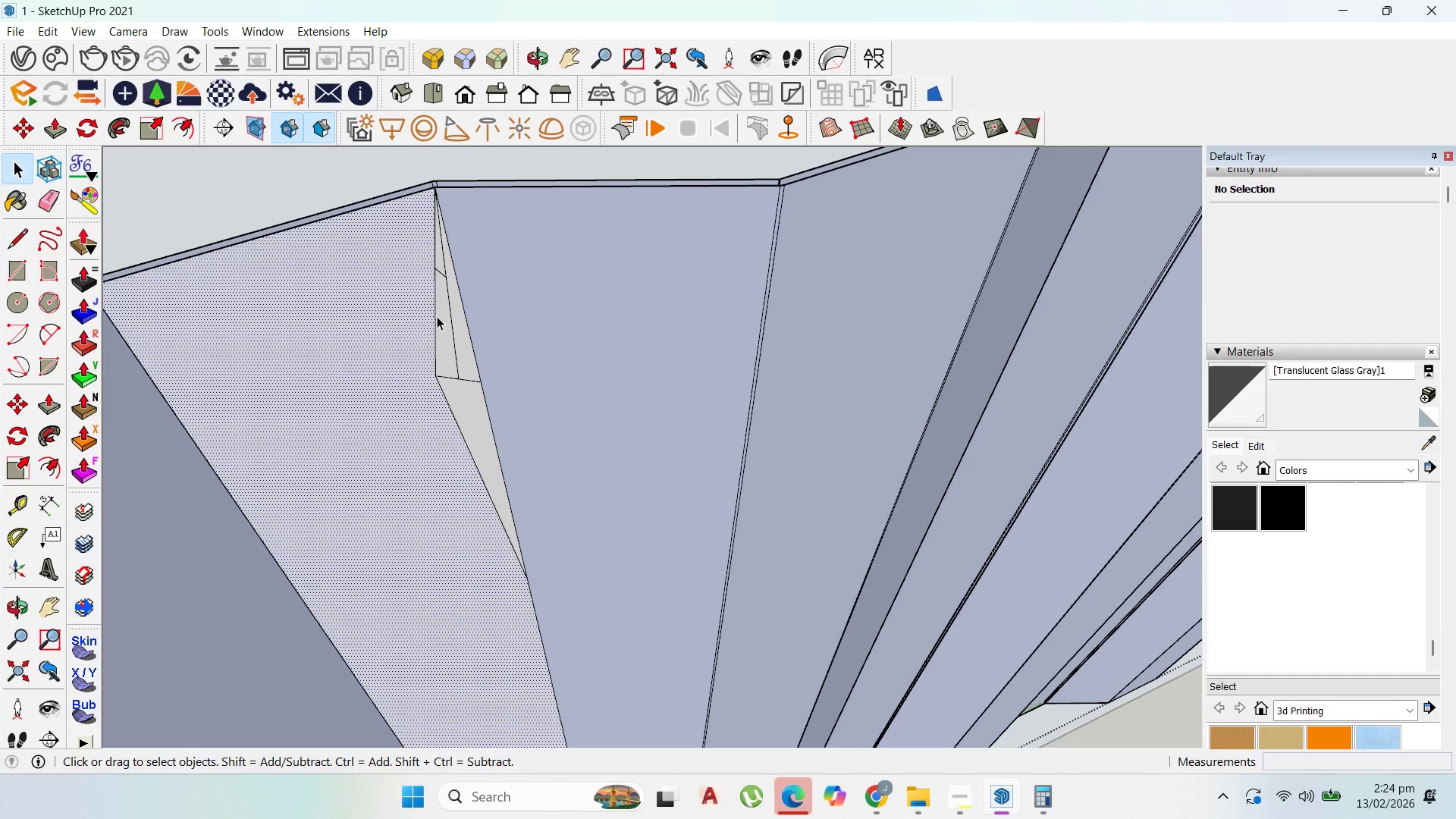 
left_click([437, 316])
 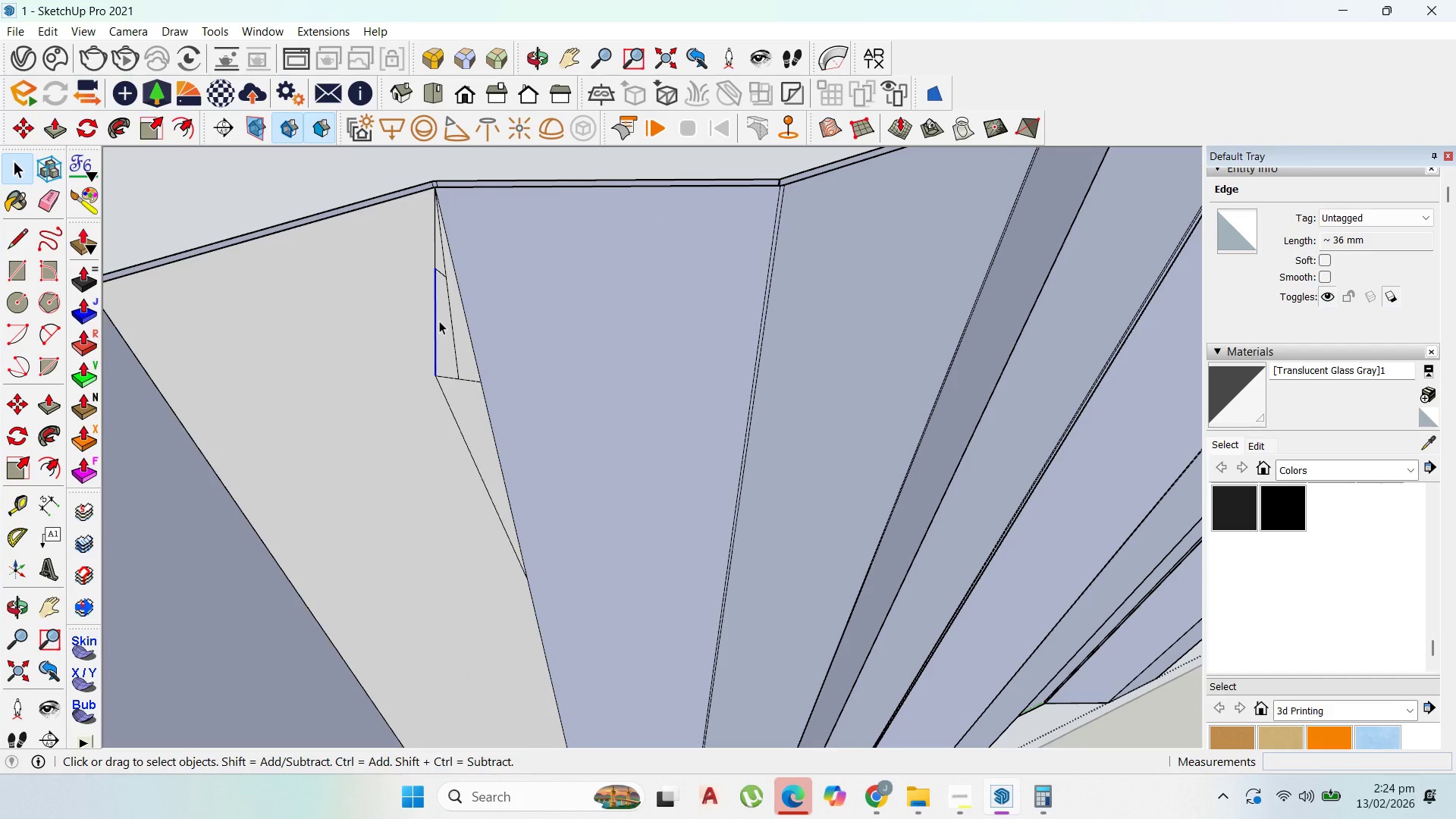 
key(Delete)
 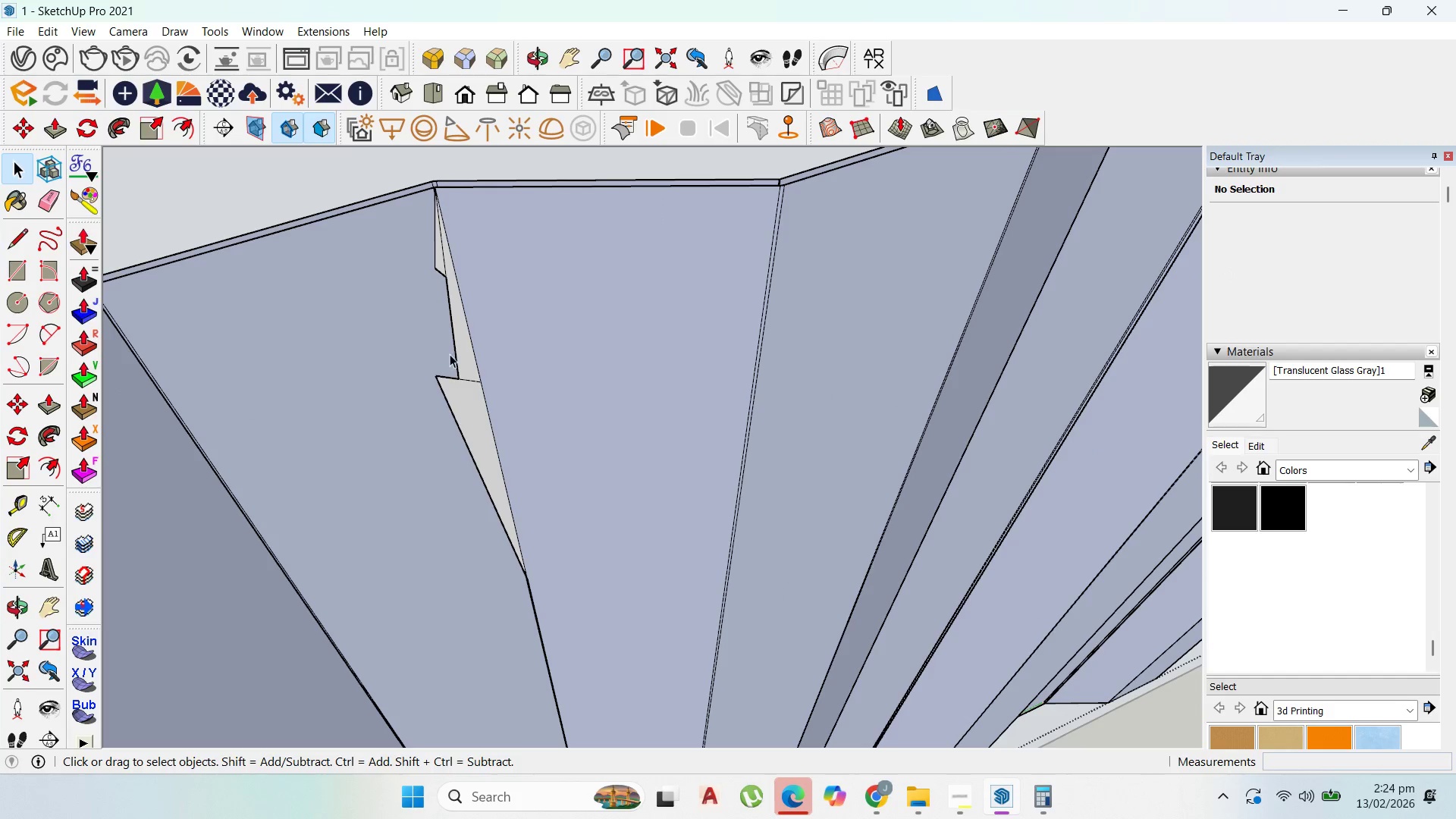 
key(Control+Z)
 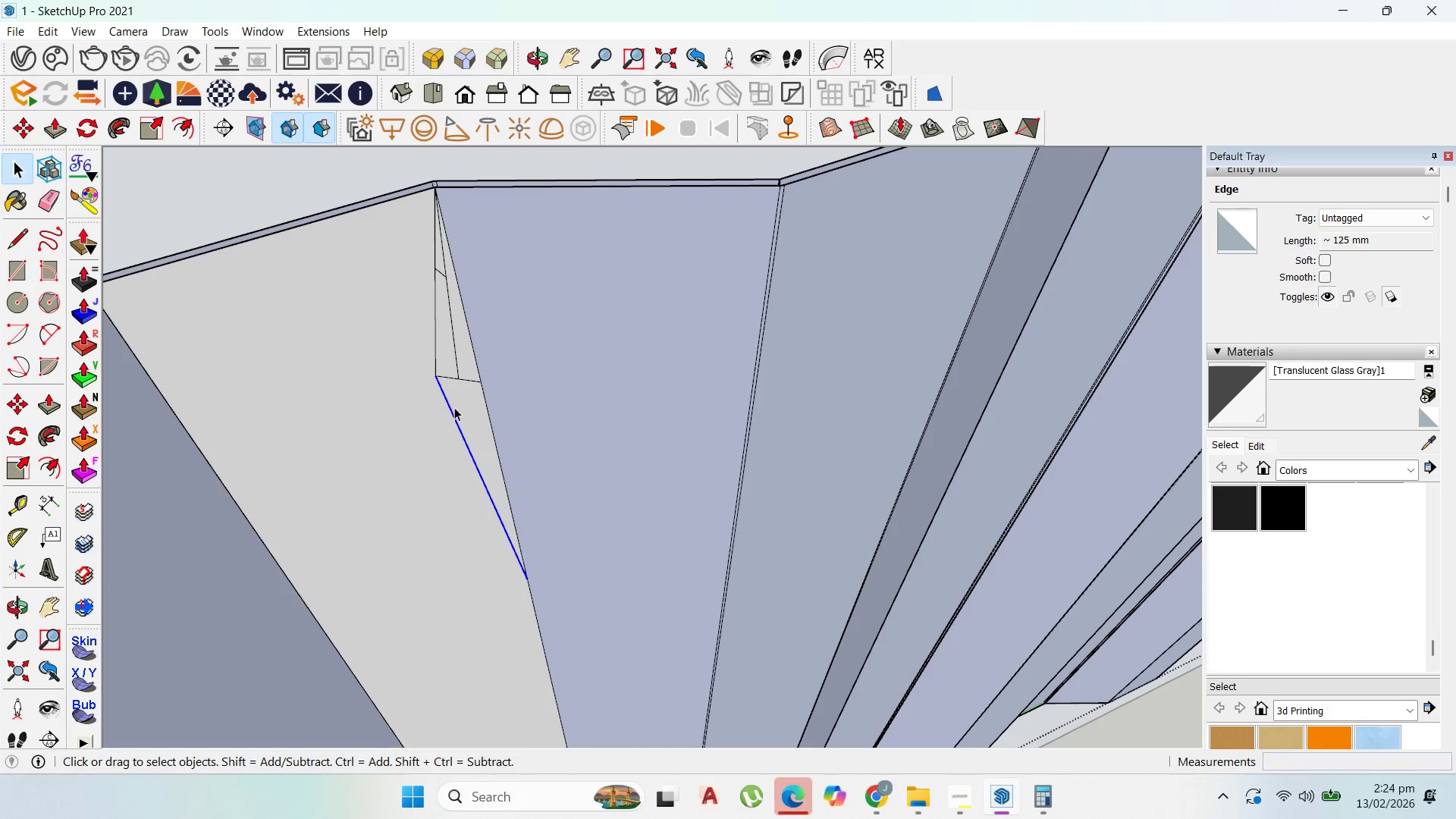 
key(Delete)
 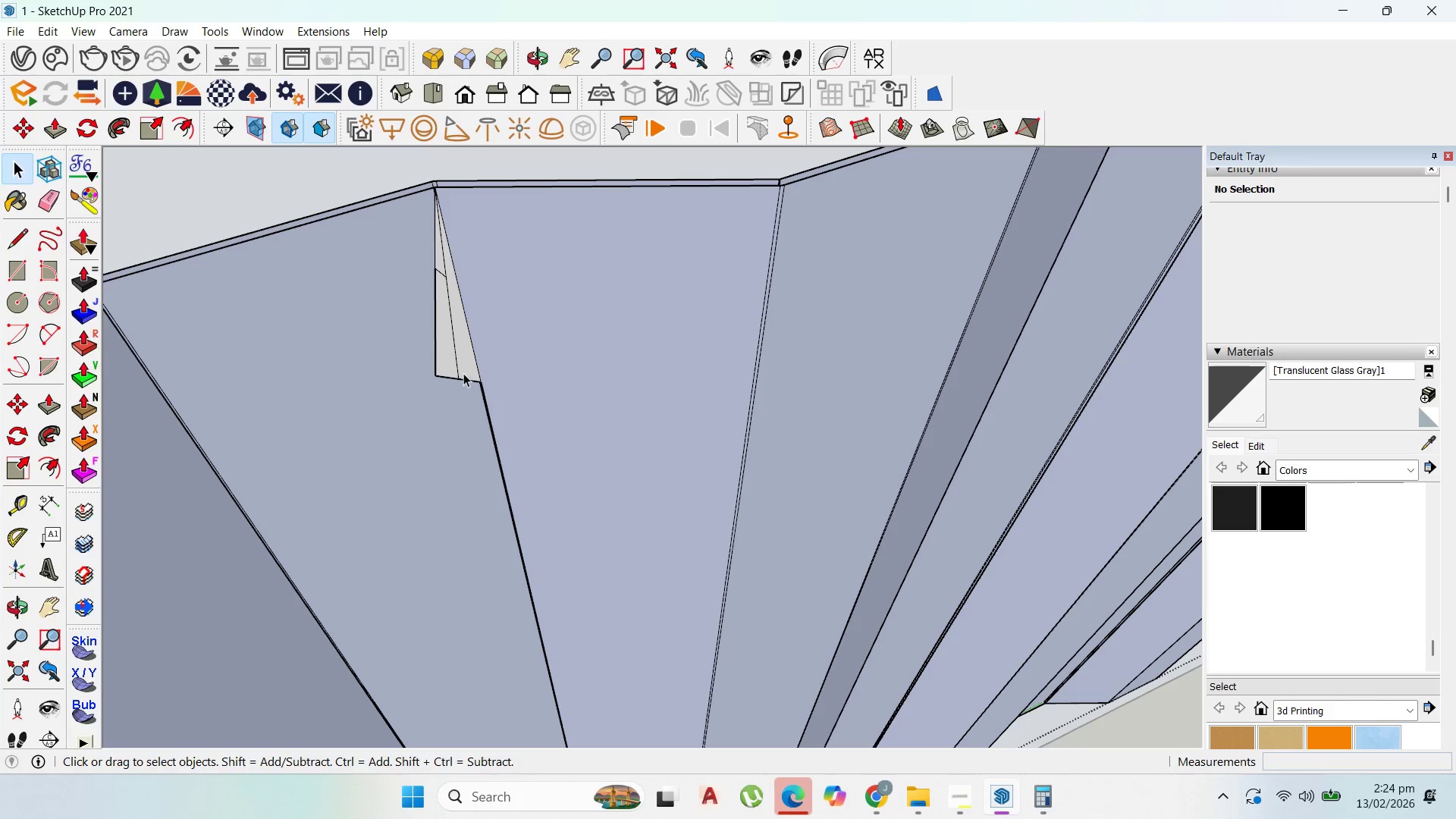 
key(Control+Z)
 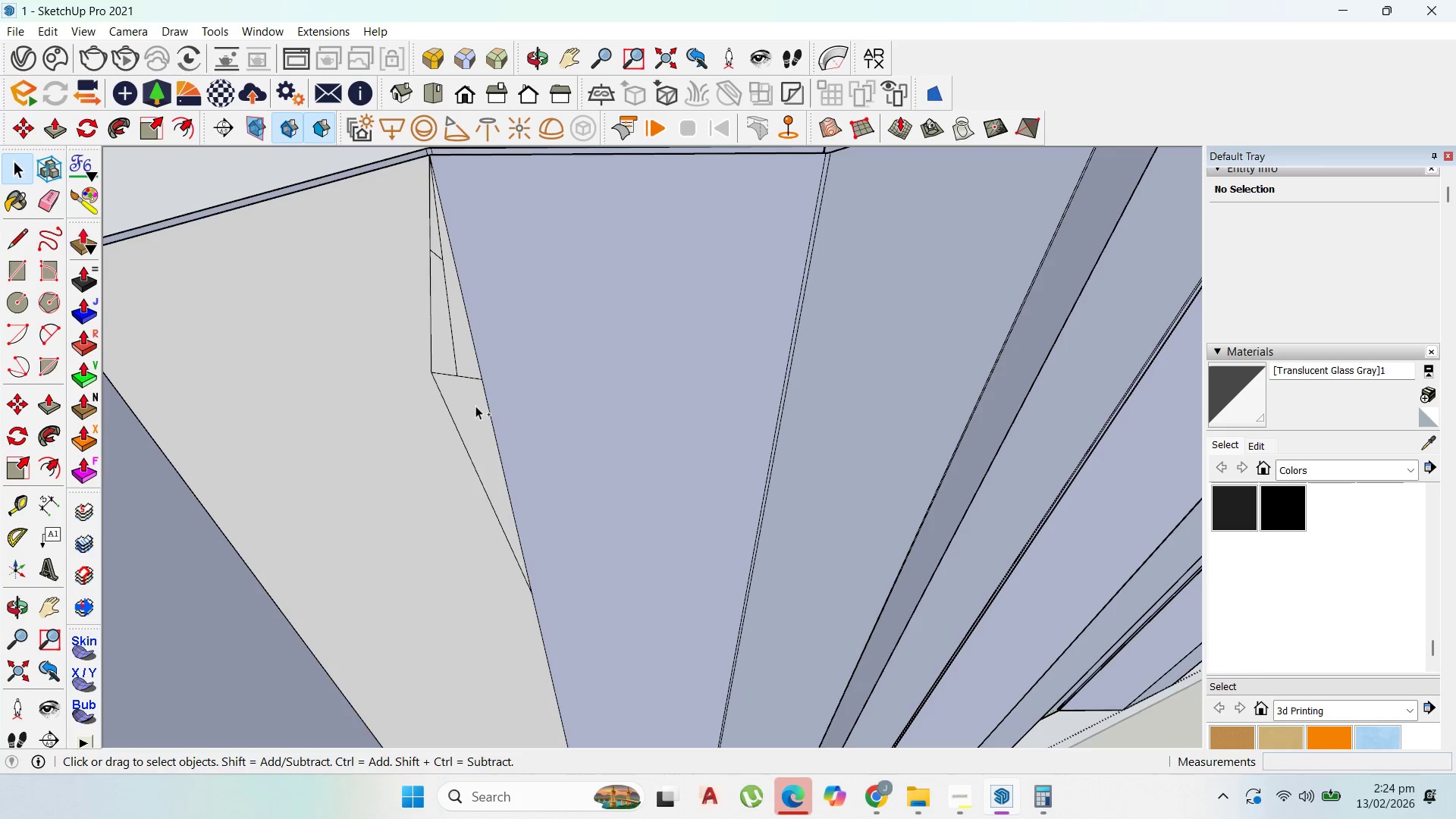 
scroll: coordinate [656, 367], scroll_direction: down, amount: 13.0
 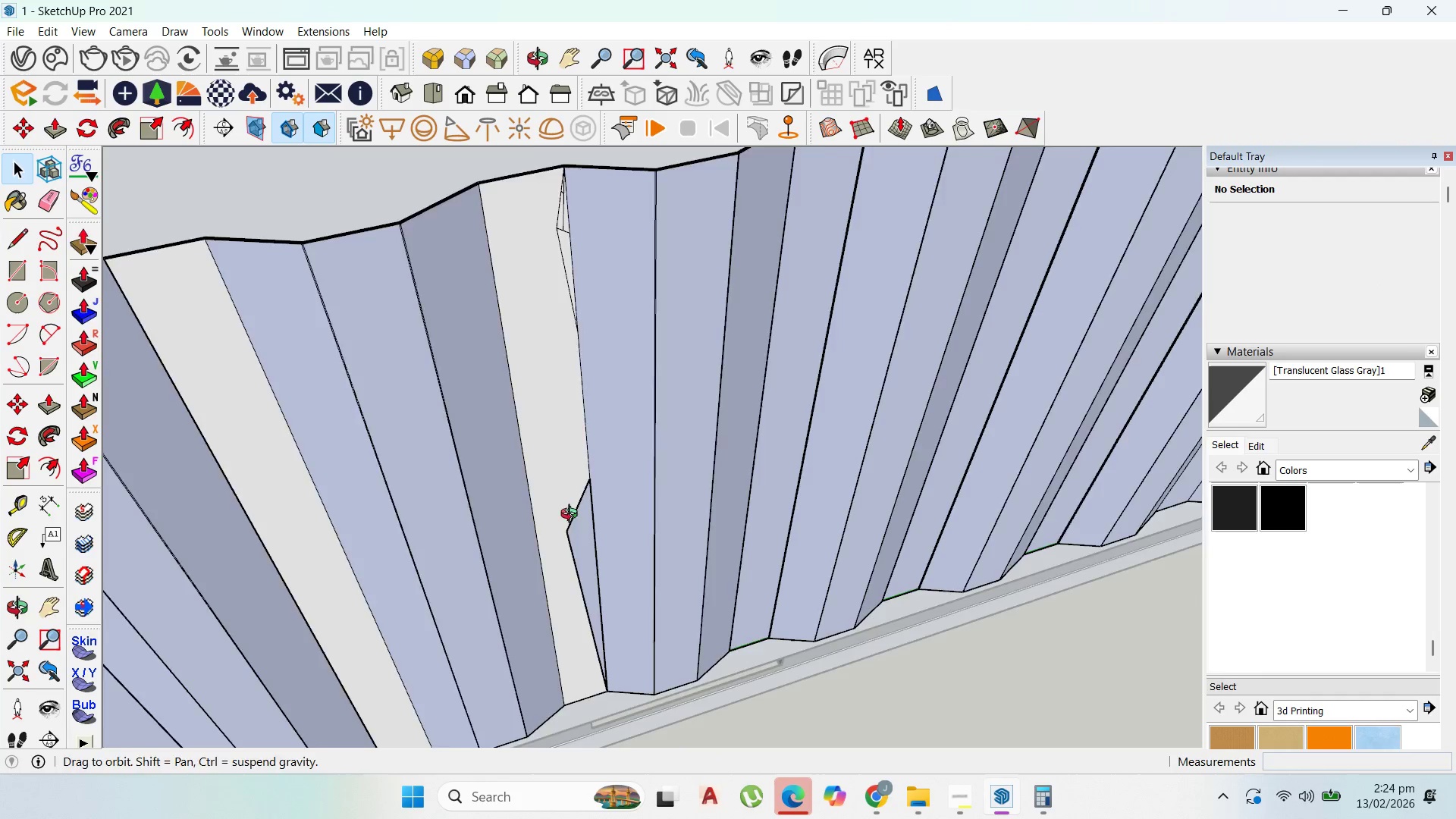 
scroll: coordinate [614, 441], scroll_direction: up, amount: 25.0
 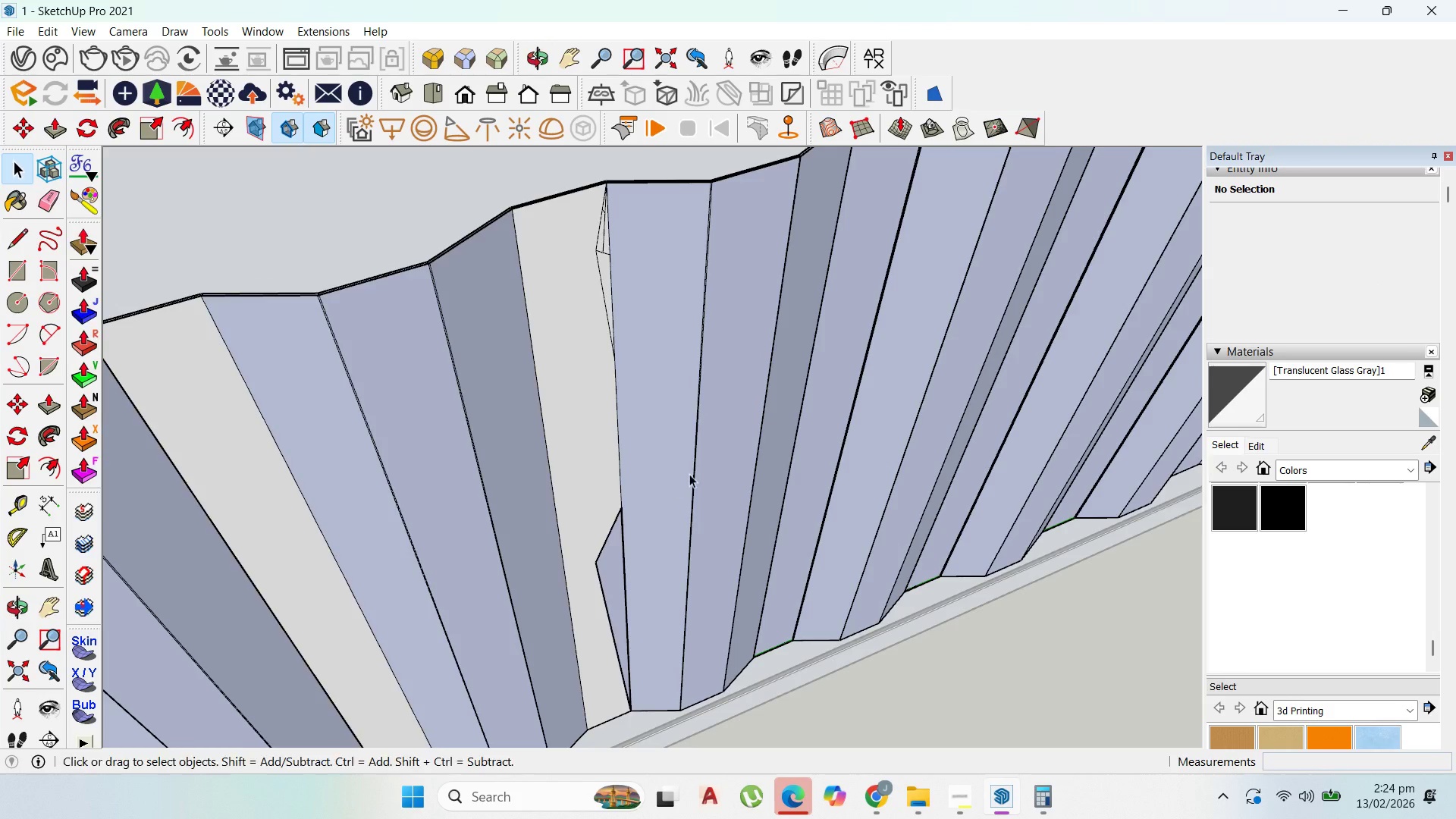 
left_click([645, 396])
 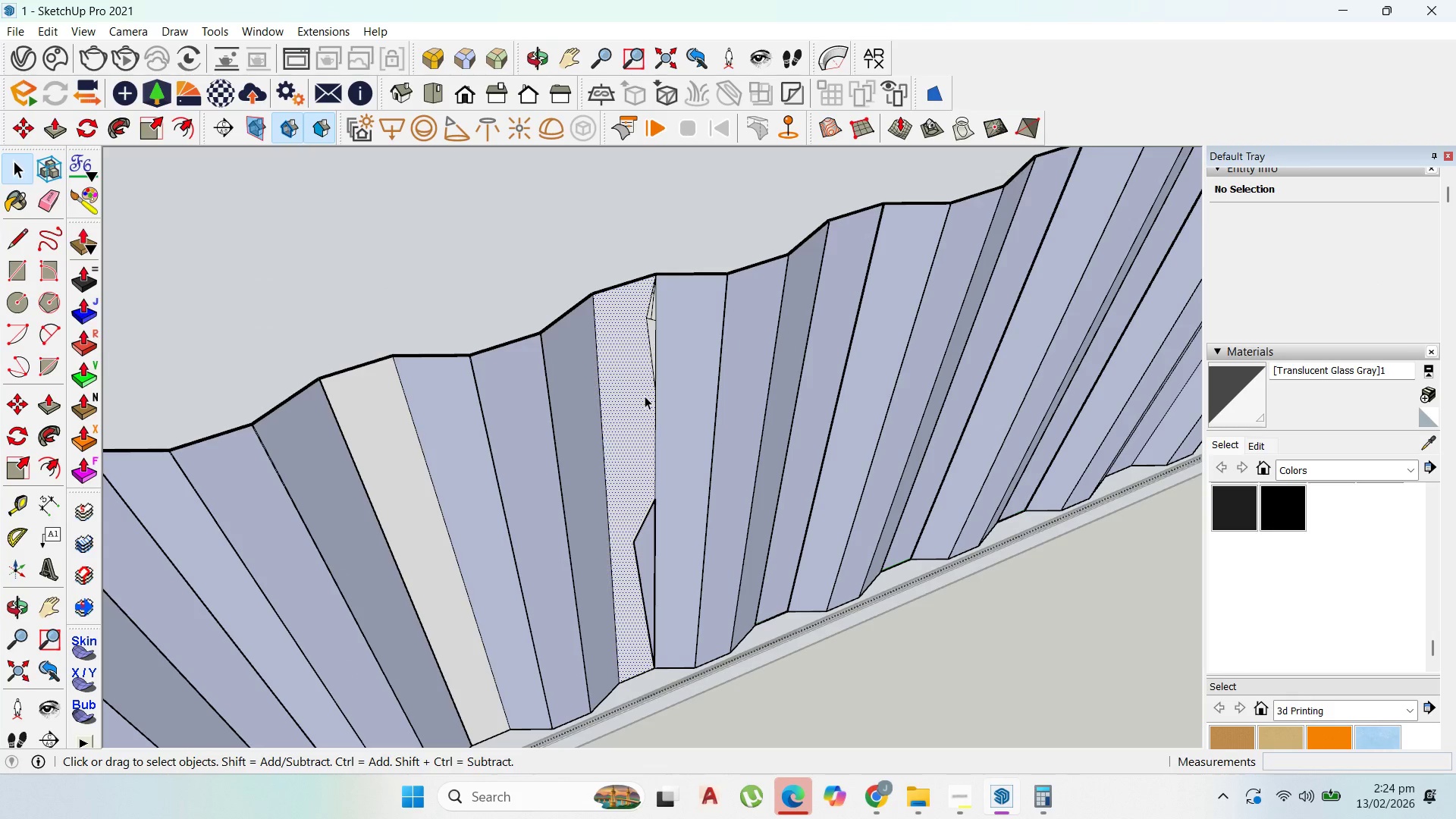 
scroll: coordinate [626, 410], scroll_direction: down, amount: 3.0
 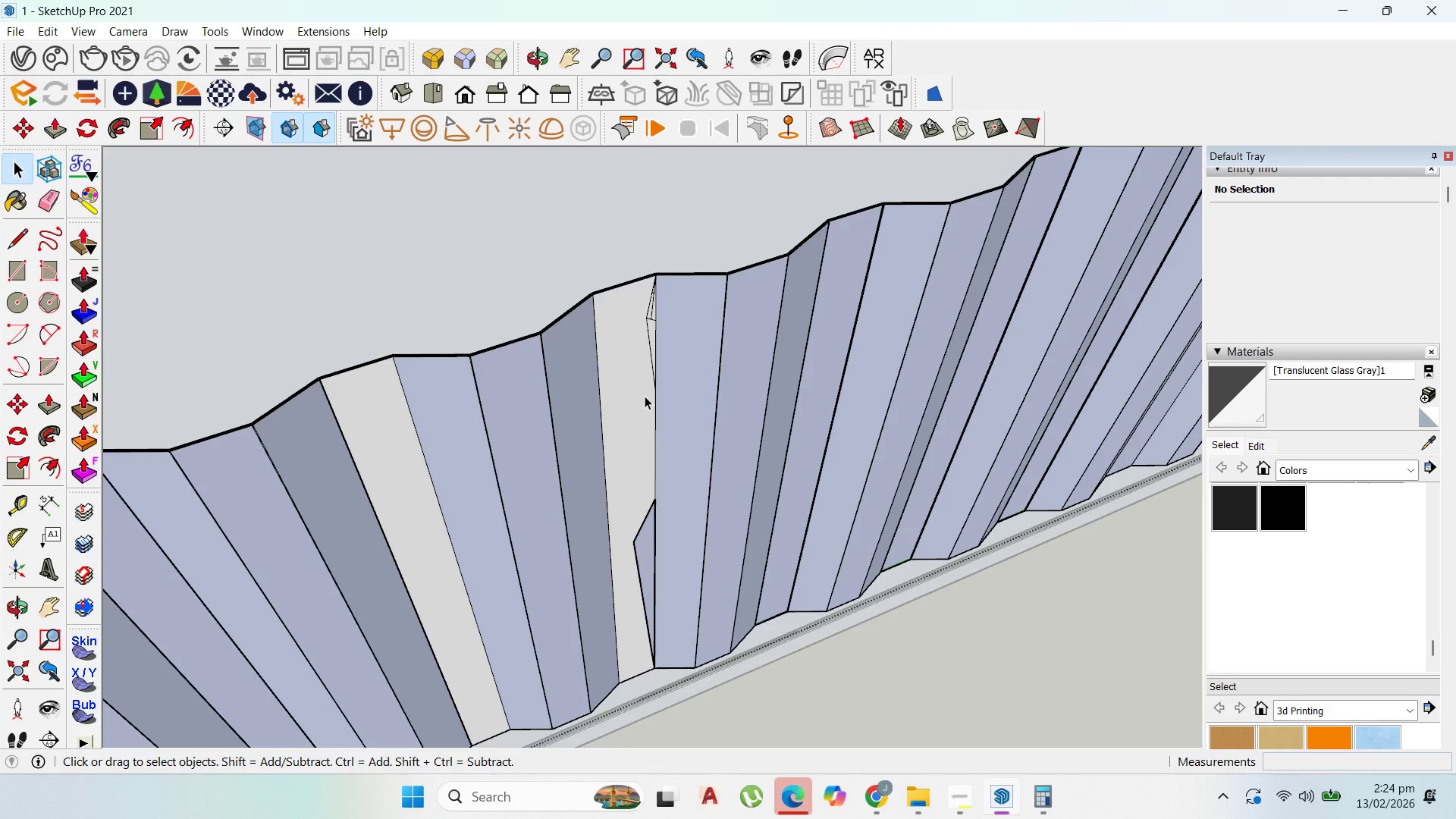 
double_click([645, 396])
 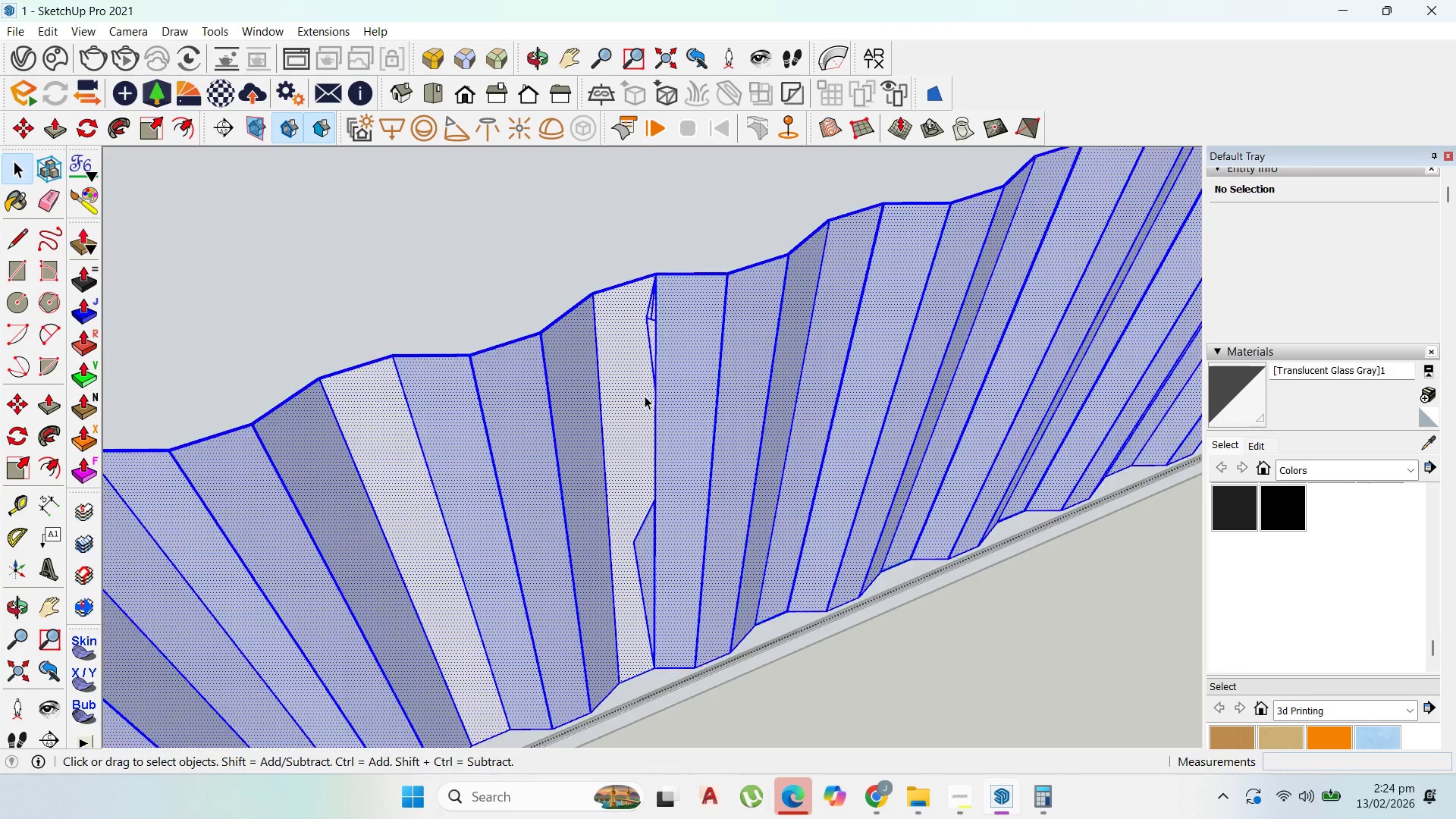 
triple_click([645, 396])
 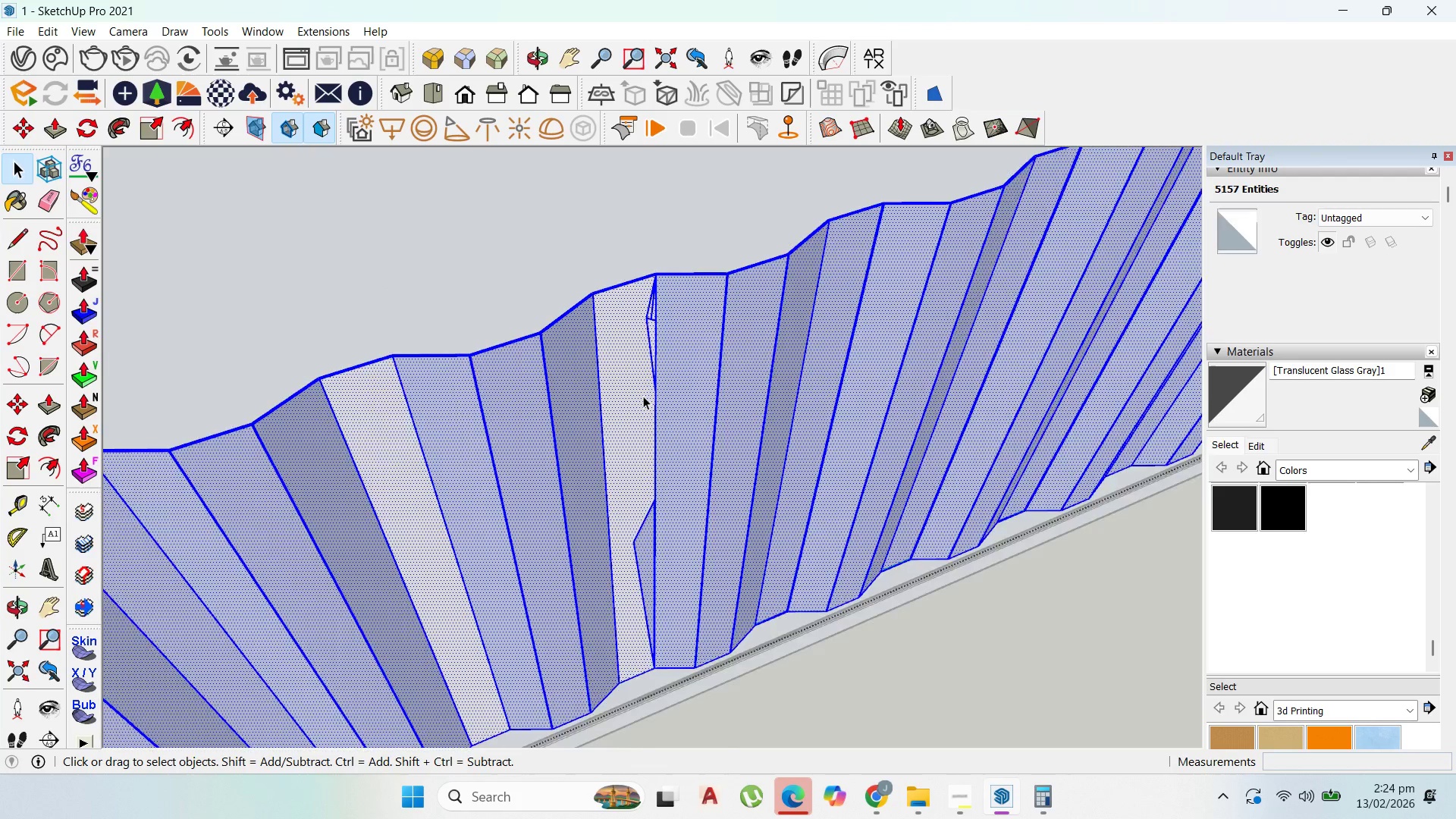 
scroll: coordinate [642, 619], scroll_direction: up, amount: 6.0
 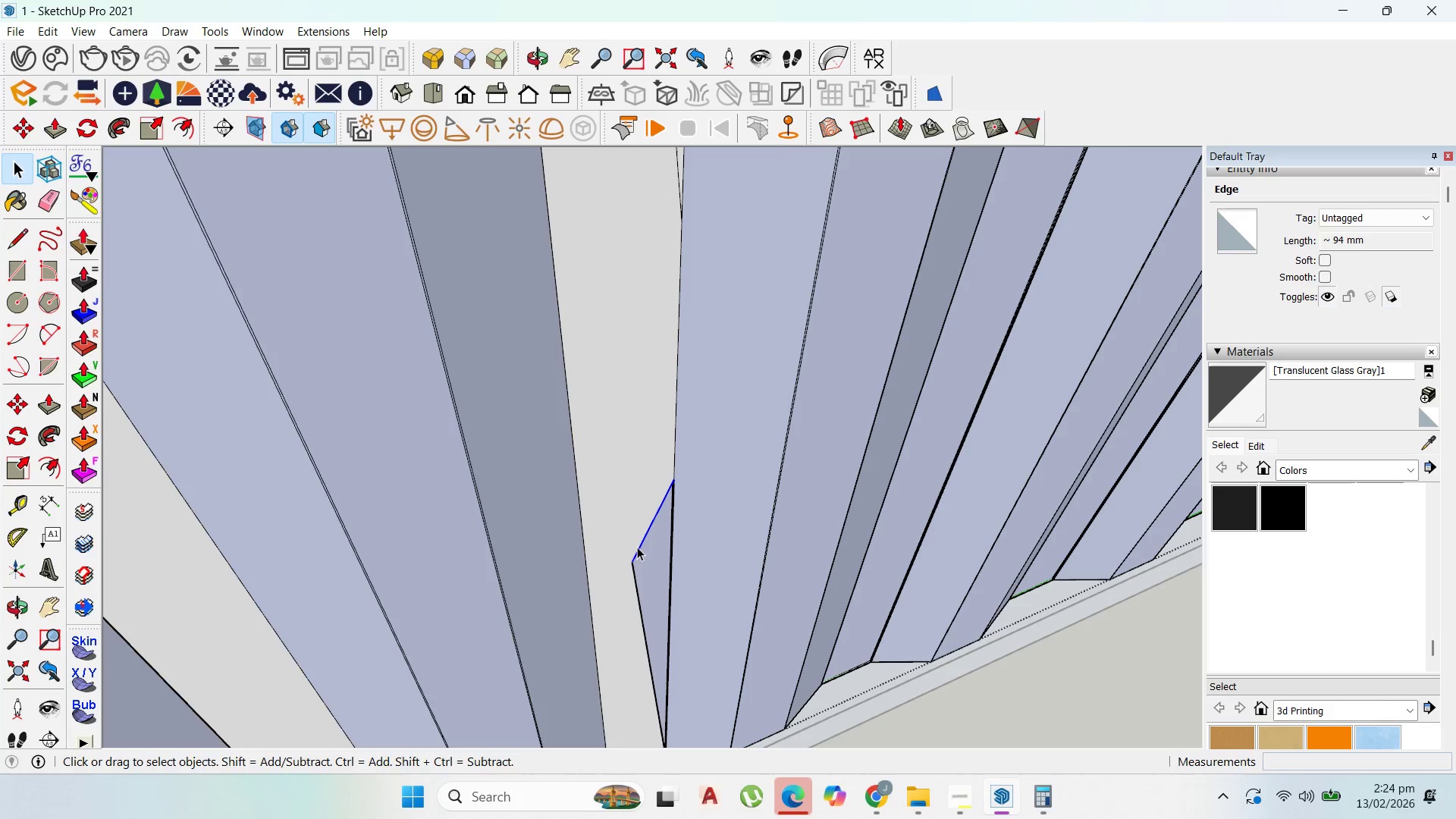 
key(Delete)
 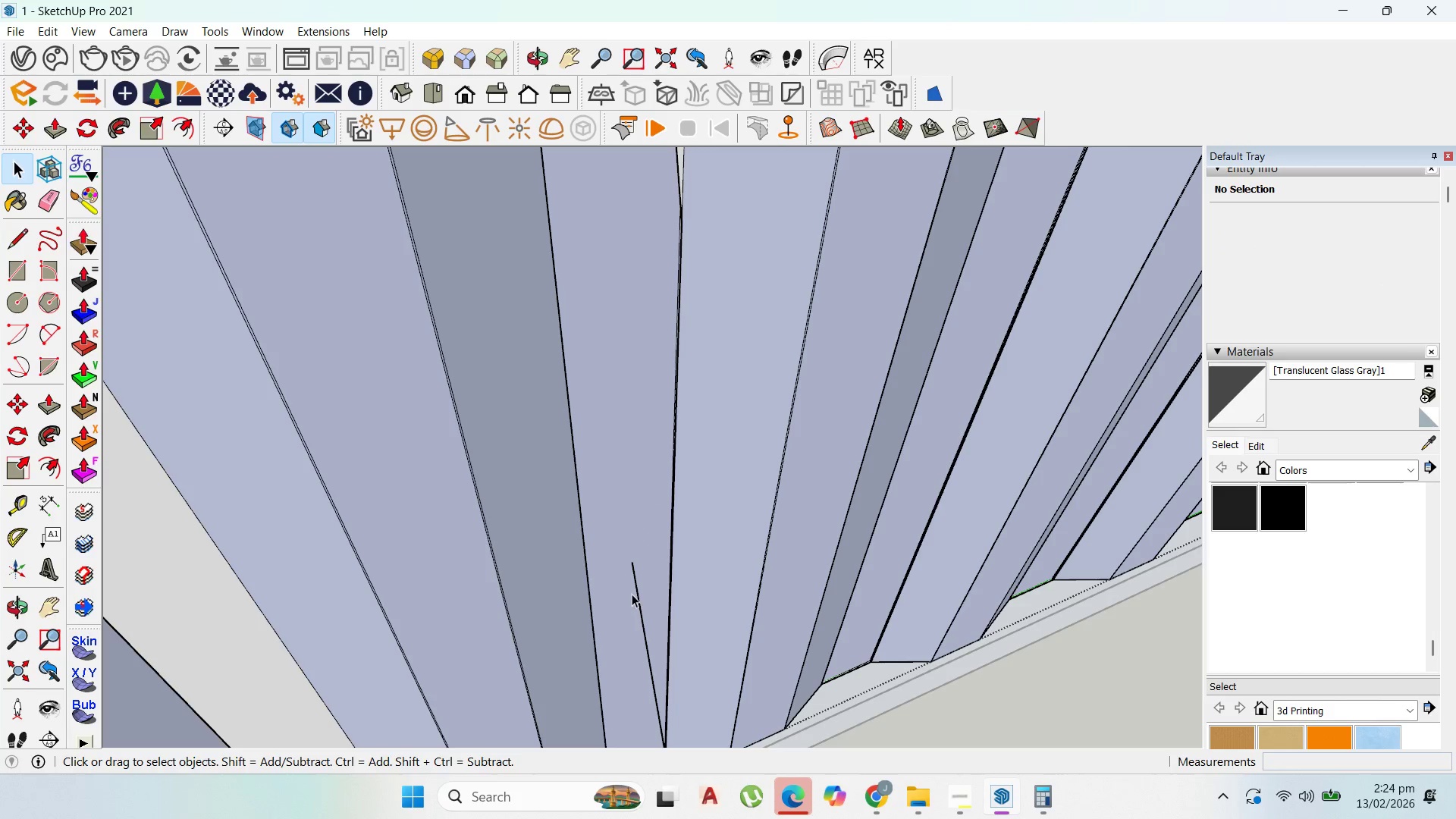 
left_click([636, 595])
 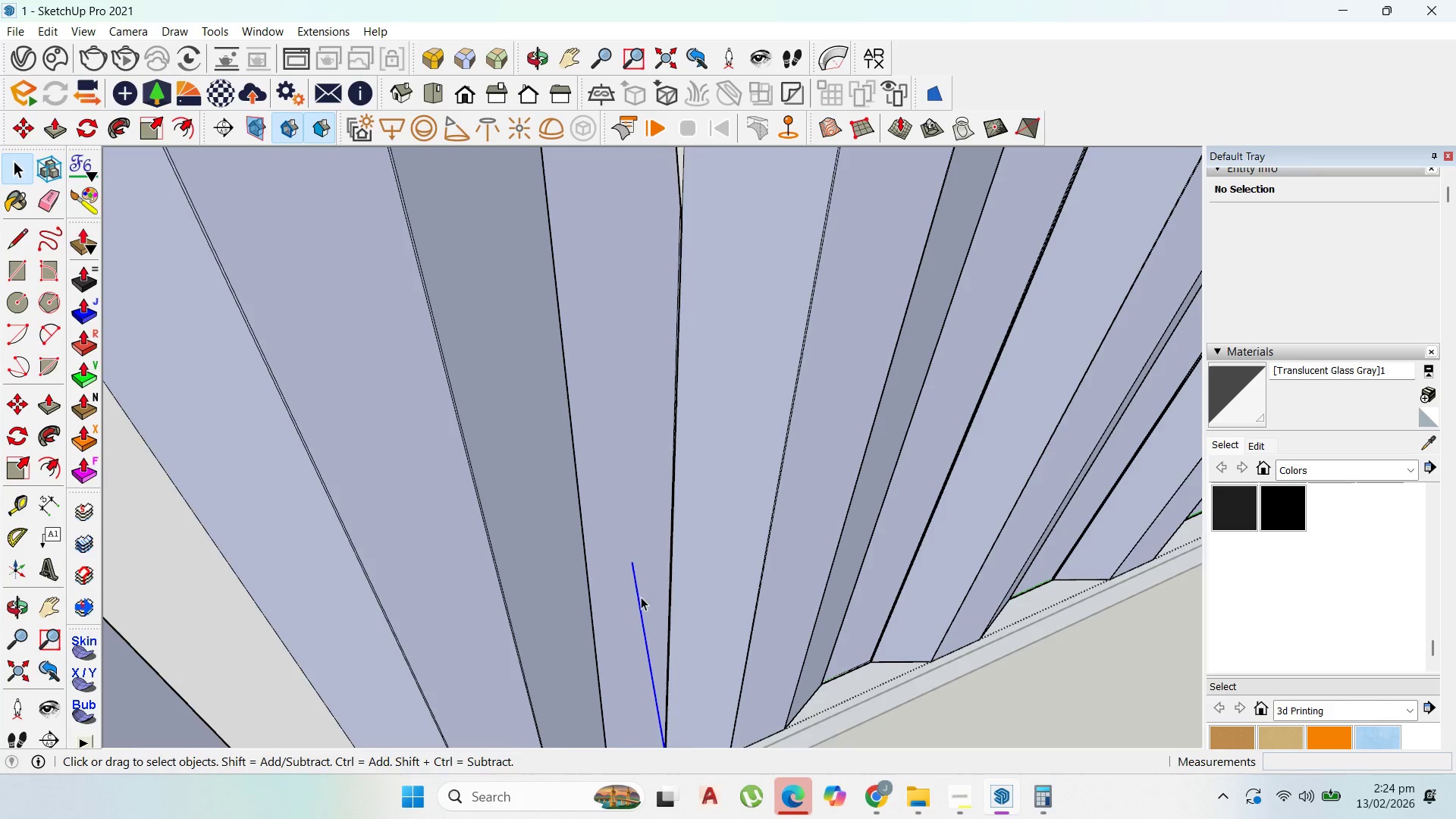 
key(Delete)
 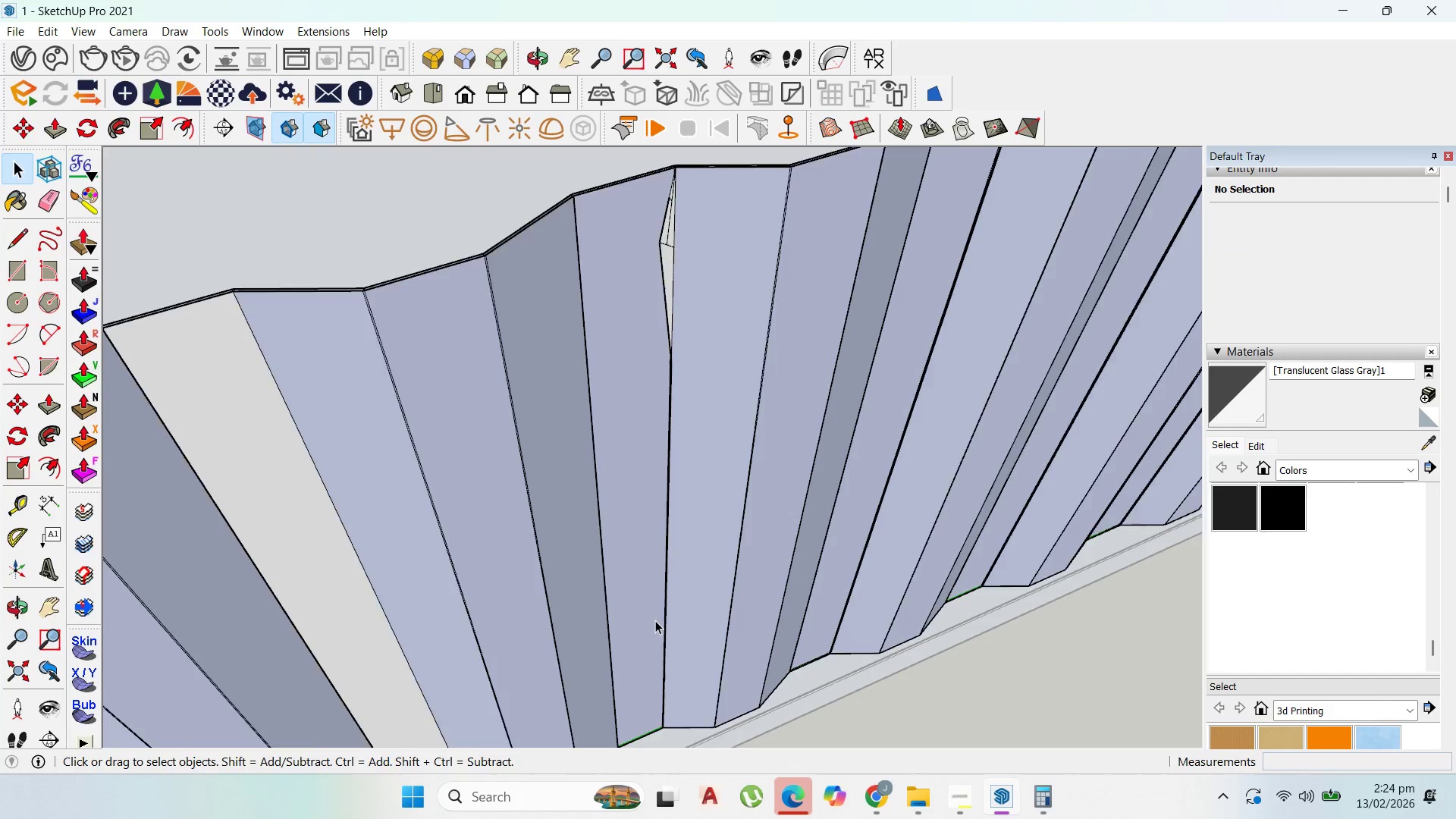 
scroll: coordinate [669, 256], scroll_direction: up, amount: 2.0
 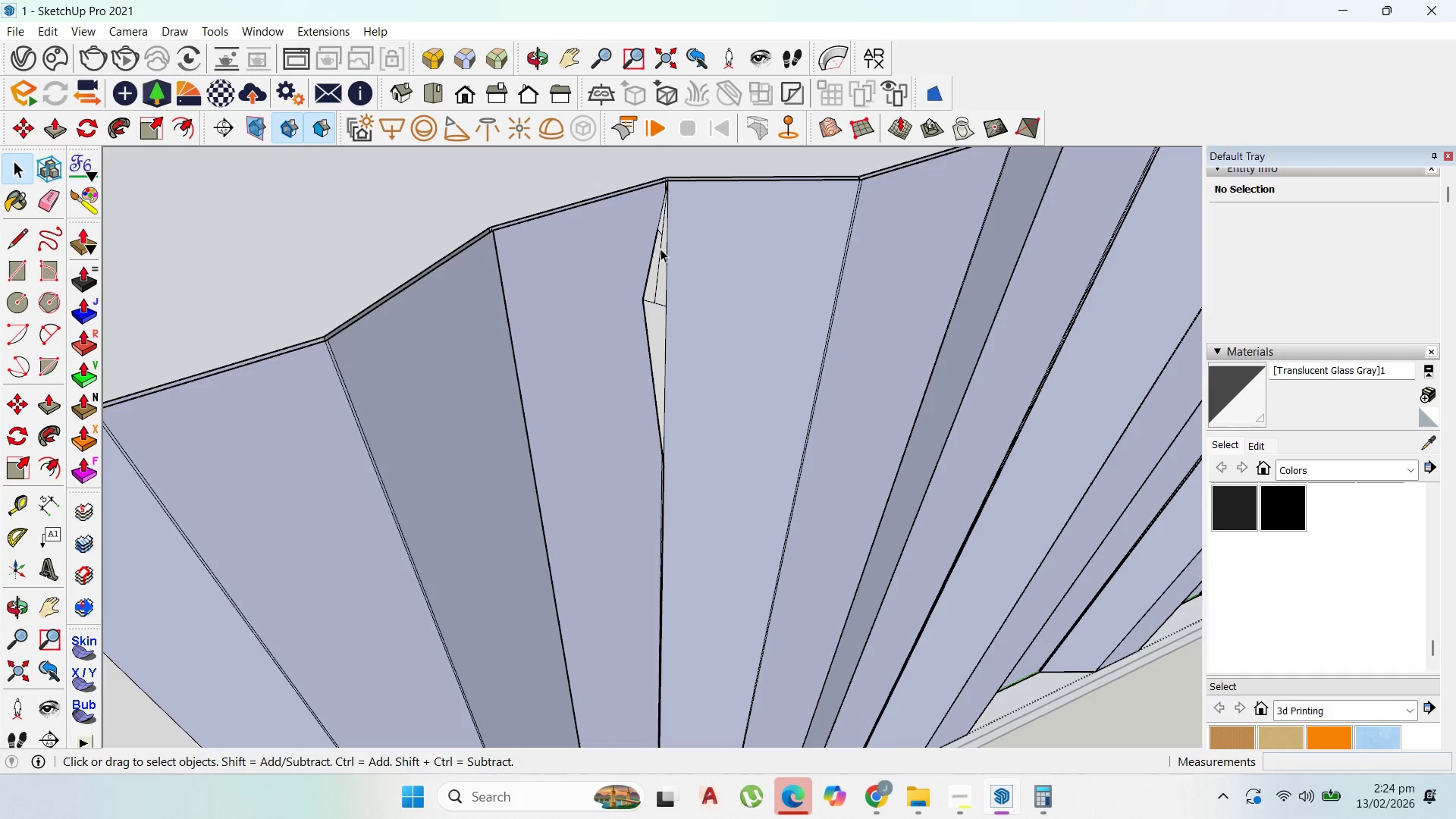 
left_click([657, 249])
 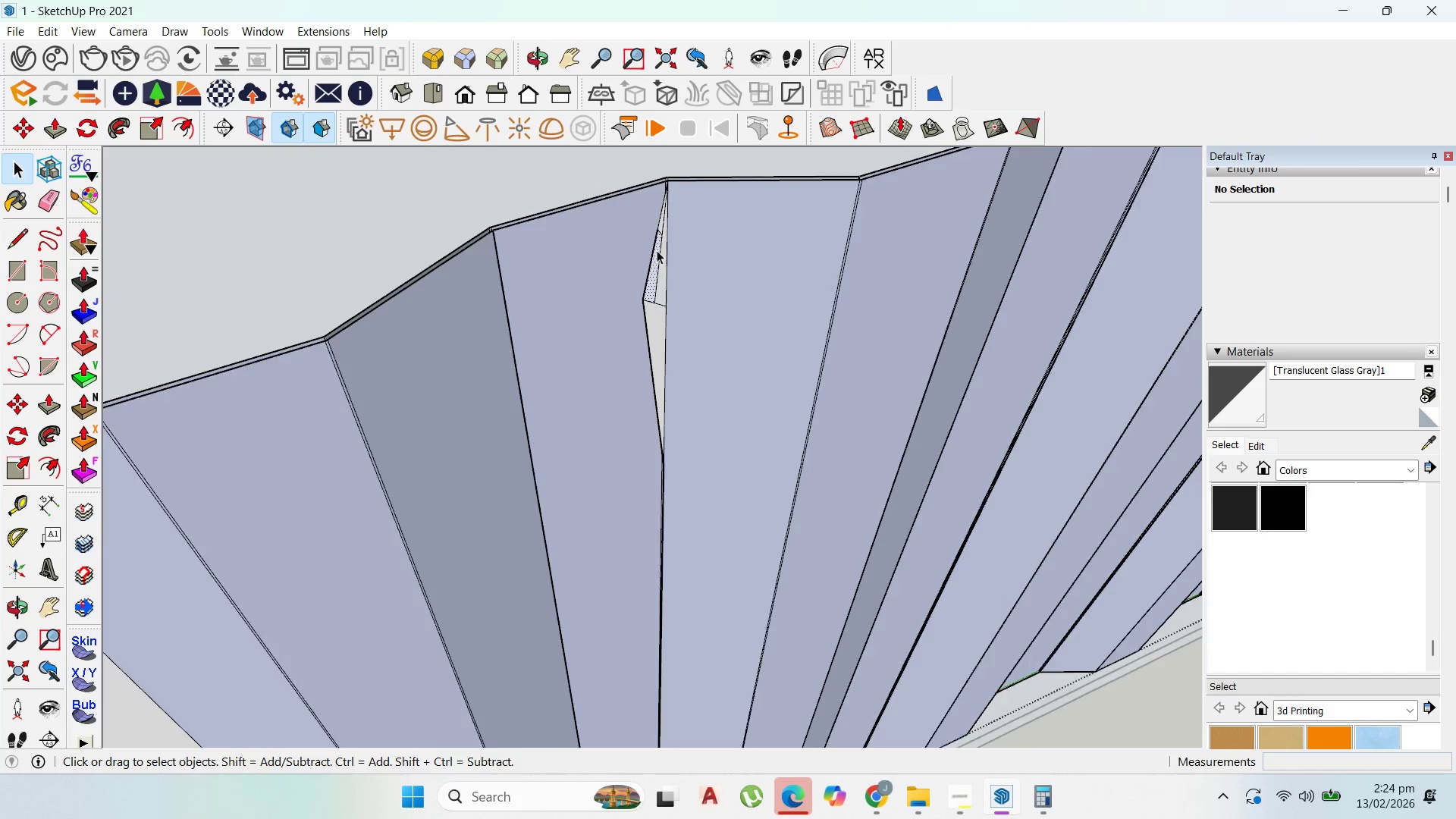 
double_click([656, 254])
 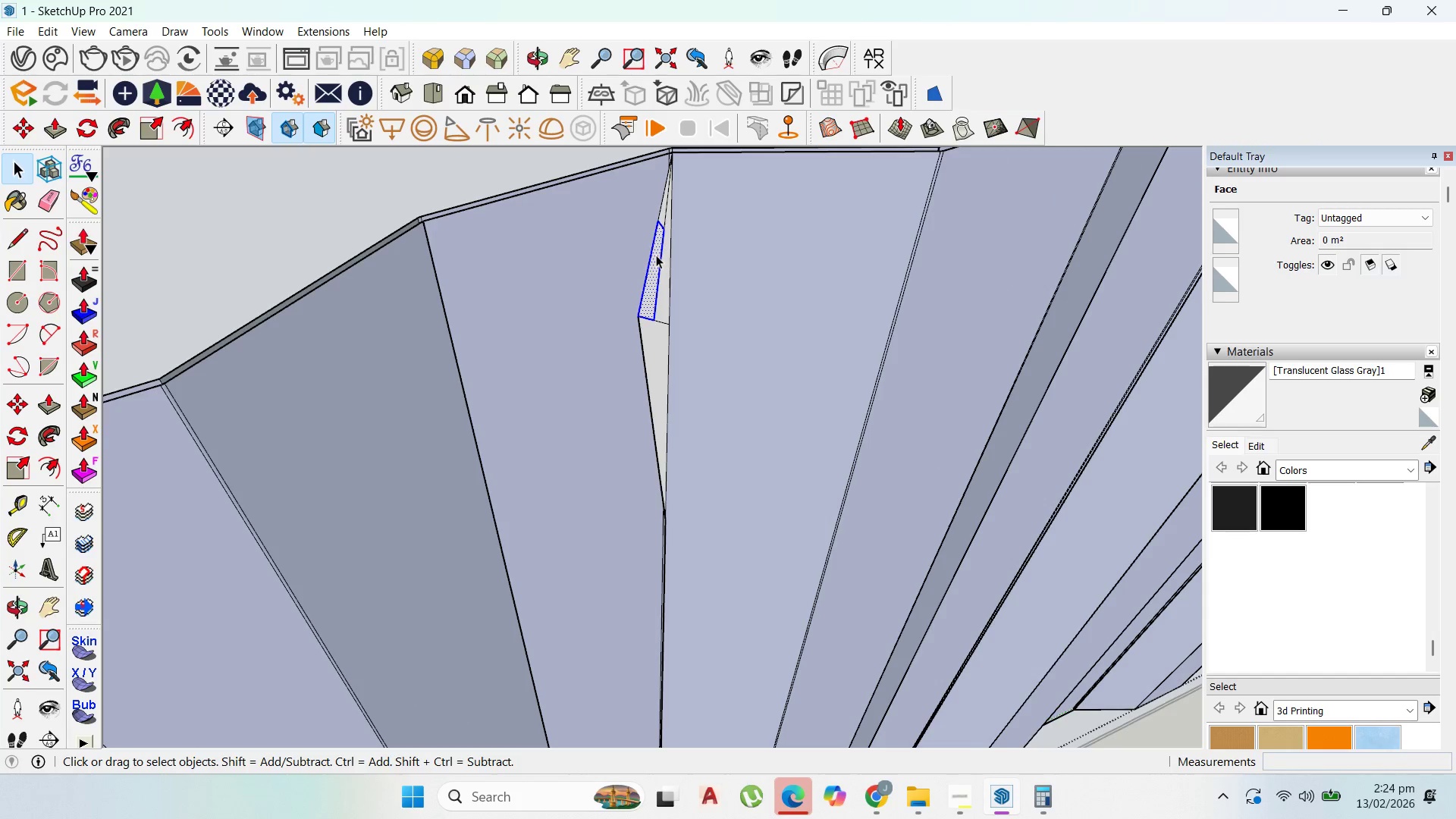 
scroll: coordinate [657, 252], scroll_direction: up, amount: 3.0
 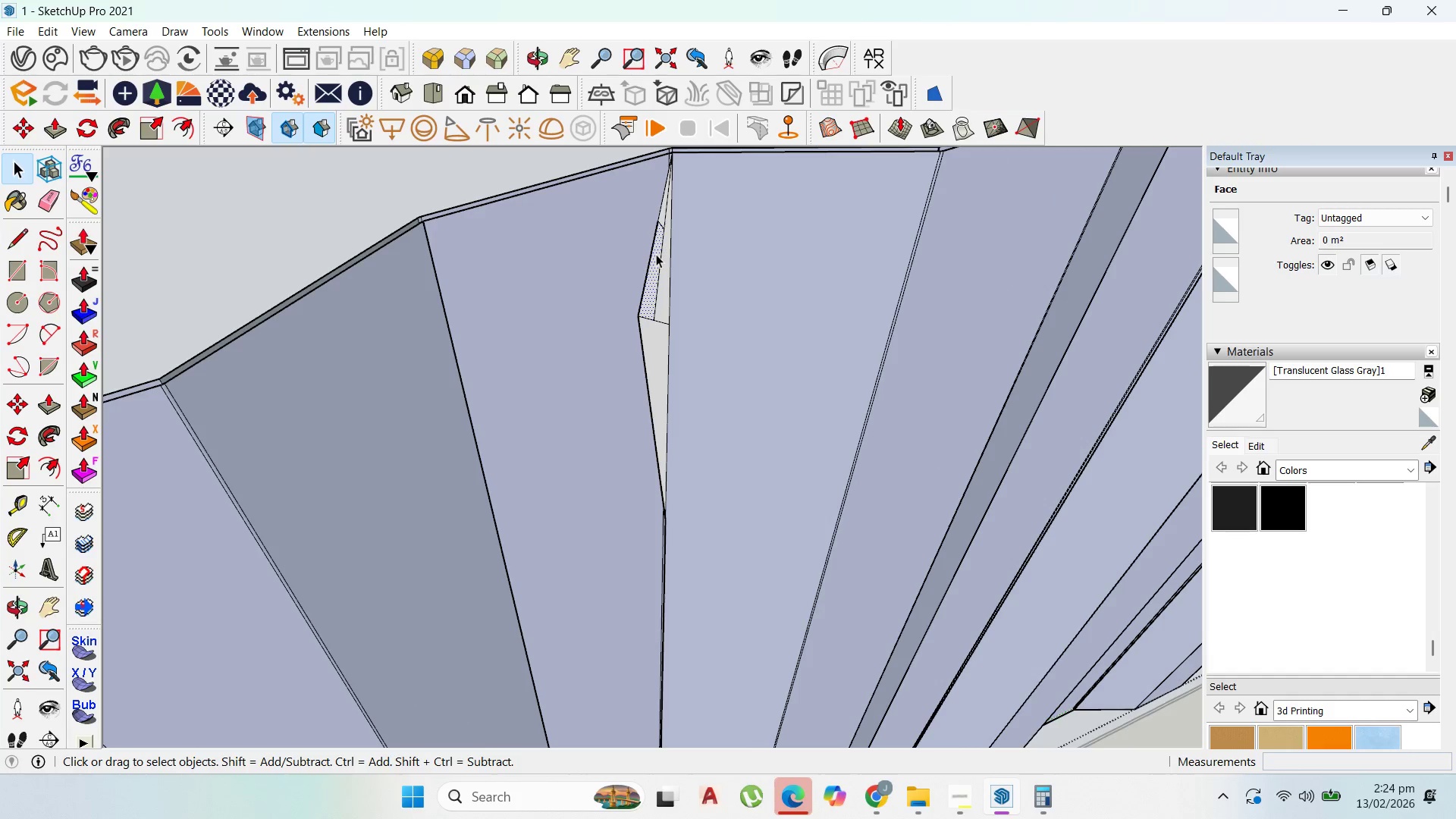 
key(Delete)
 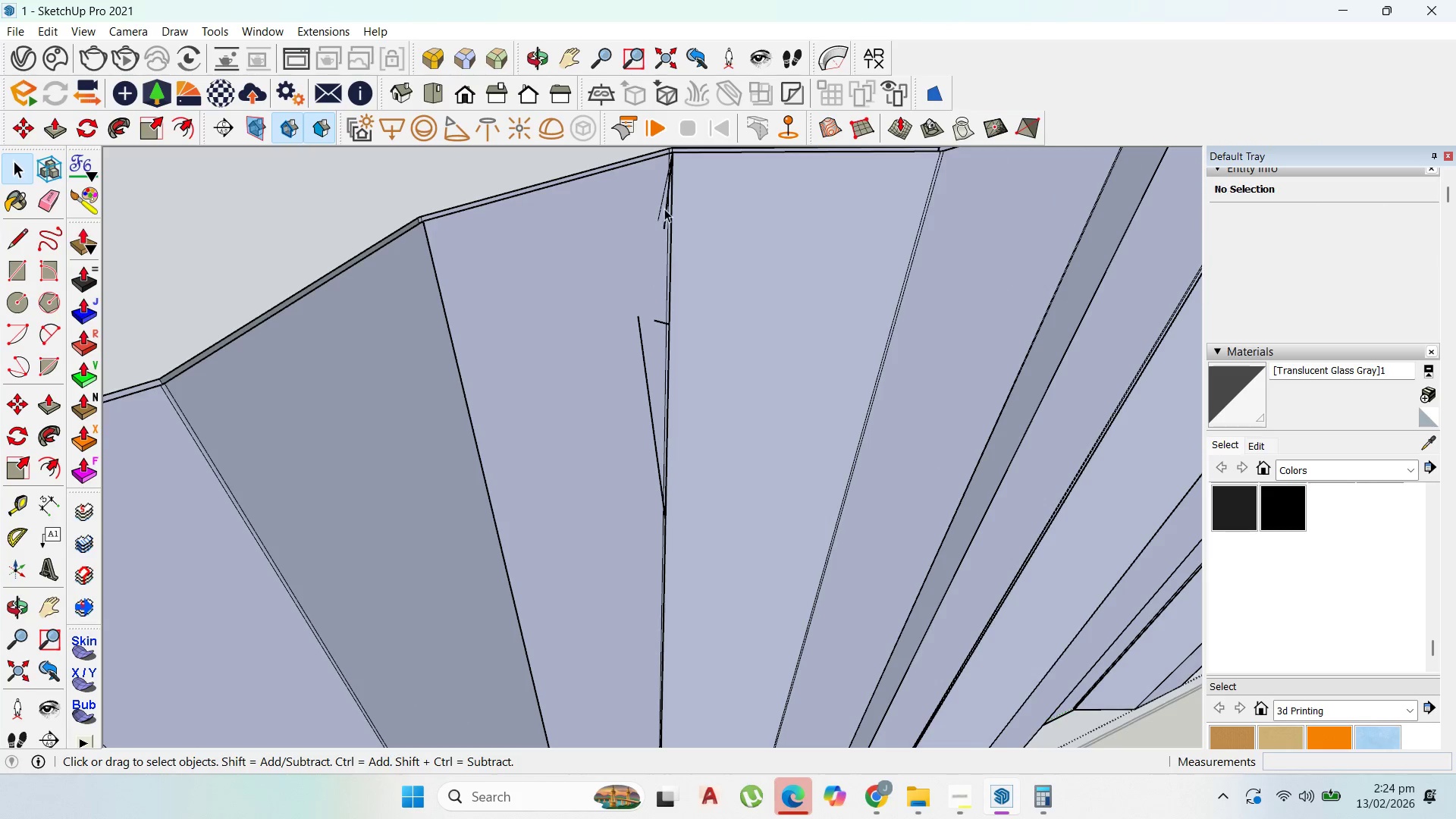 
left_click([663, 202])
 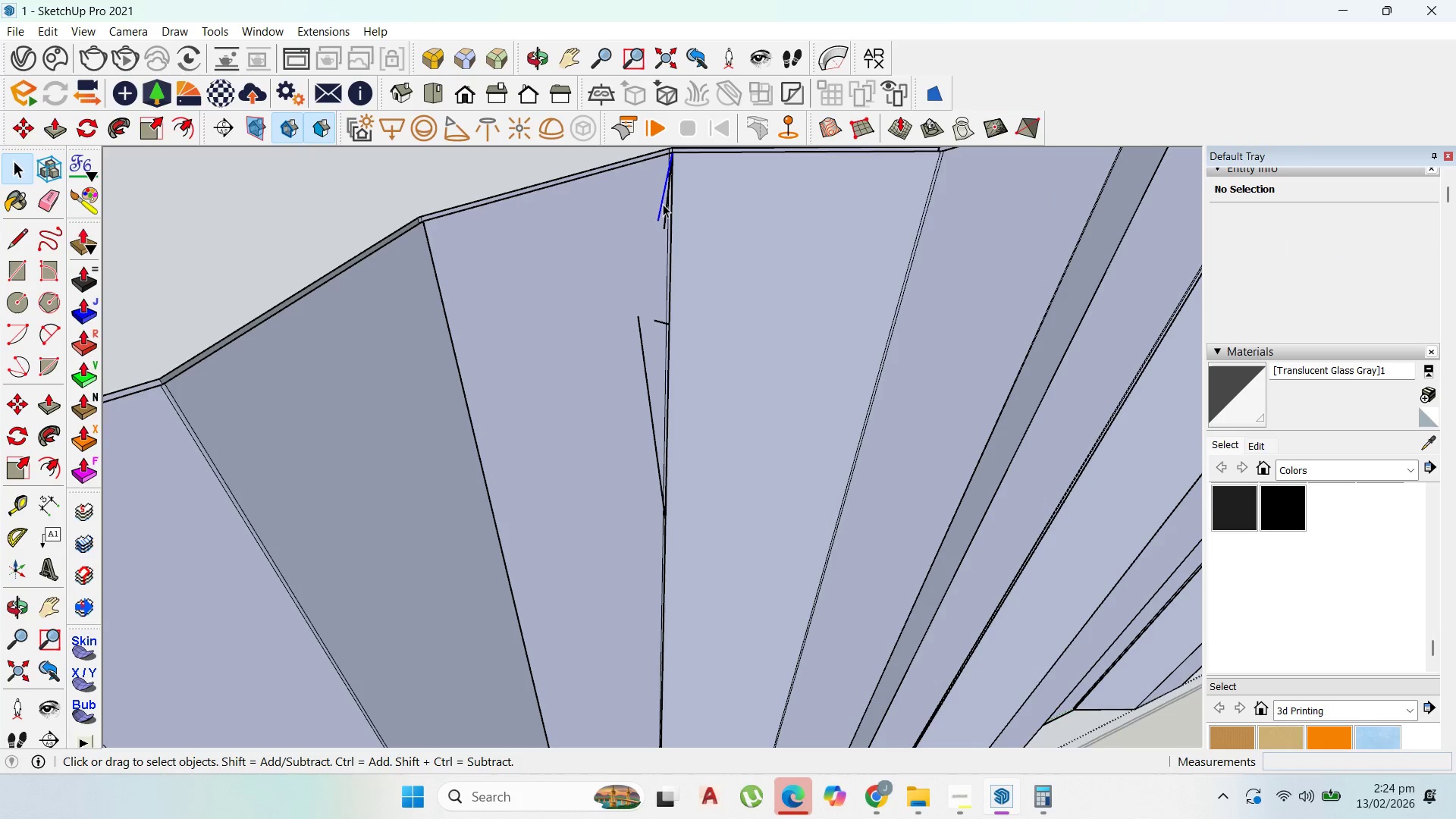 
key(Delete)
 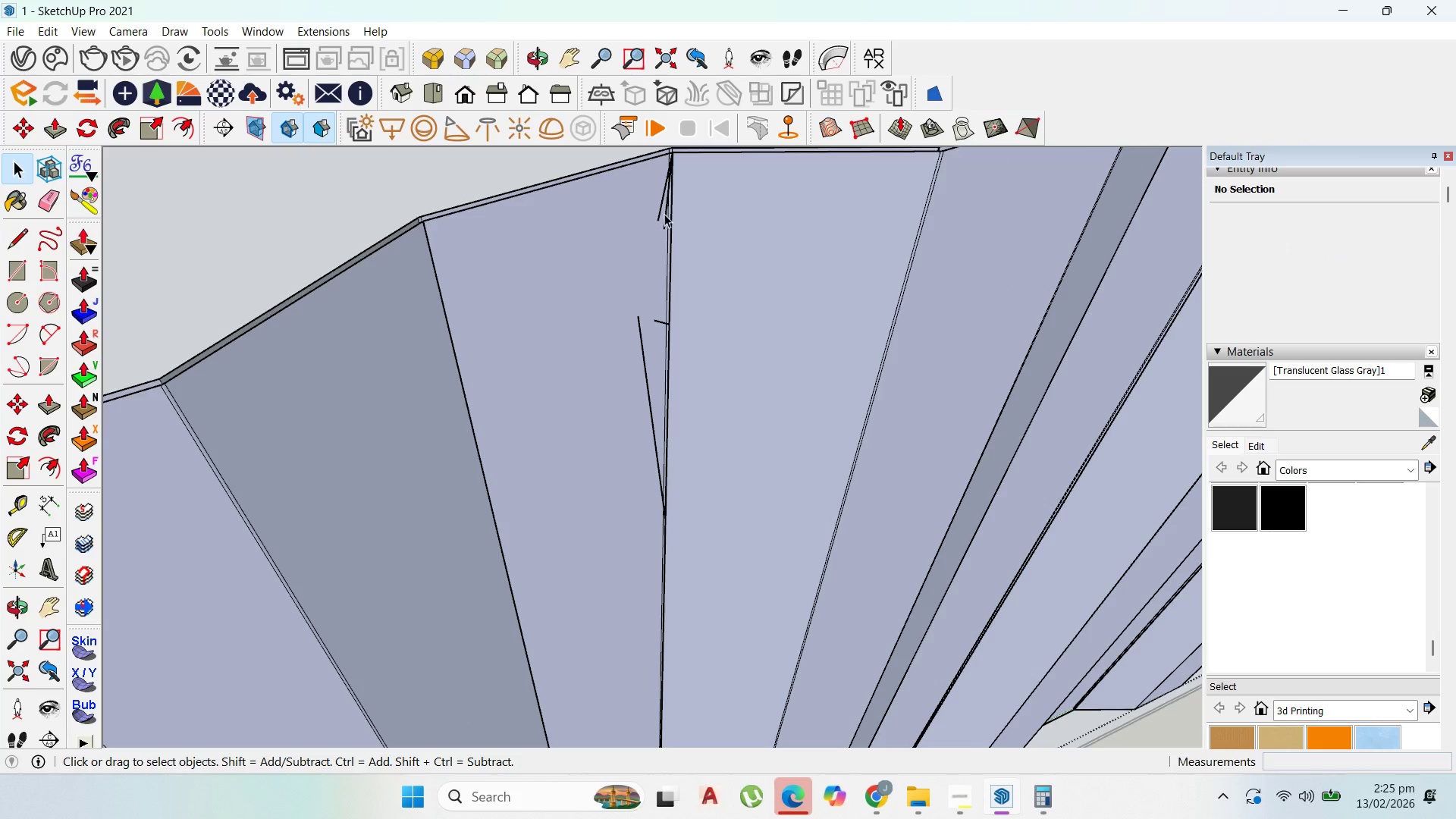 
left_click([666, 217])
 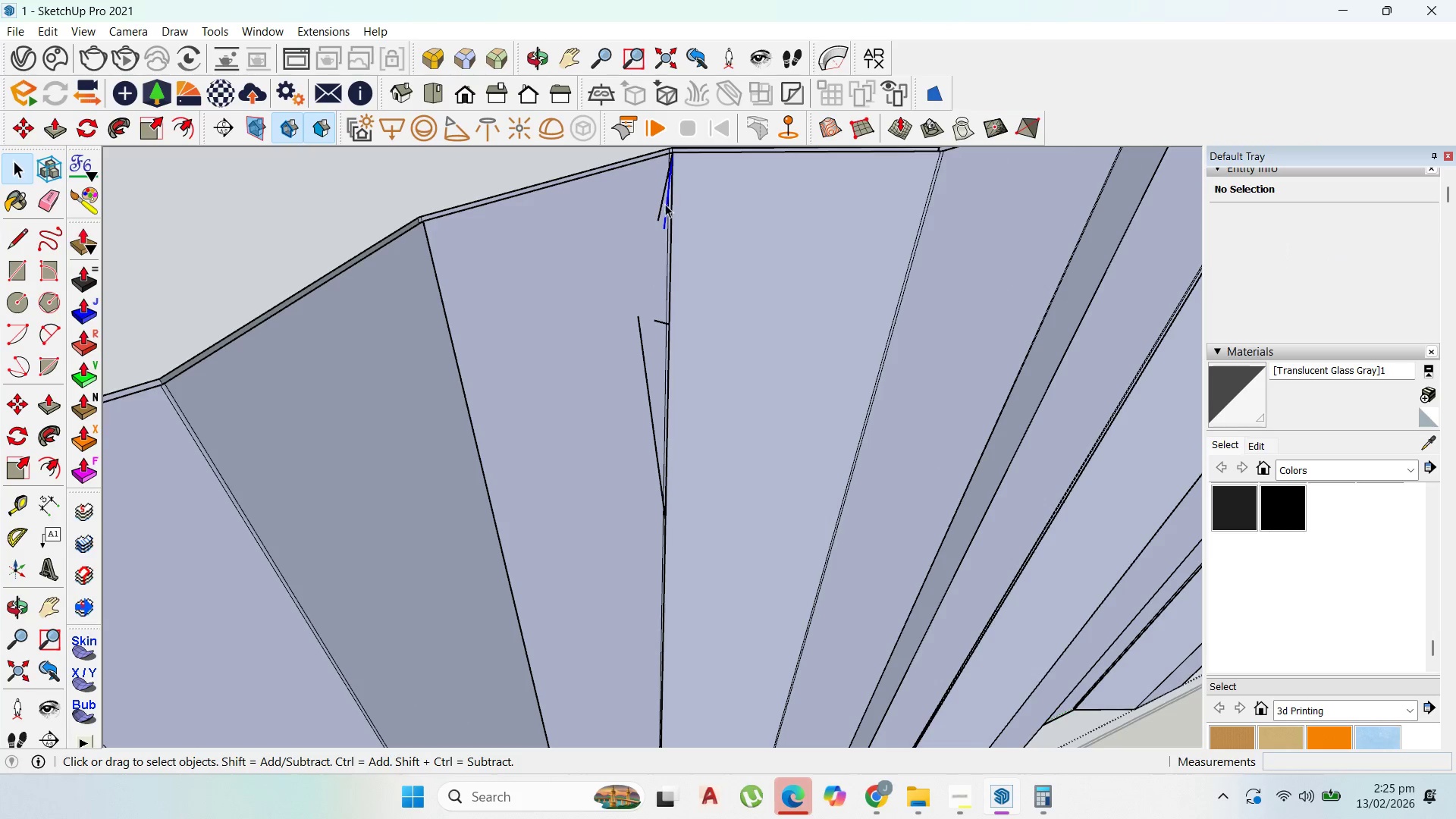 
key(Delete)
 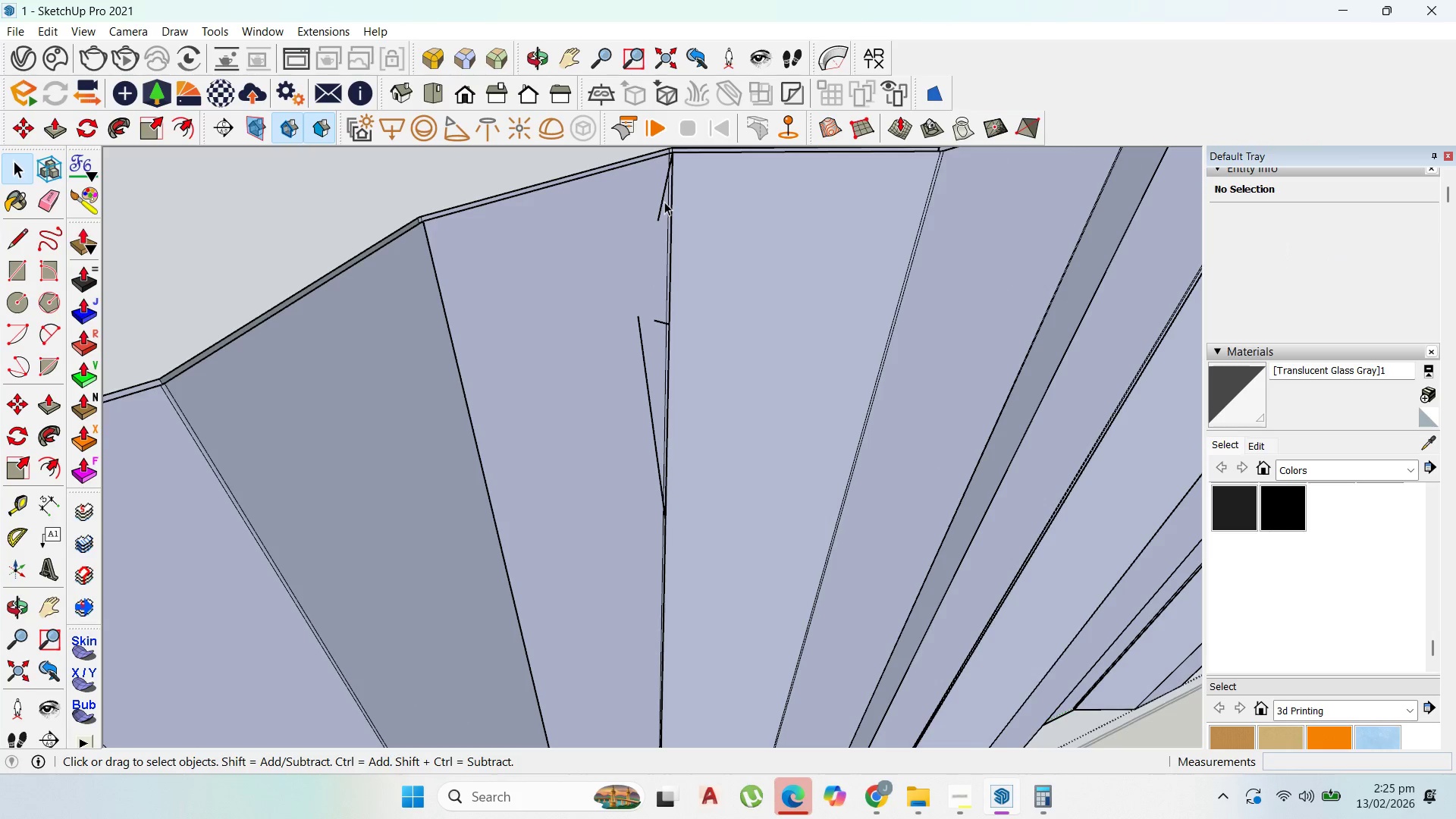 
left_click([663, 201])
 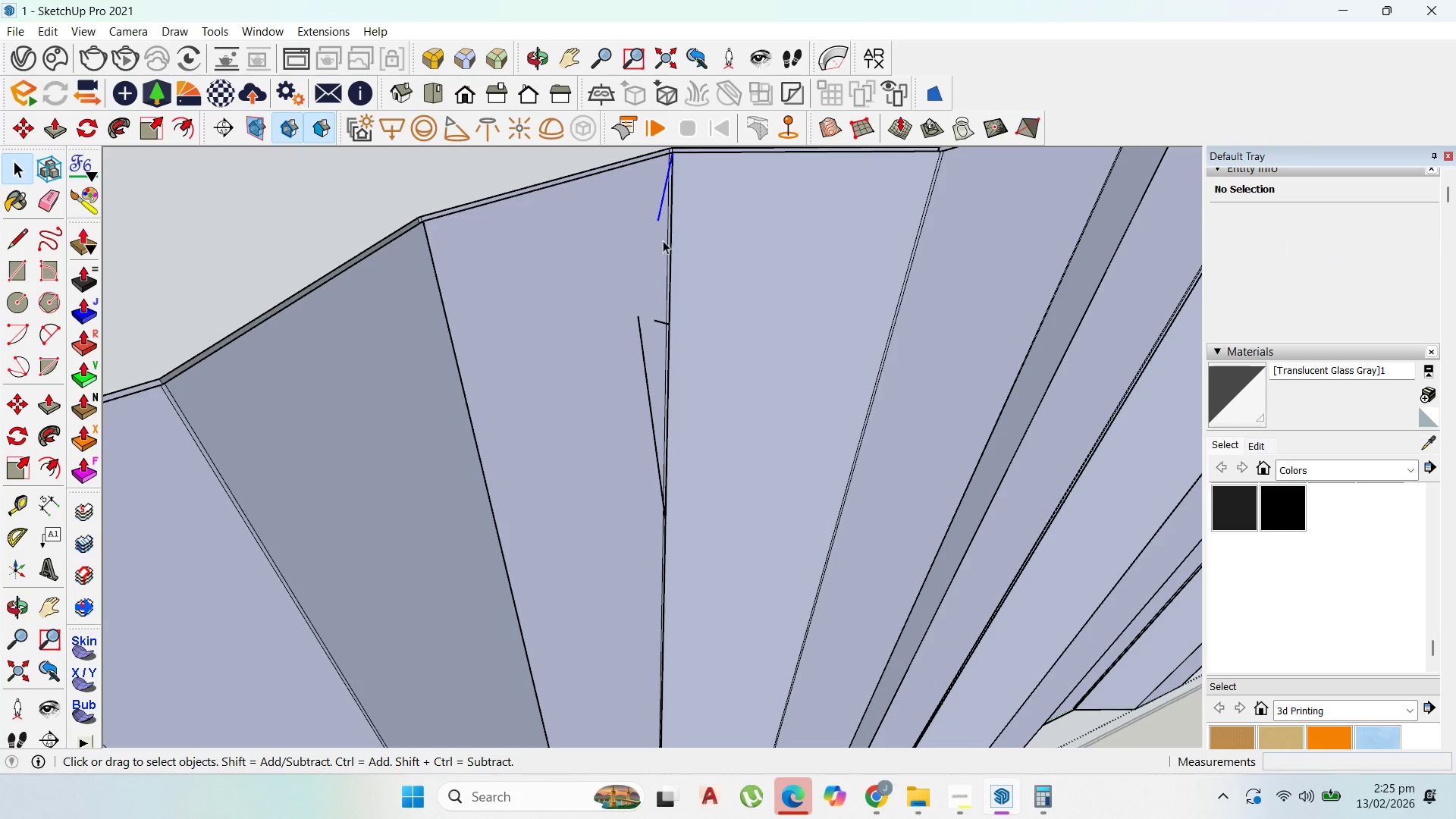 
key(Delete)
 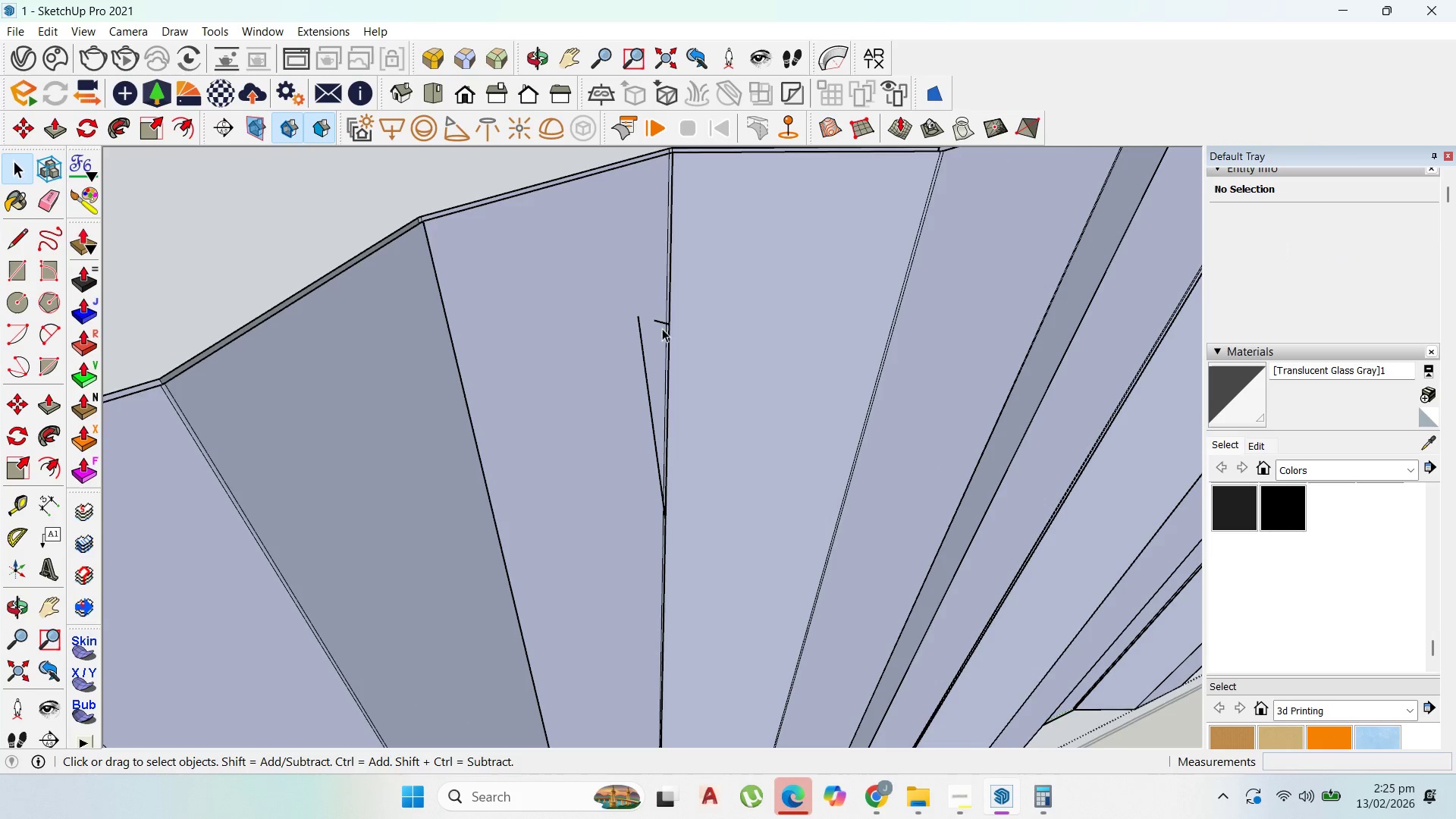 
left_click([662, 322])
 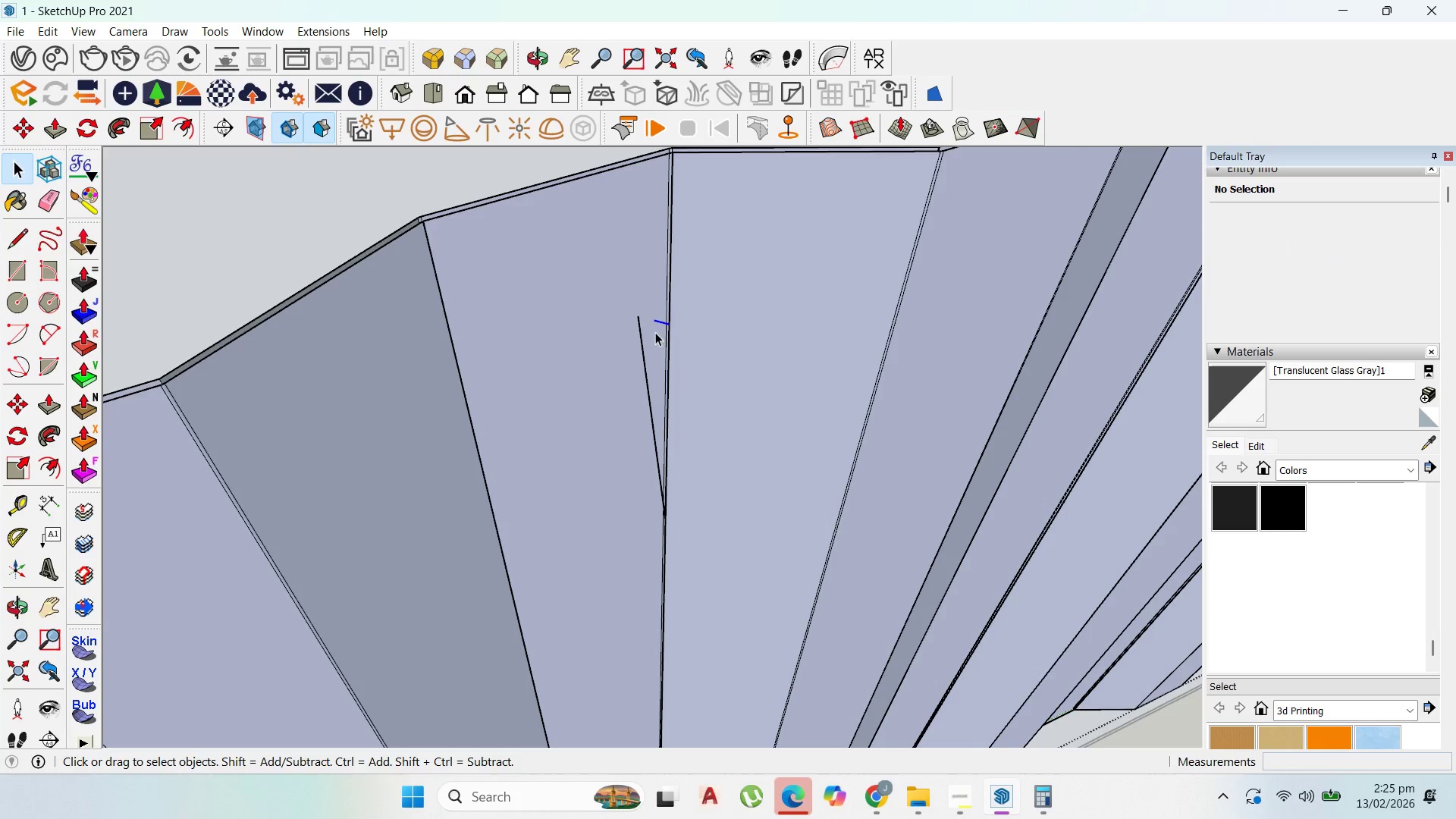 
key(Delete)
 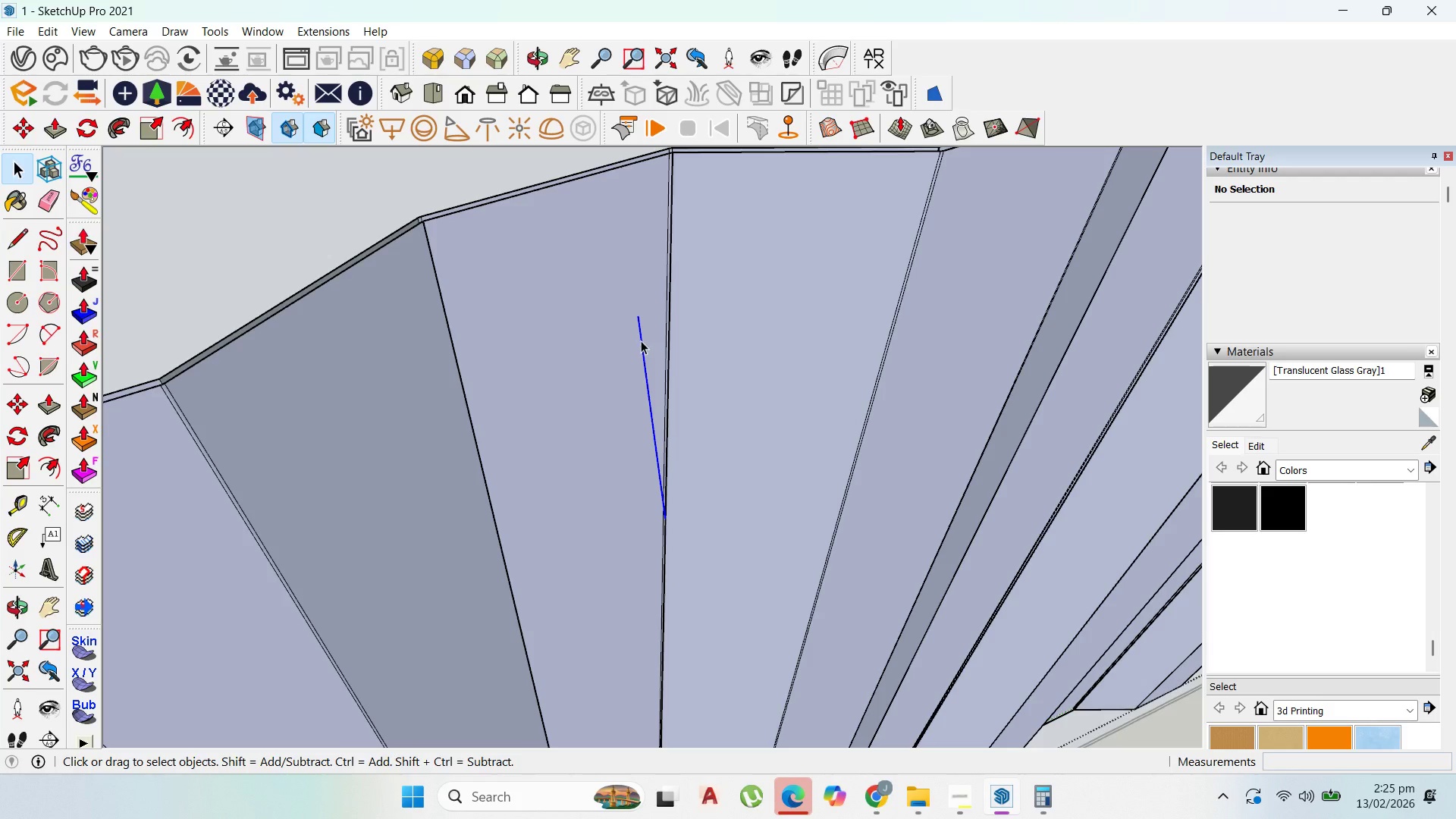 
key(Delete)
 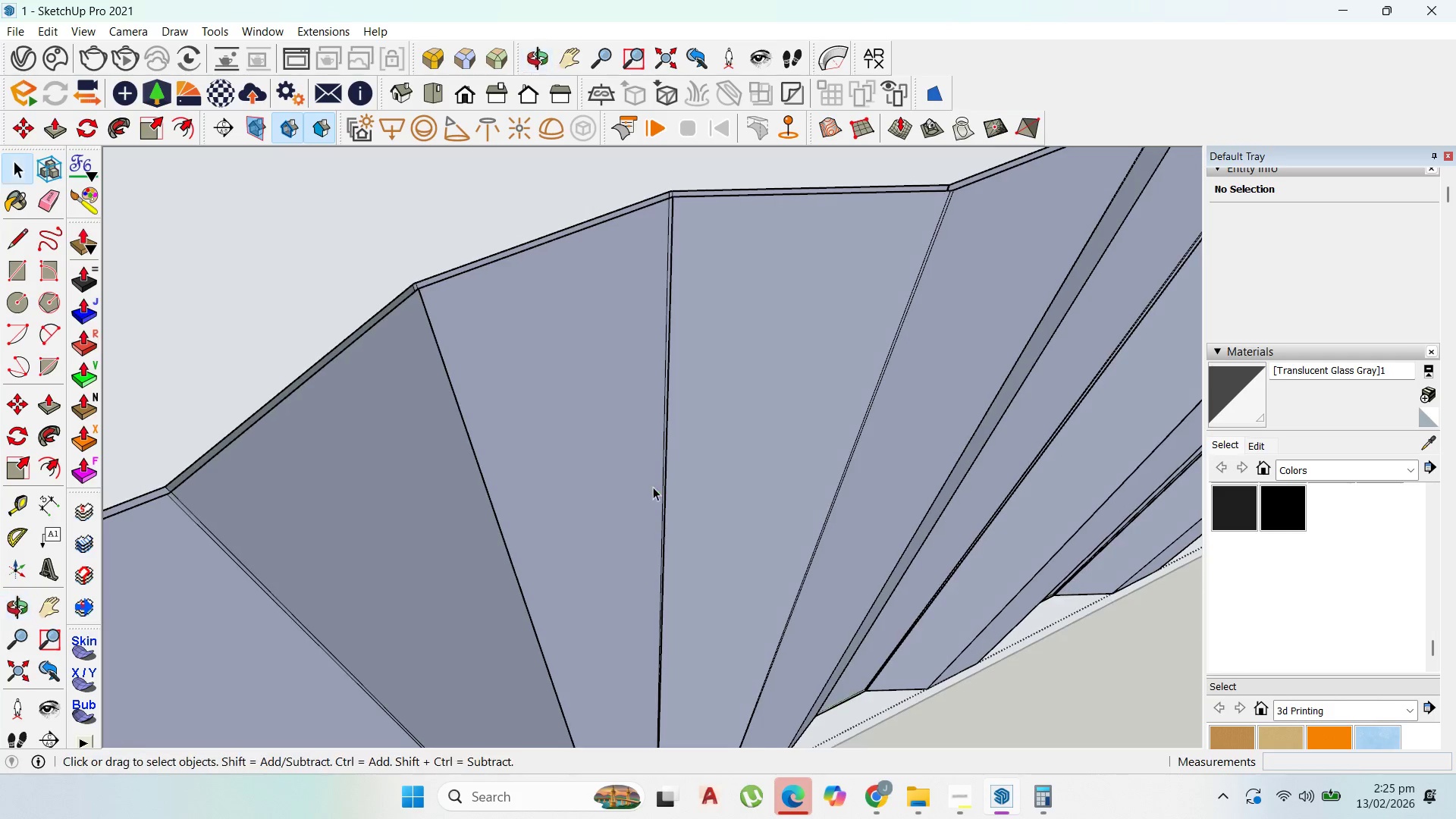 
scroll: coordinate [645, 391], scroll_direction: down, amount: 3.0
 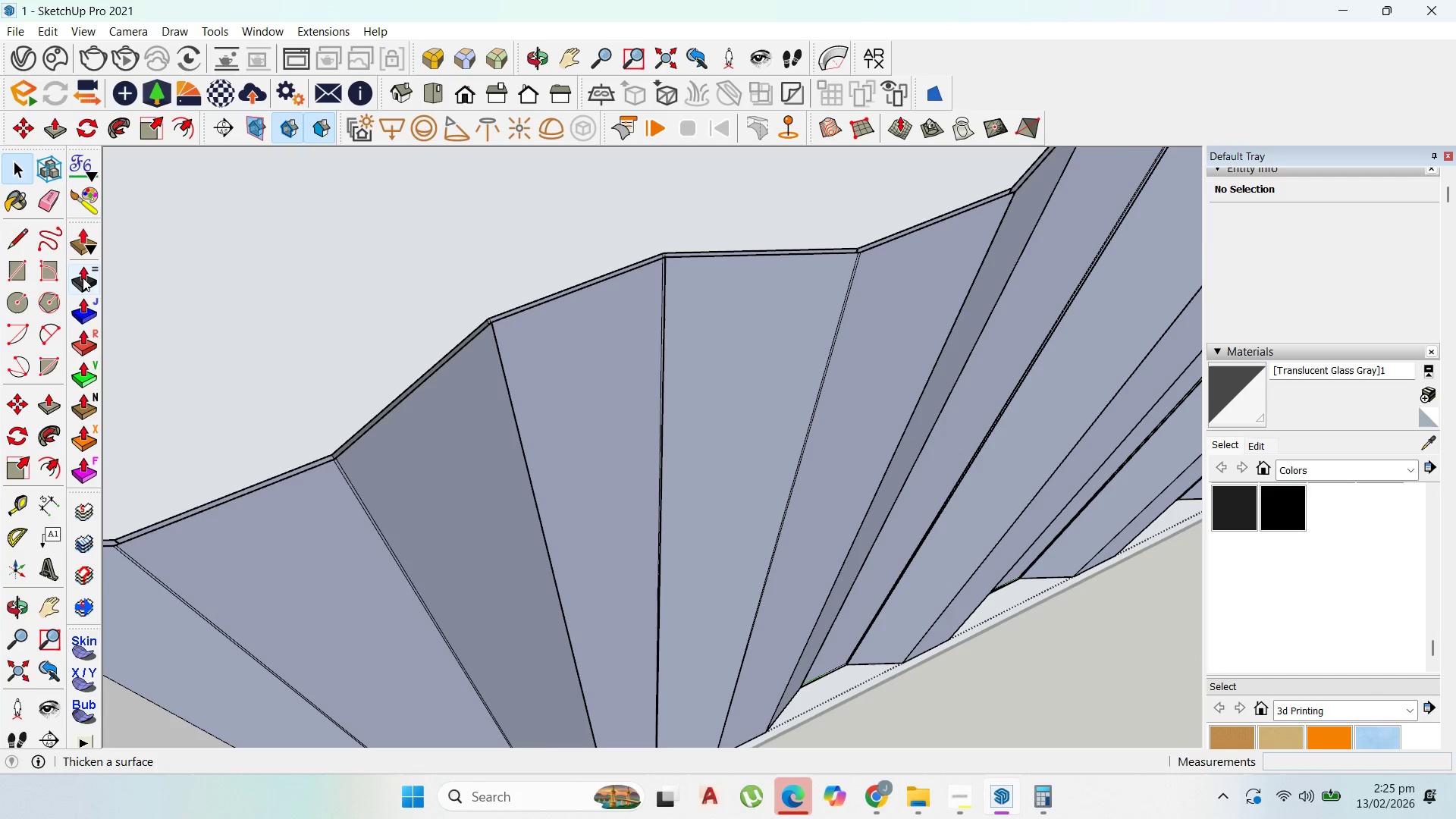 
double_click([83, 277])
 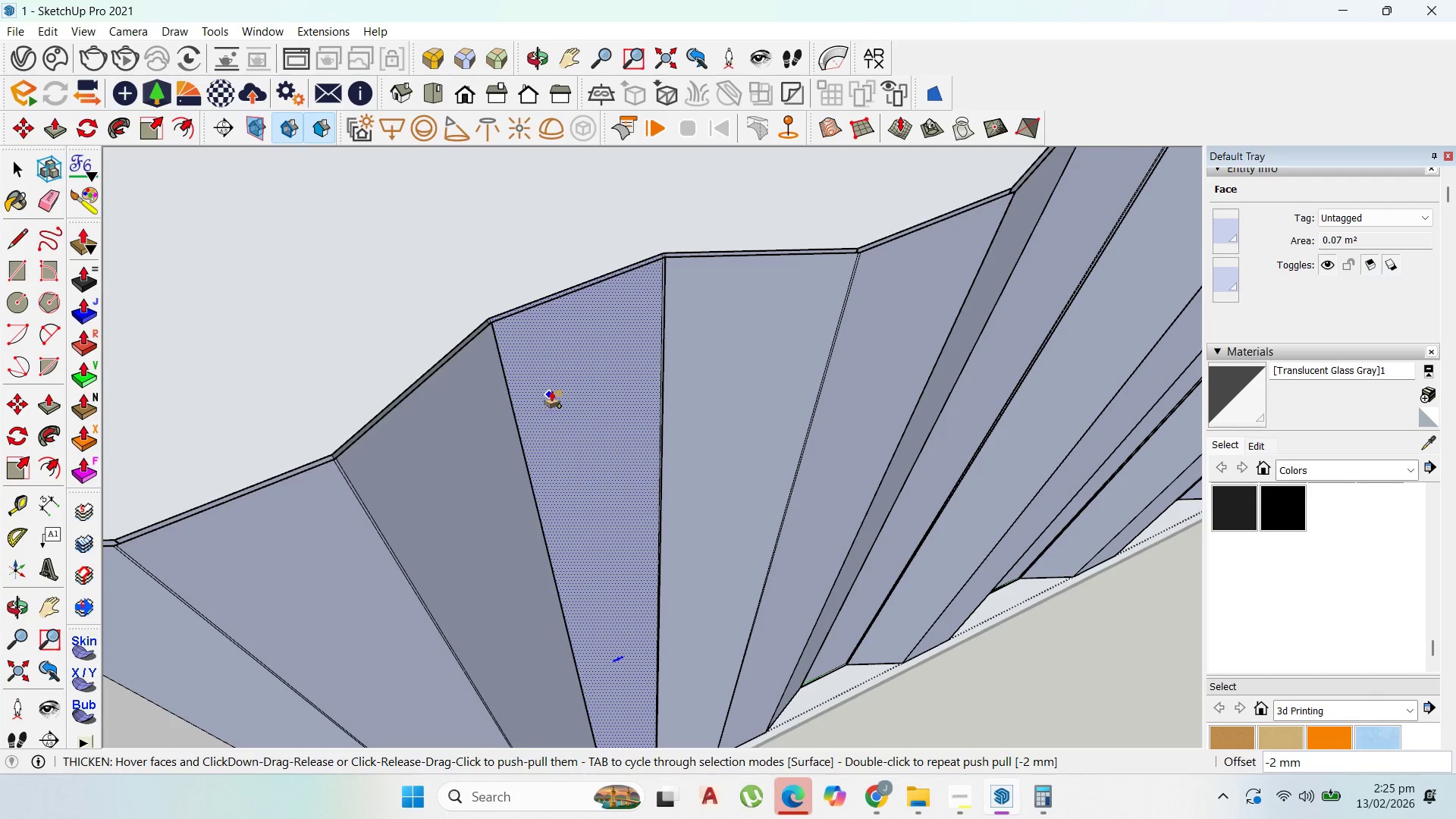 
scroll: coordinate [507, 364], scroll_direction: up, amount: 9.0
 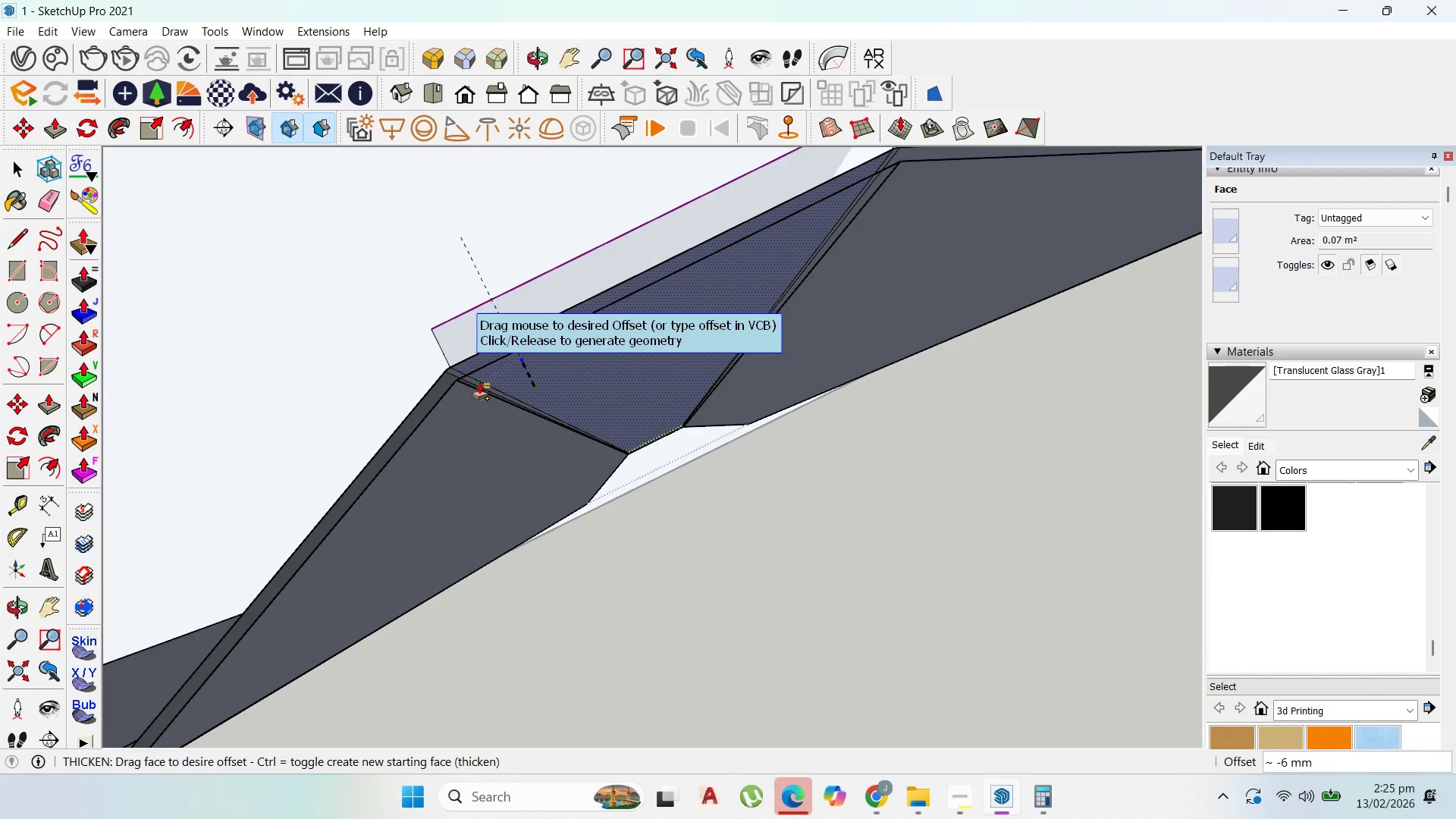 
left_click([460, 383])
 